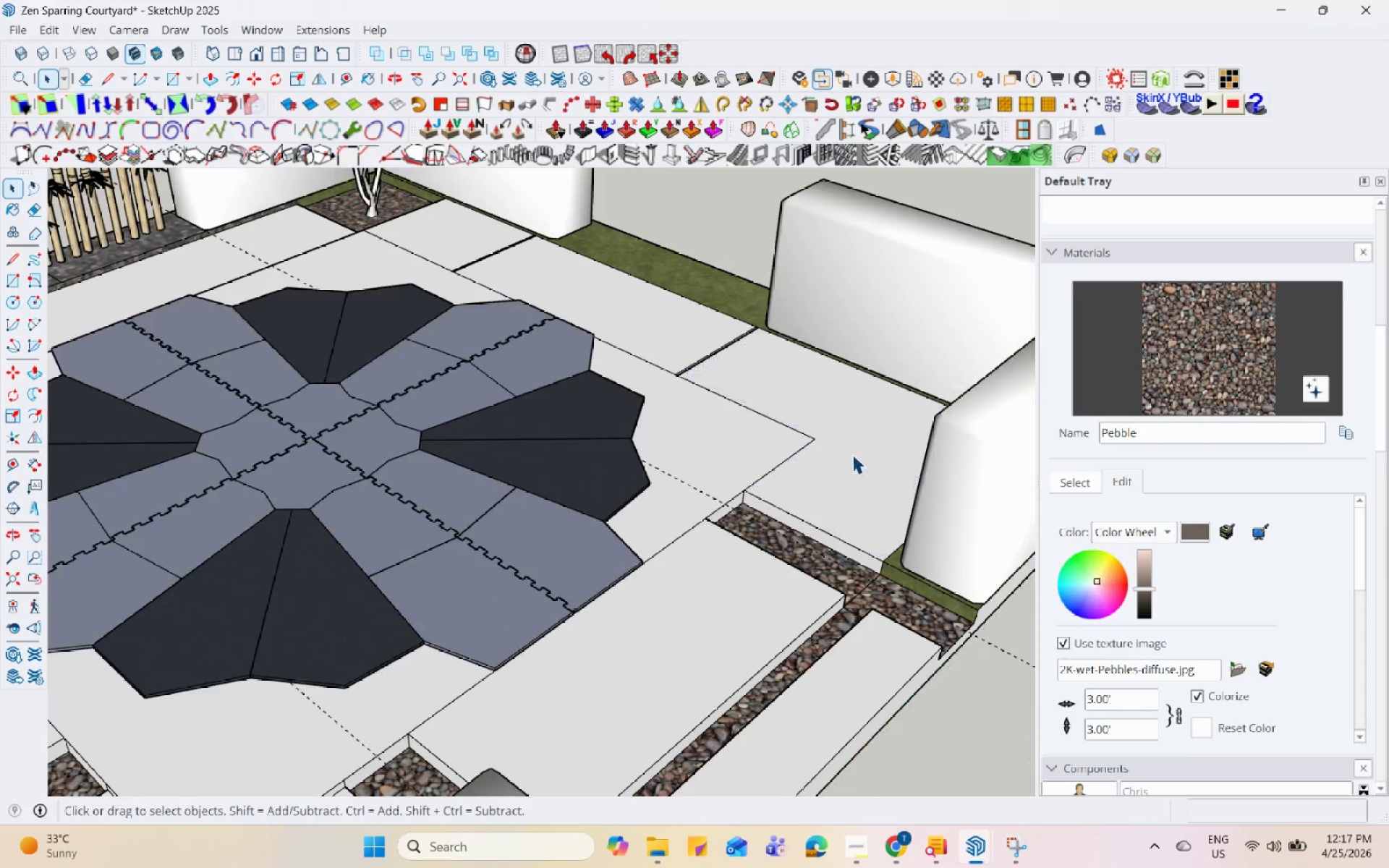 
left_click([807, 456])
 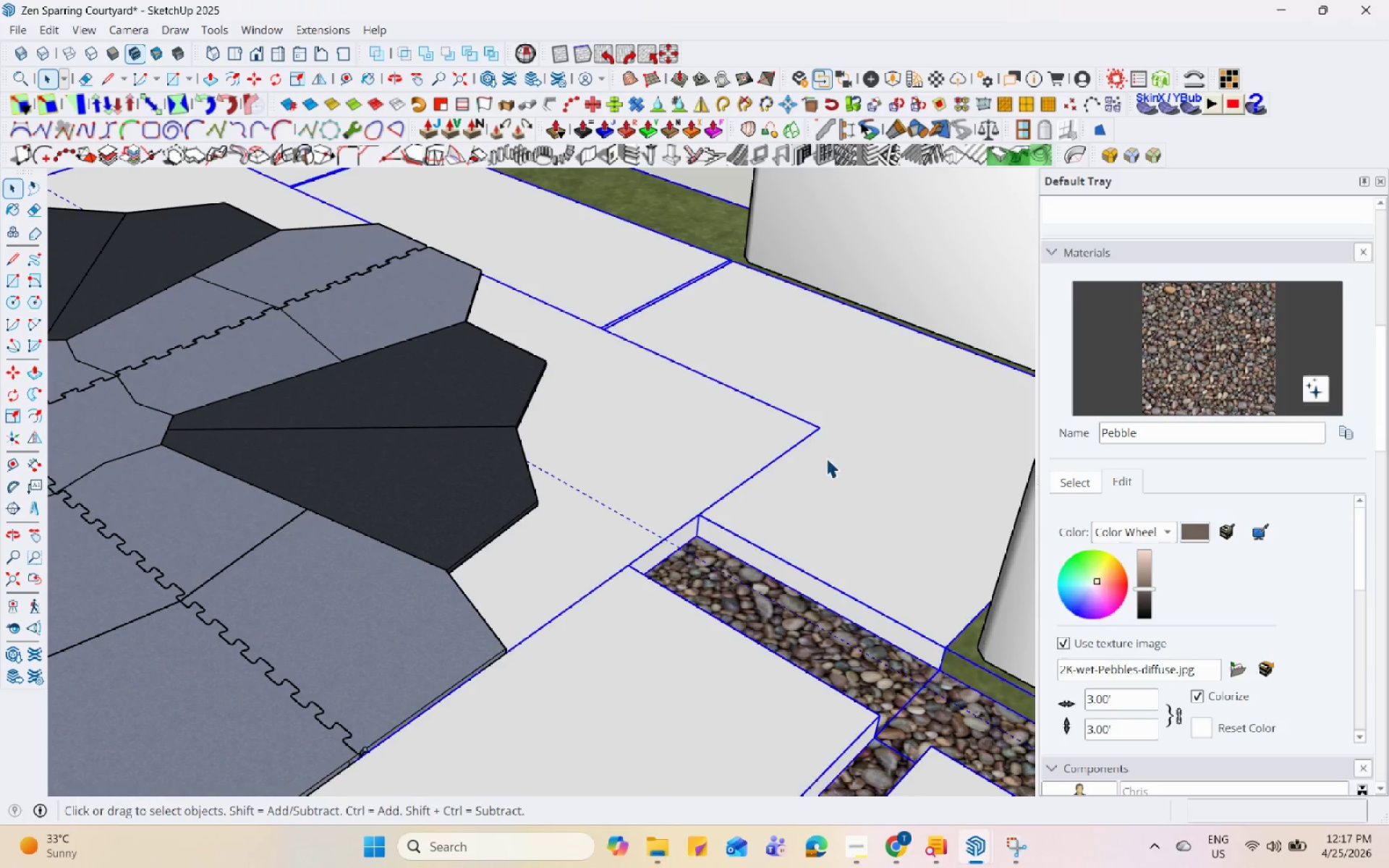 
scroll: coordinate [807, 456], scroll_direction: up, amount: 5.0
 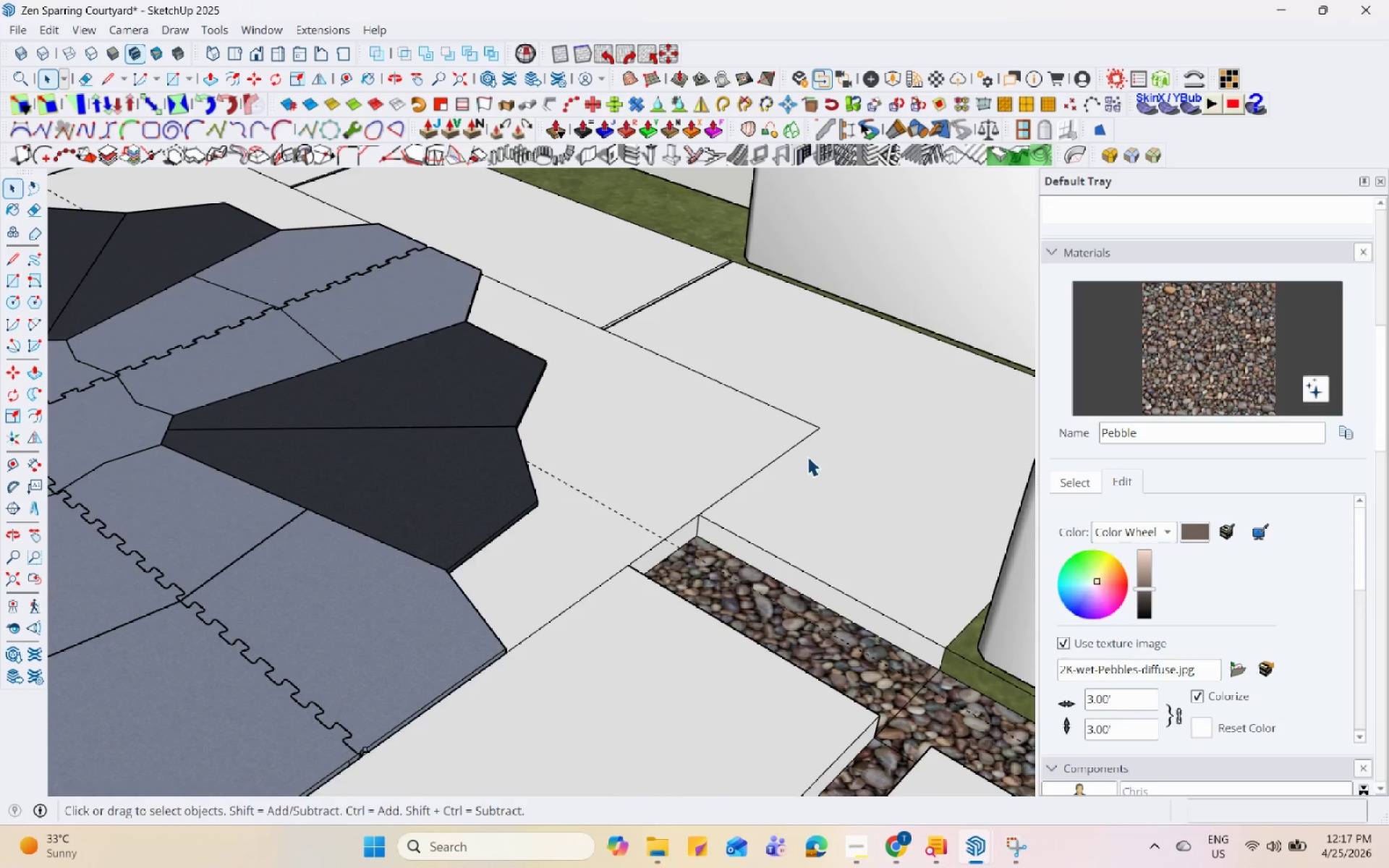 
double_click([850, 454])
 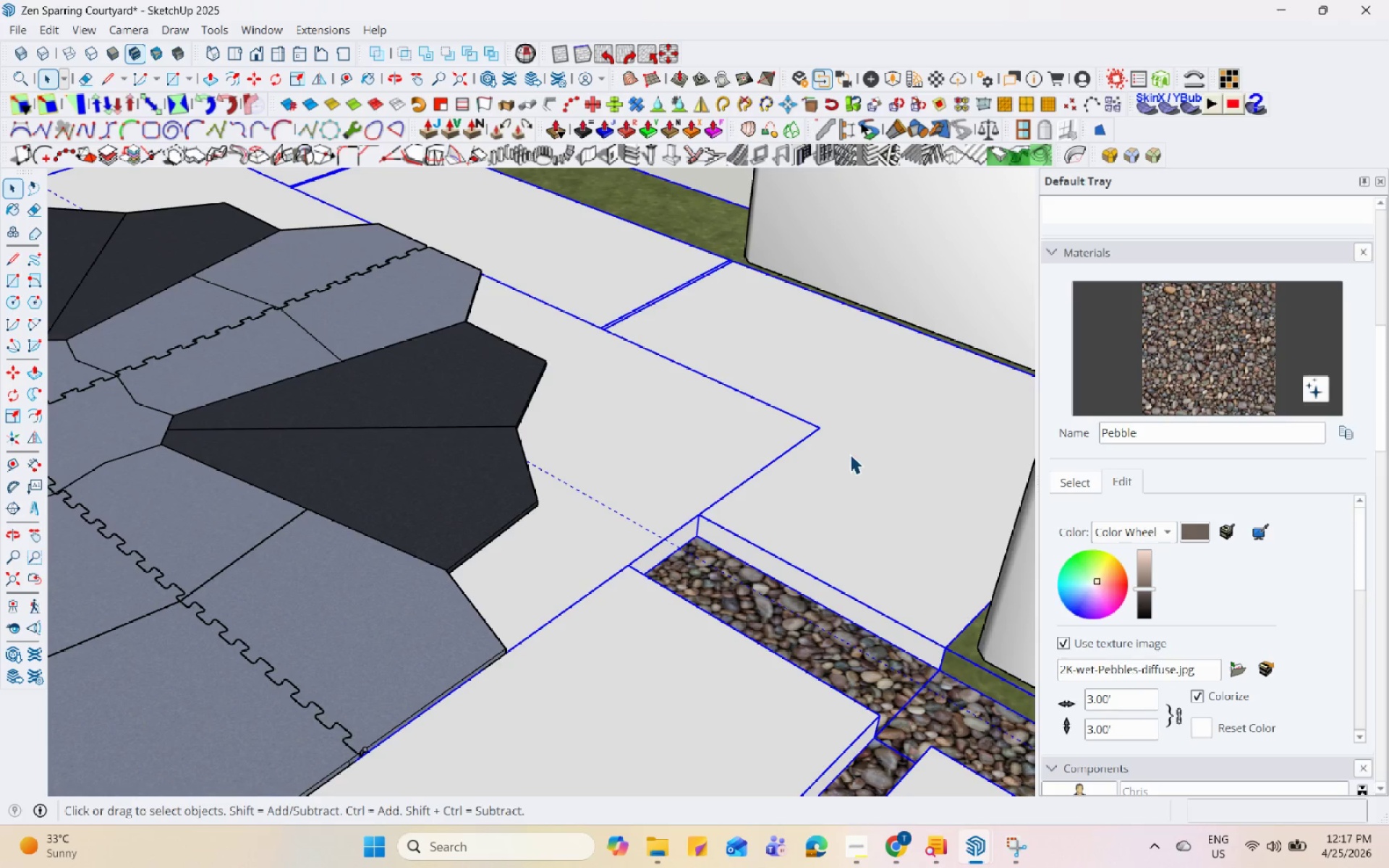 
triple_click([850, 454])
 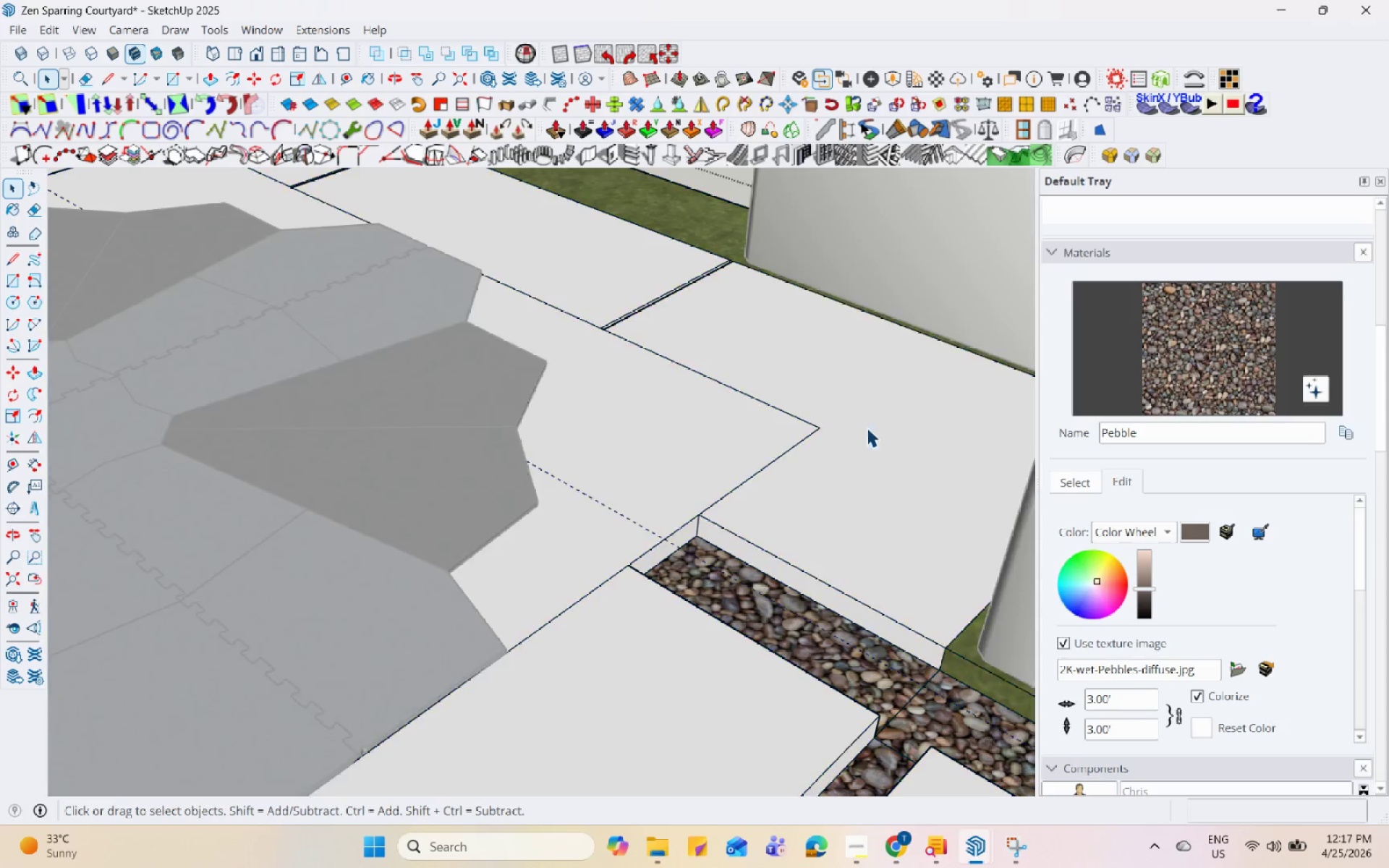 
triple_click([888, 397])
 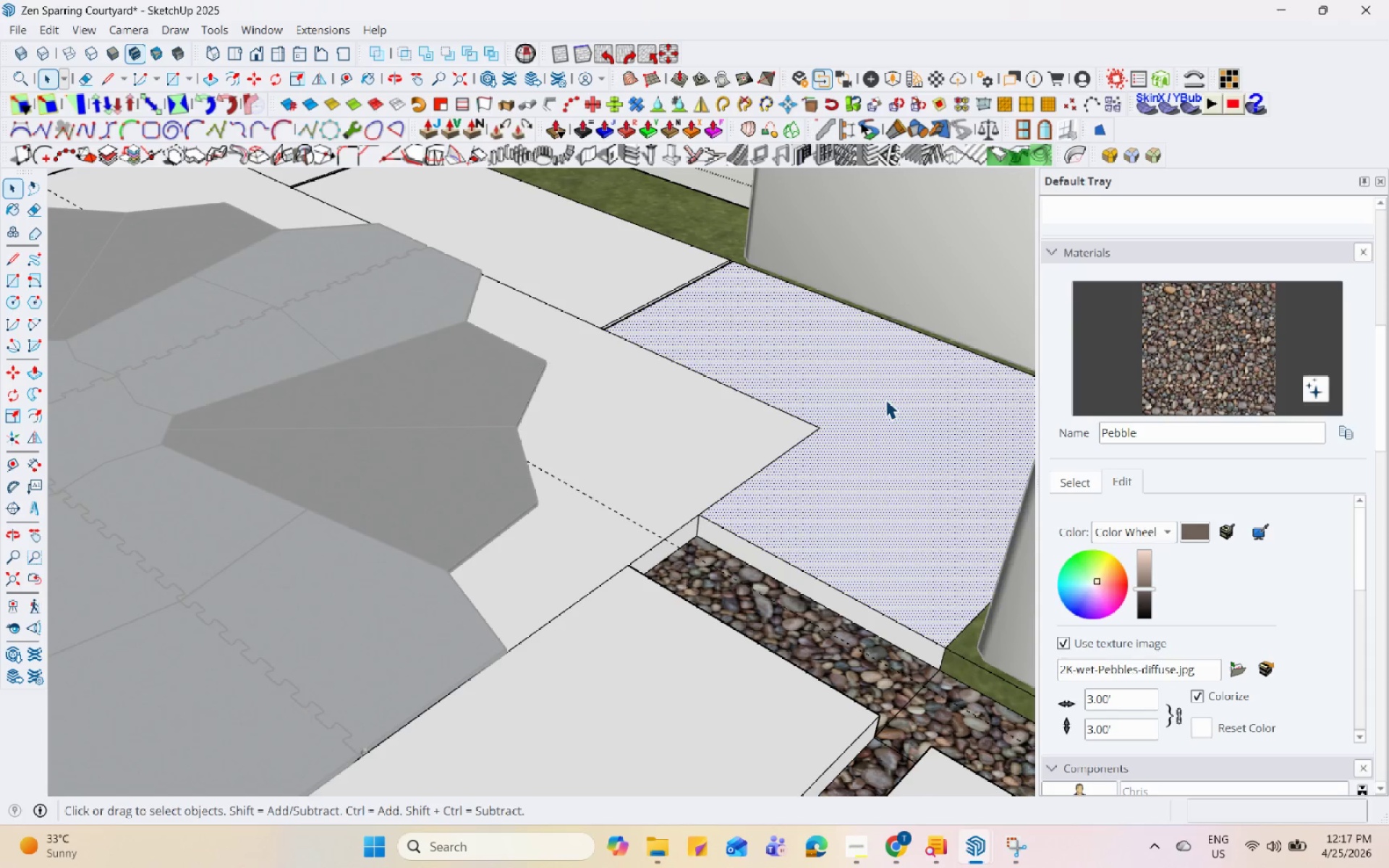 
key(P)
 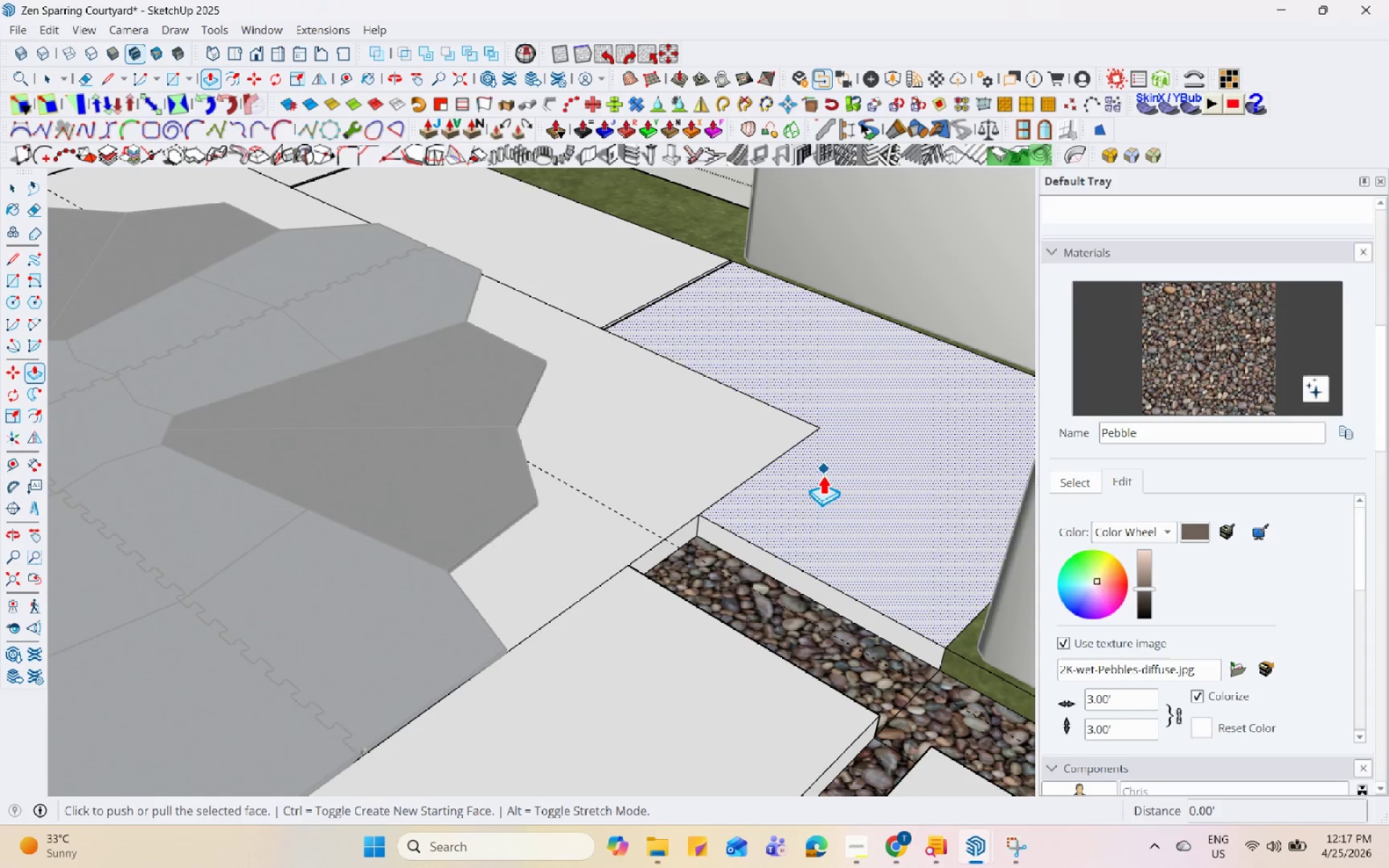 
left_click([823, 475])
 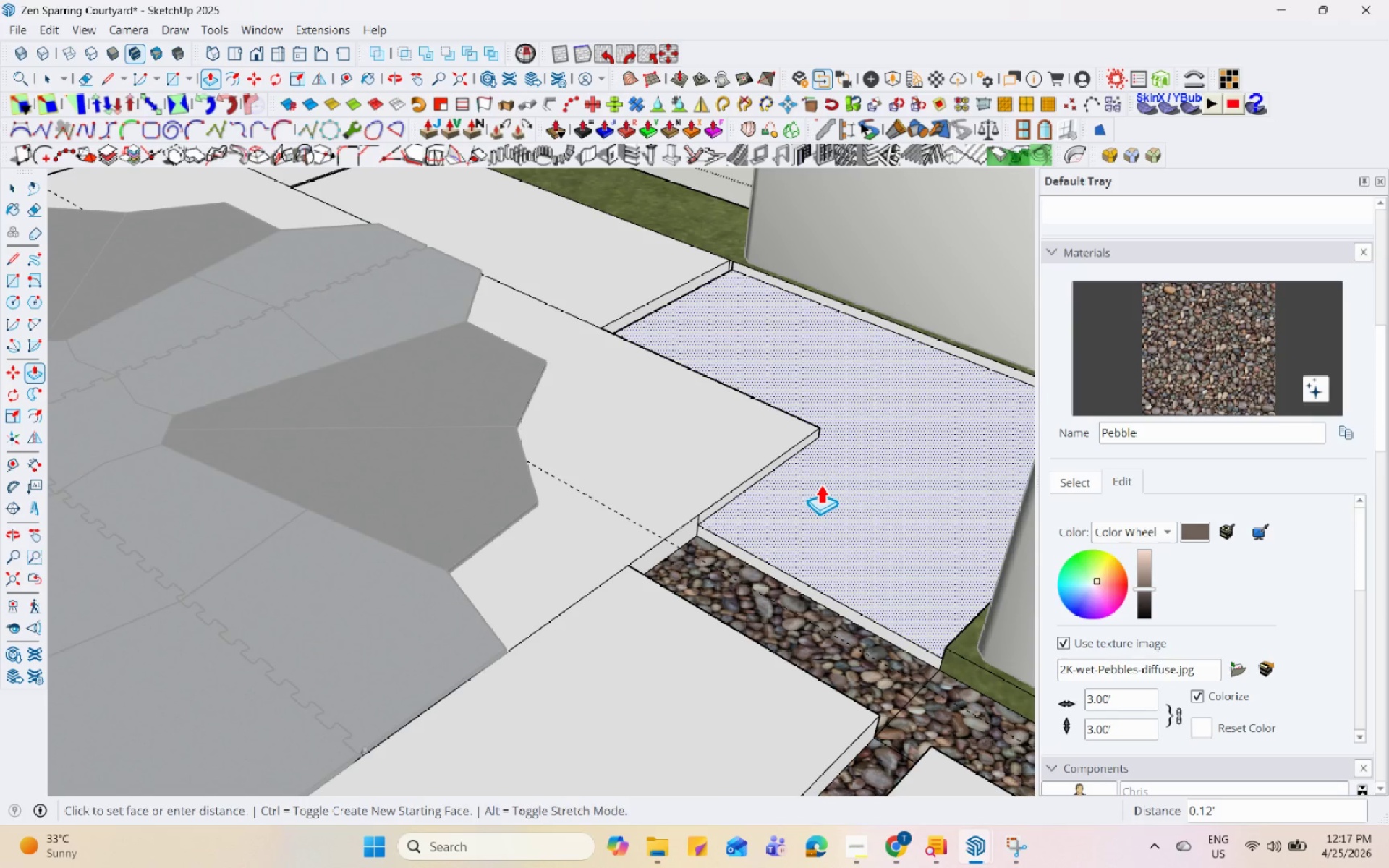 
key(Space)
 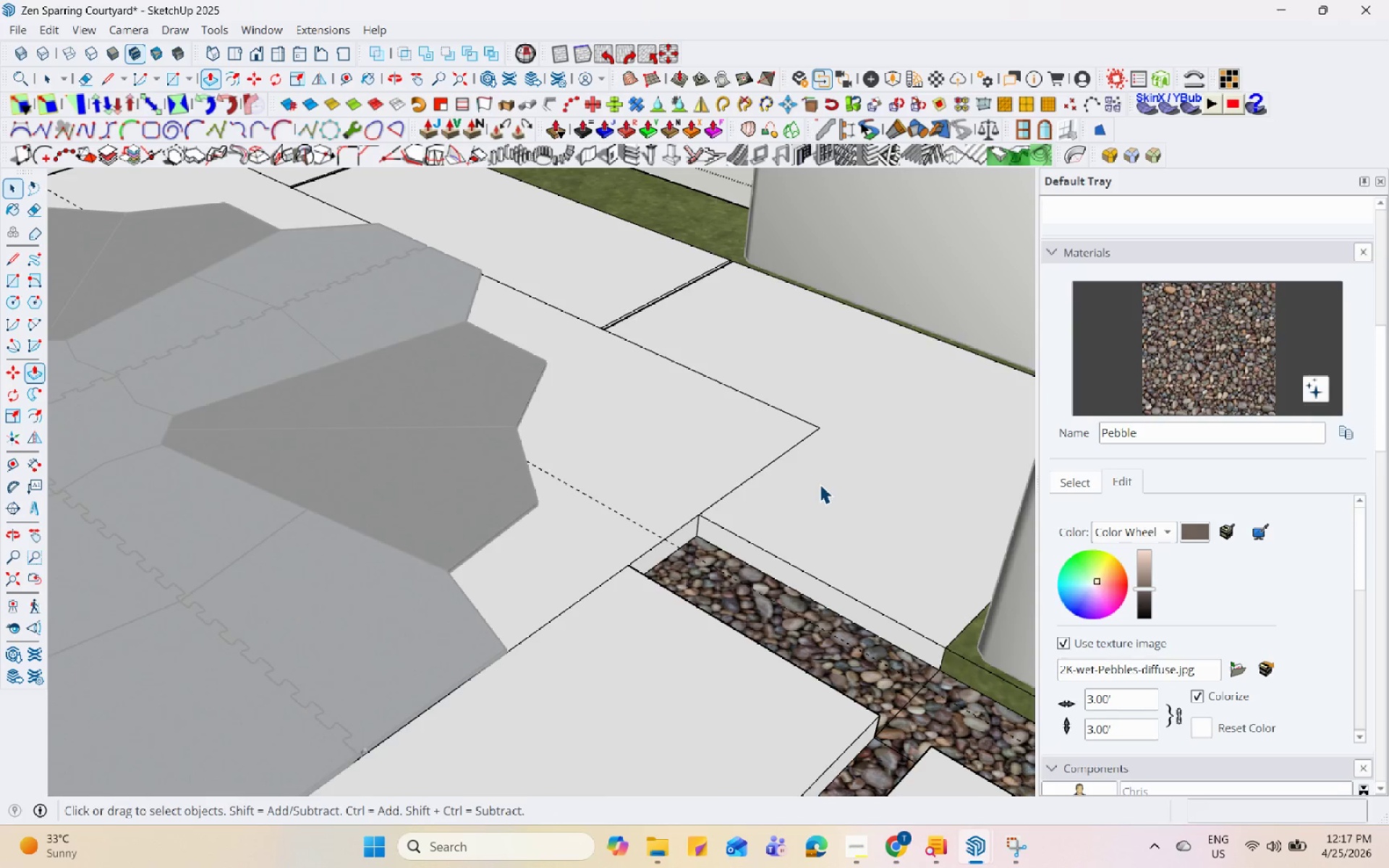 
scroll: coordinate [511, 587], scroll_direction: down, amount: 11.0
 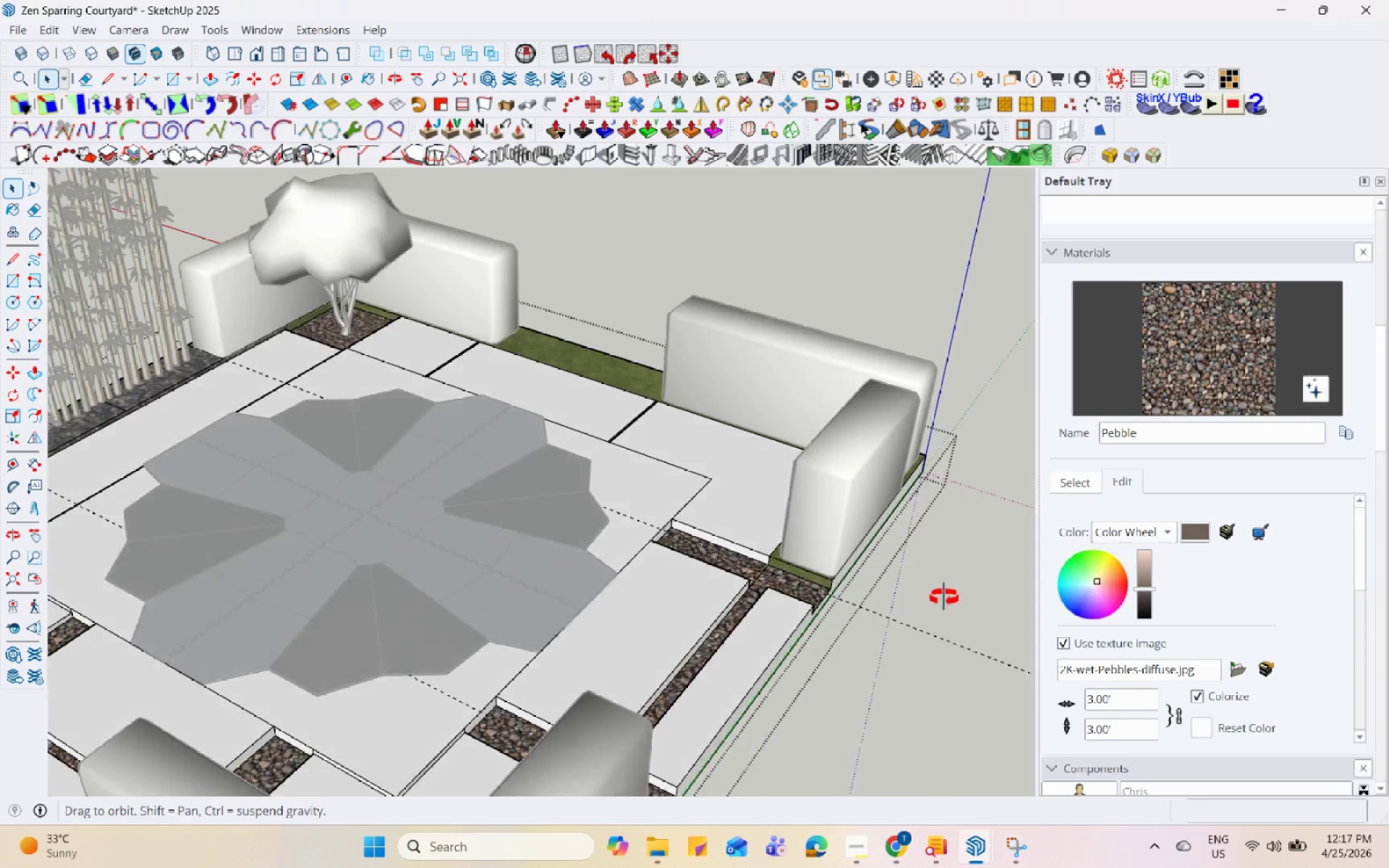 
double_click([953, 594])
 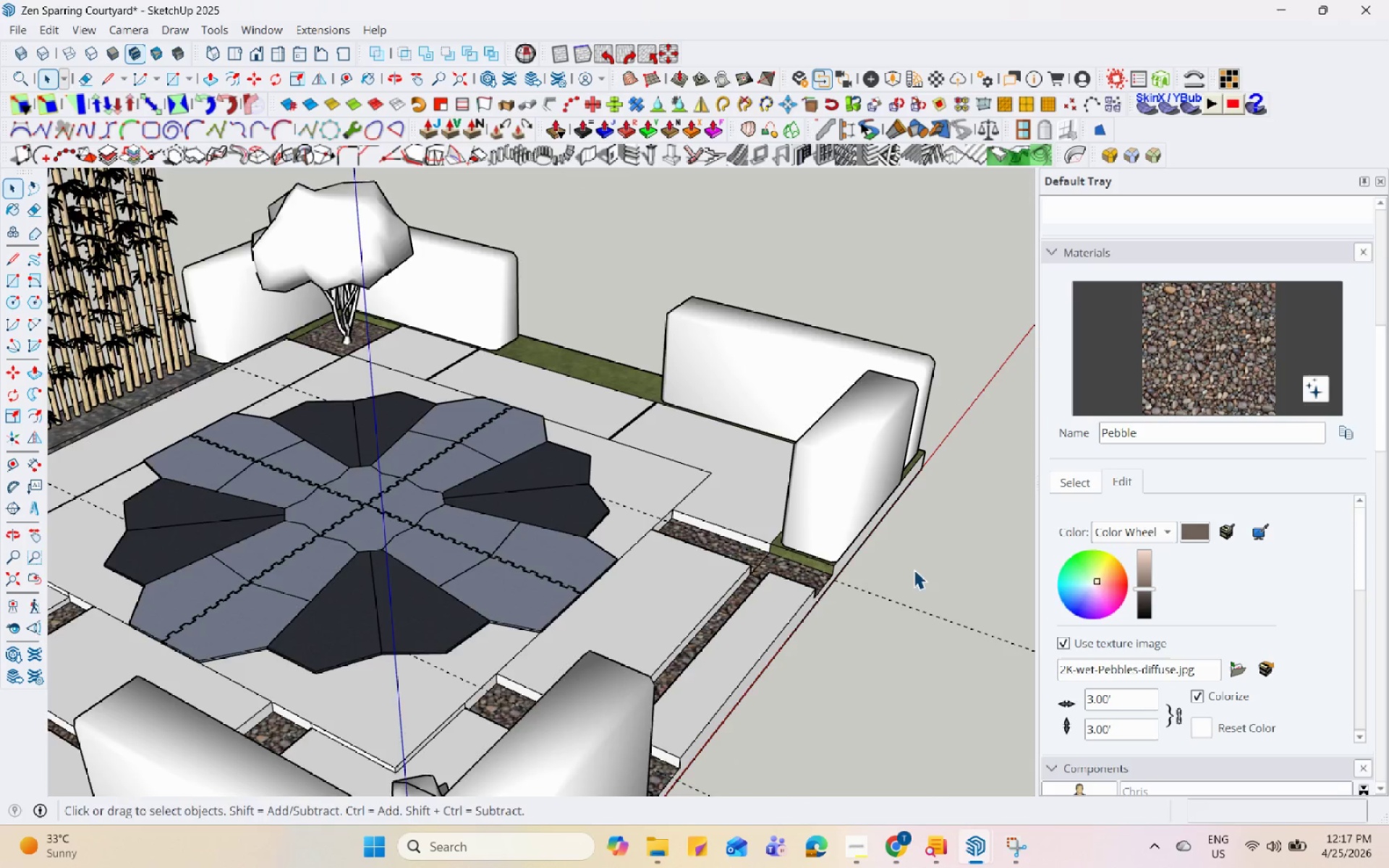 
key(Control+S)
 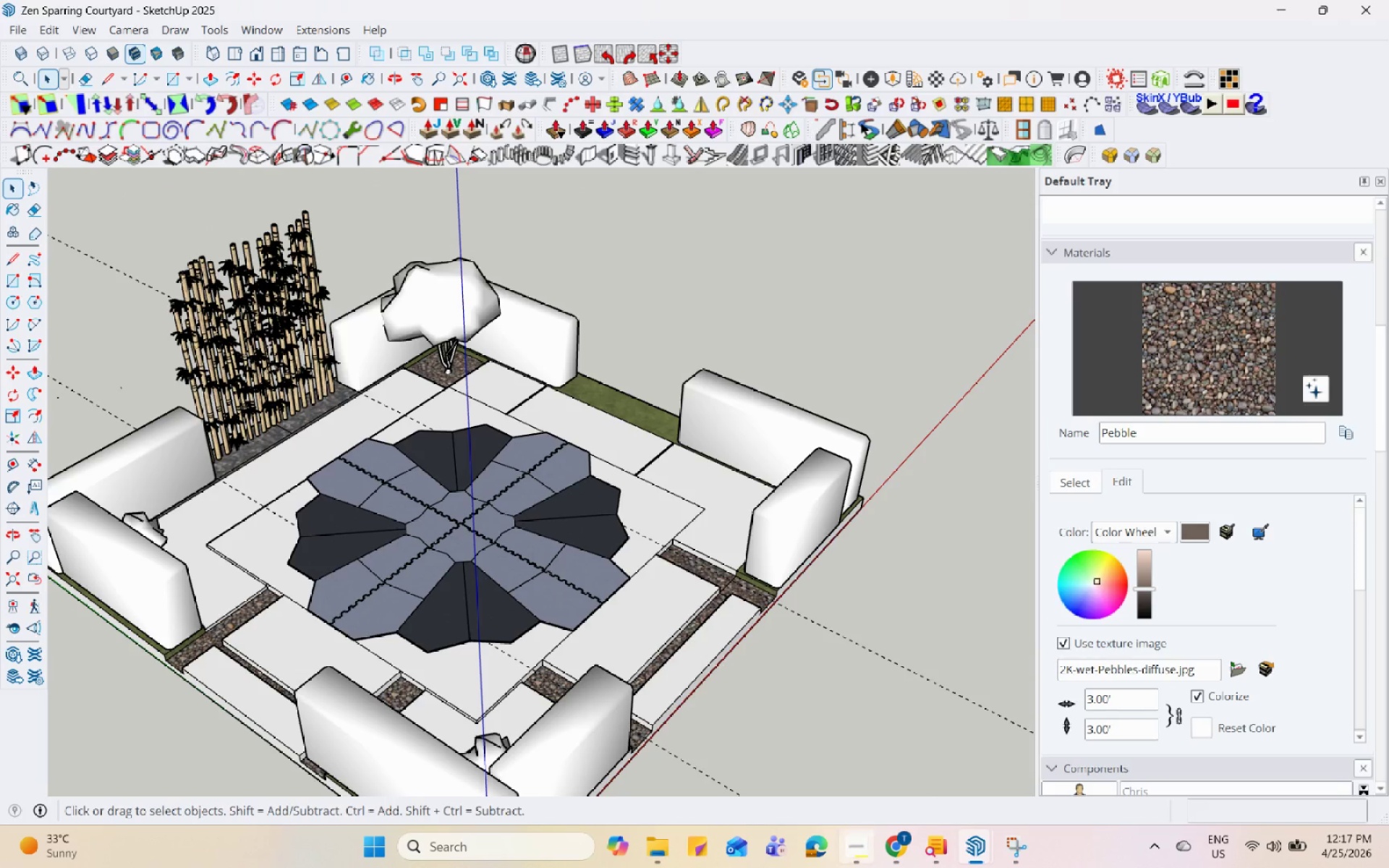 
scroll: coordinate [729, 542], scroll_direction: down, amount: 4.0
 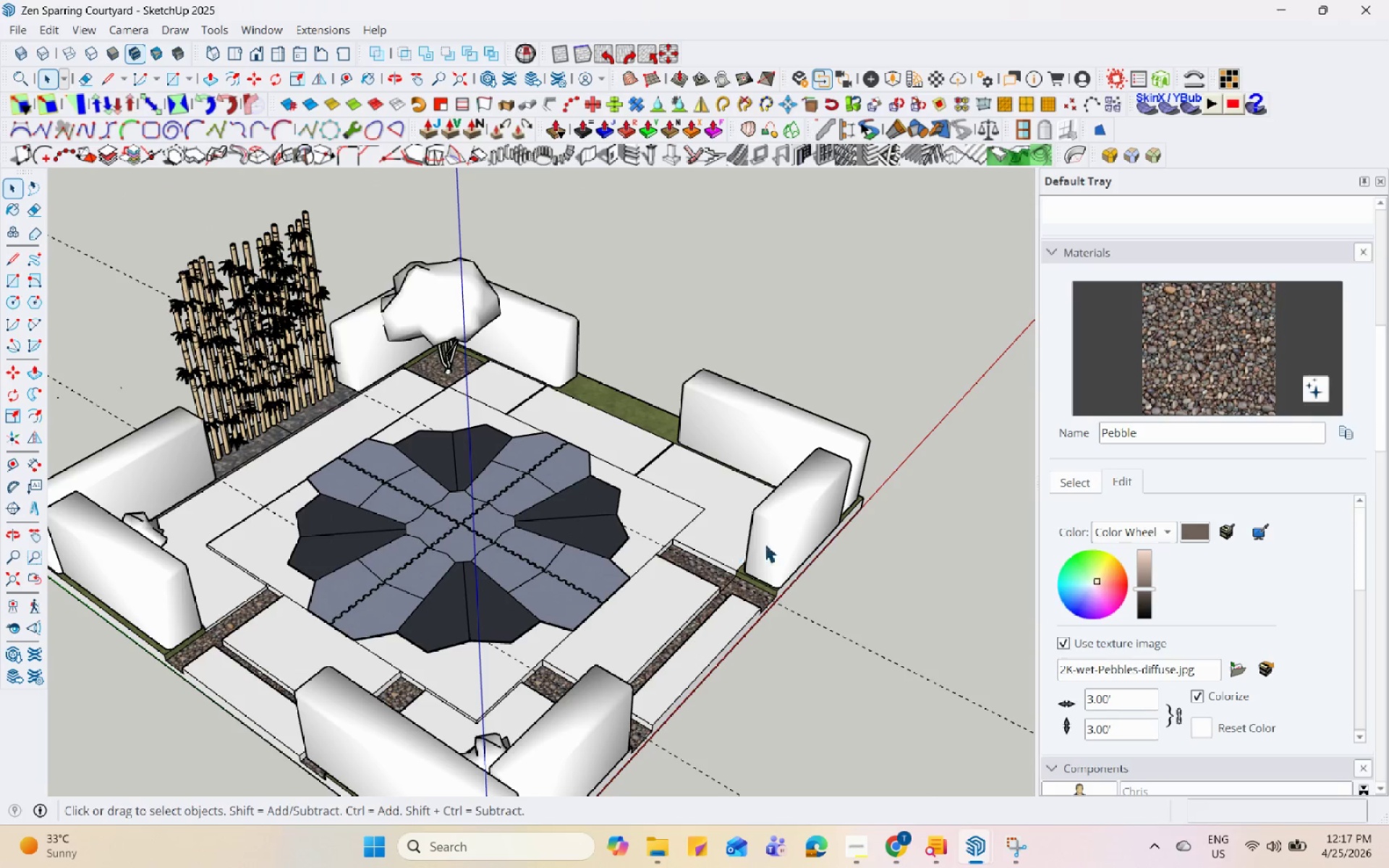 
left_click([904, 867])
 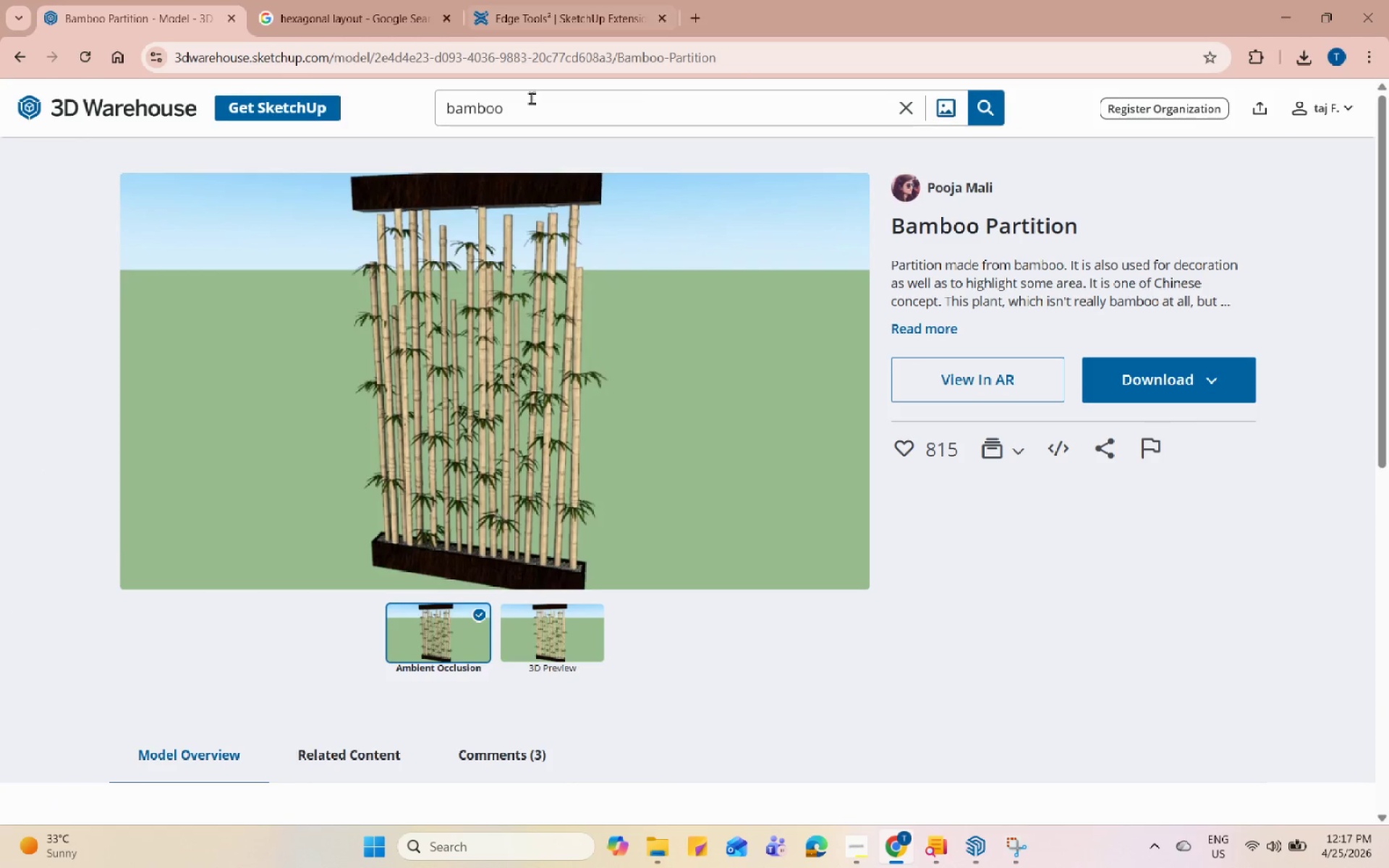 
double_click([535, 109])
 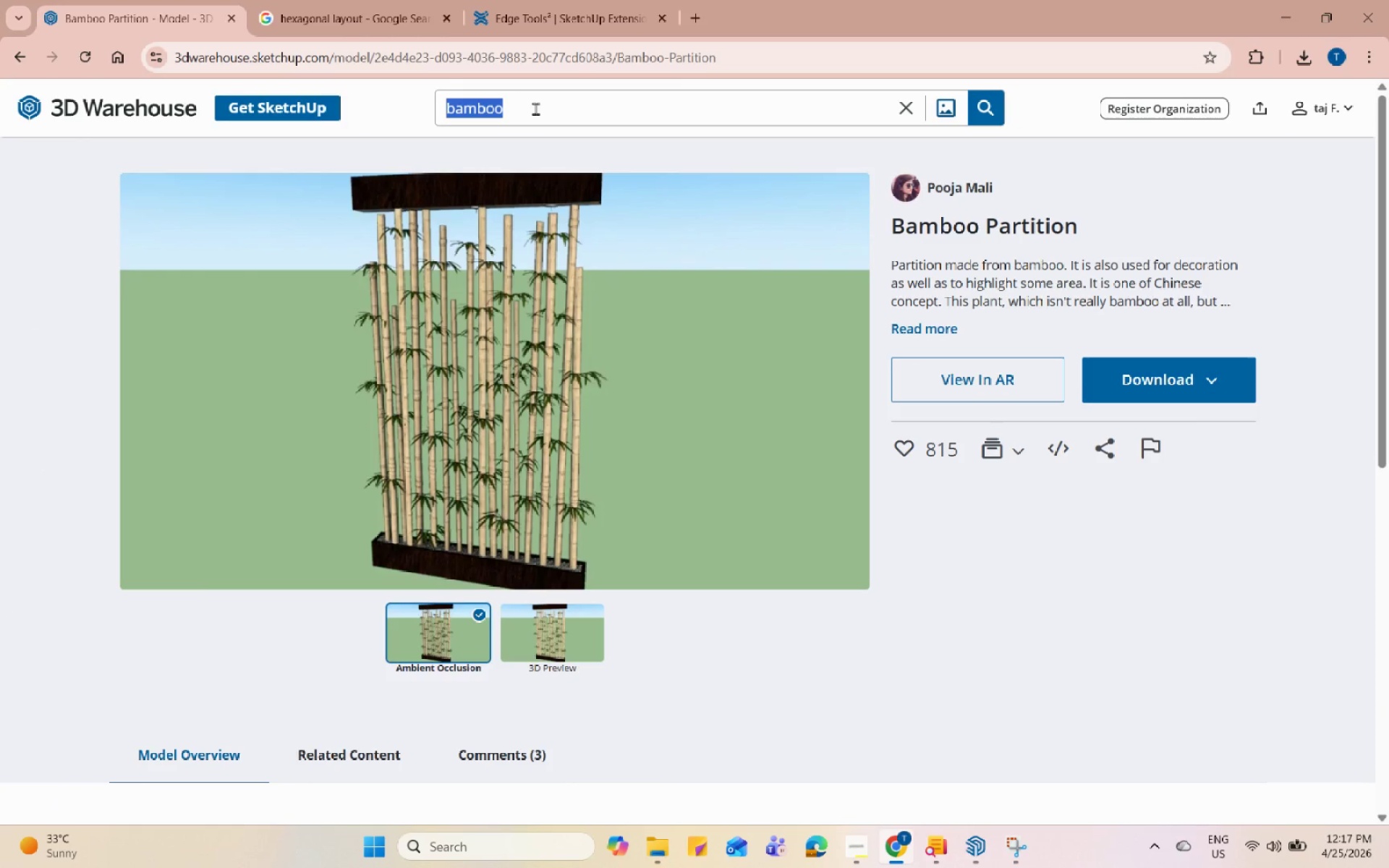 
triple_click([535, 109])
 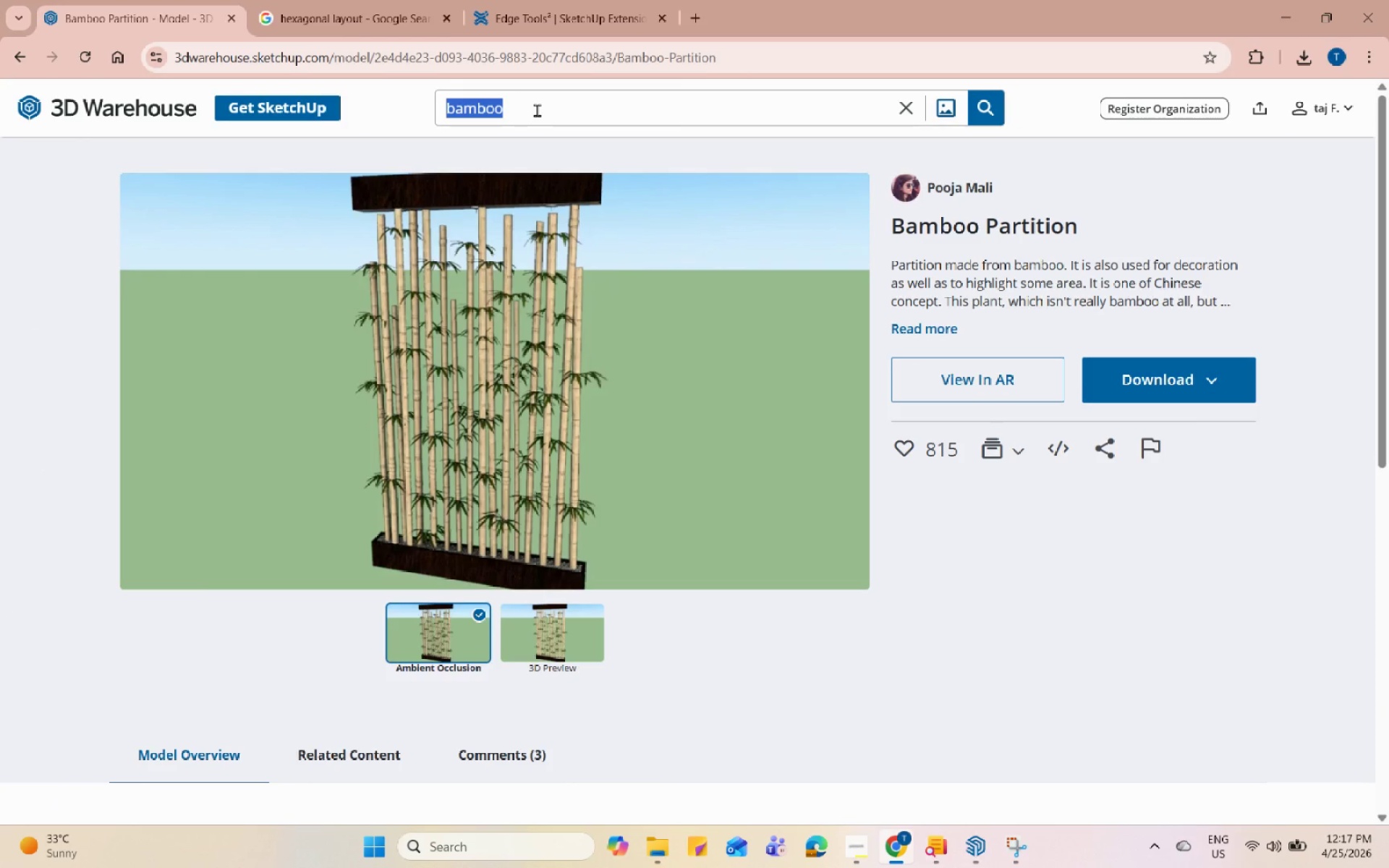 
type(L-bench)
 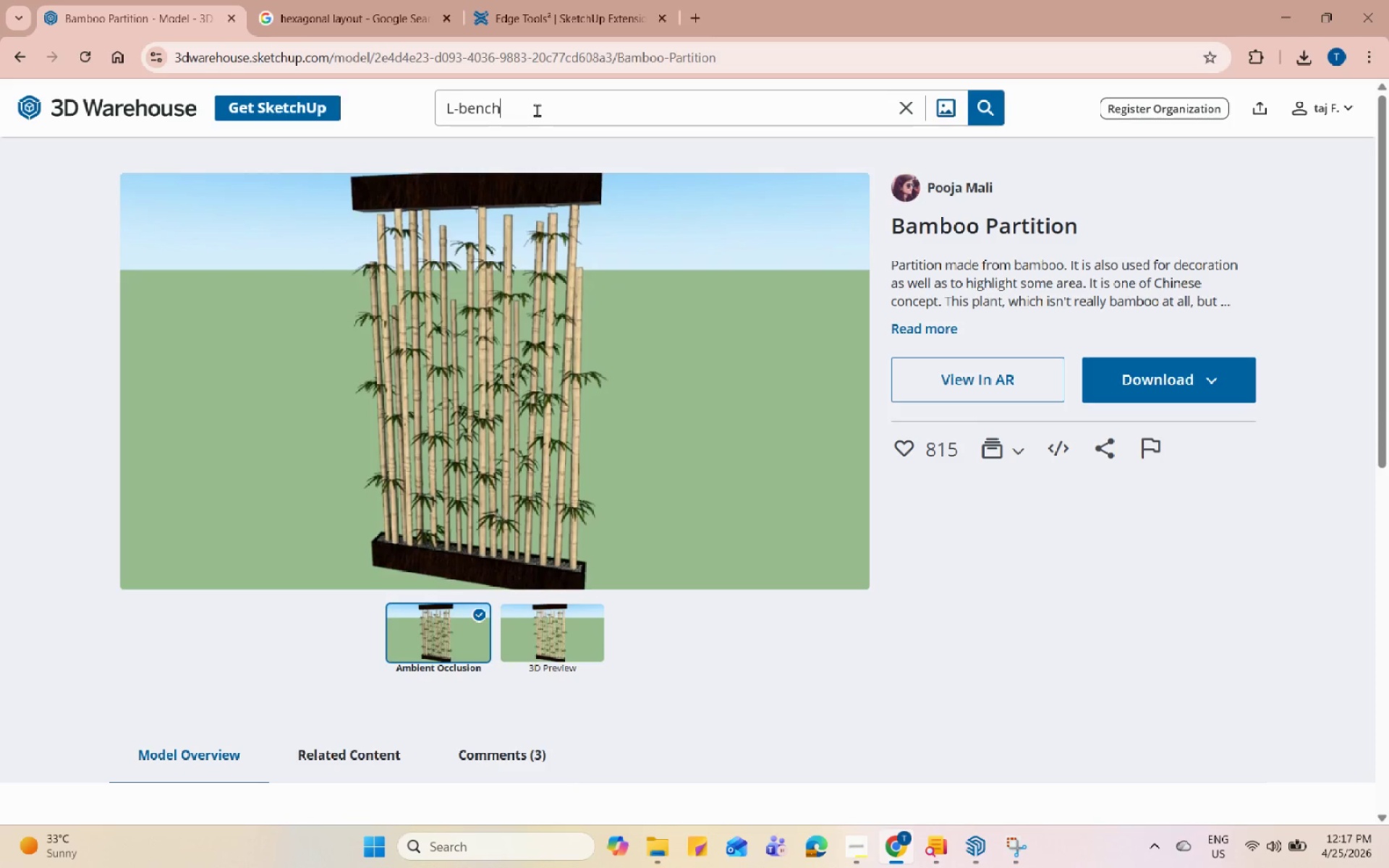 
key(Enter)
 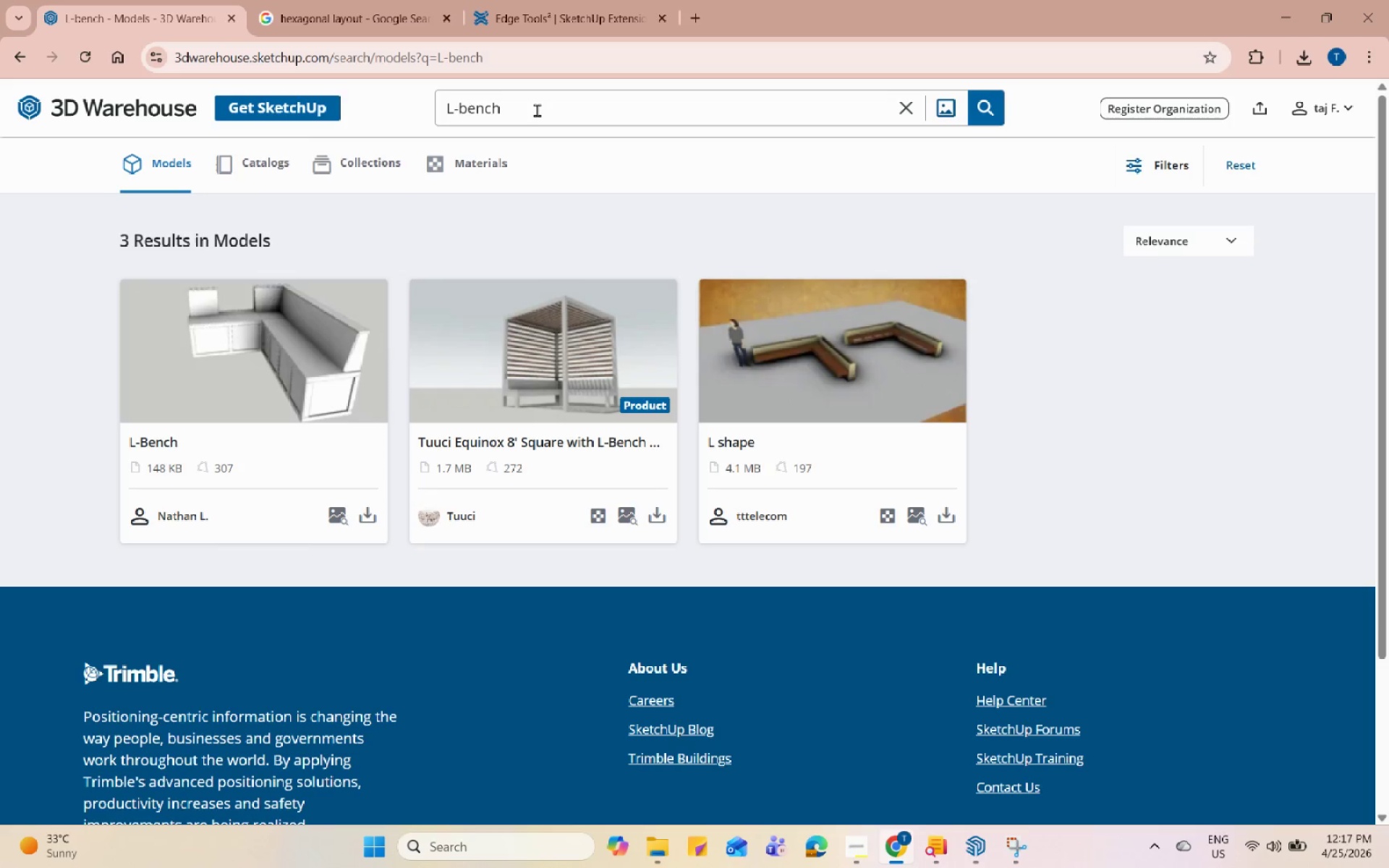 
wait(24.01)
 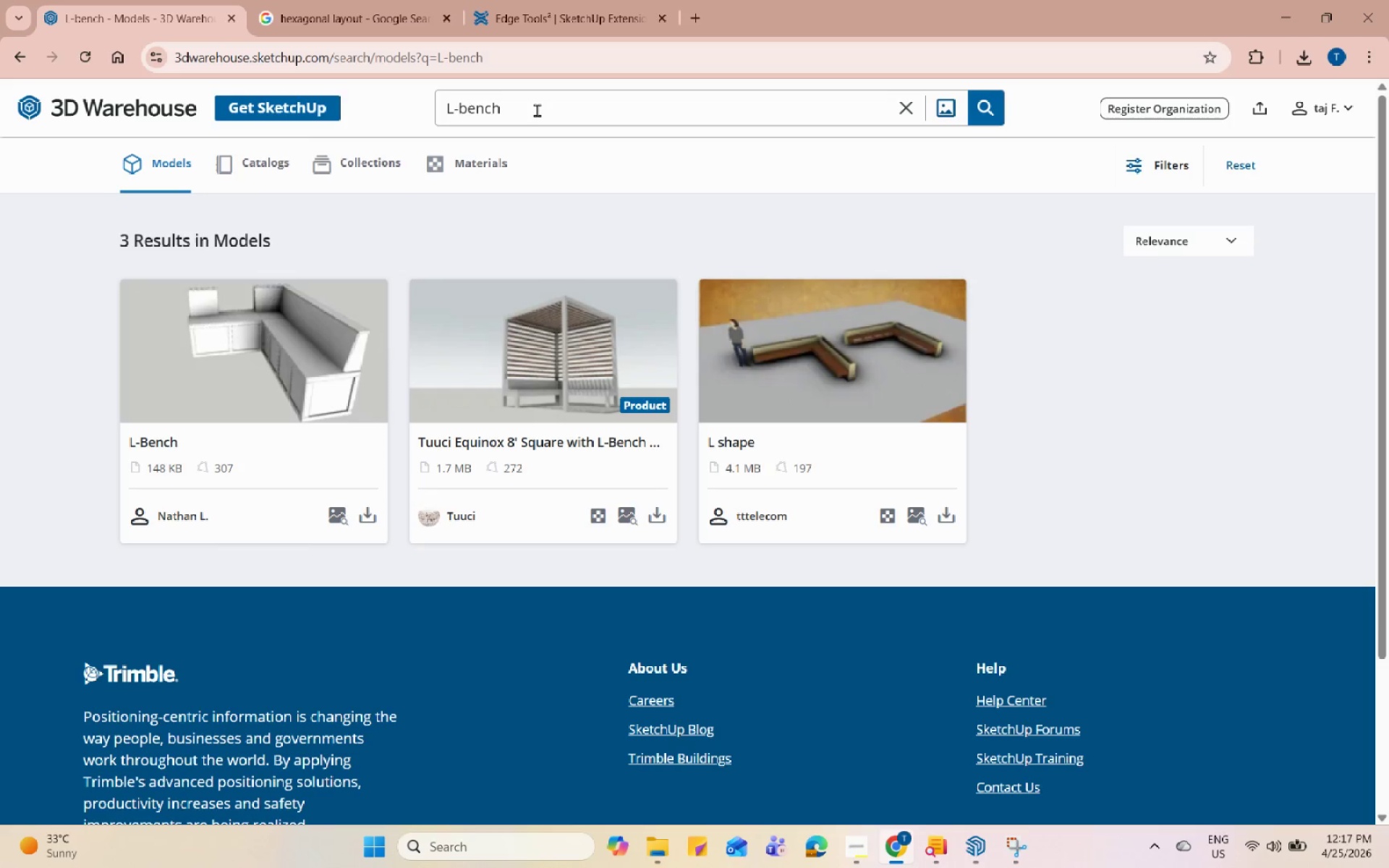 
left_click([1278, 9])
 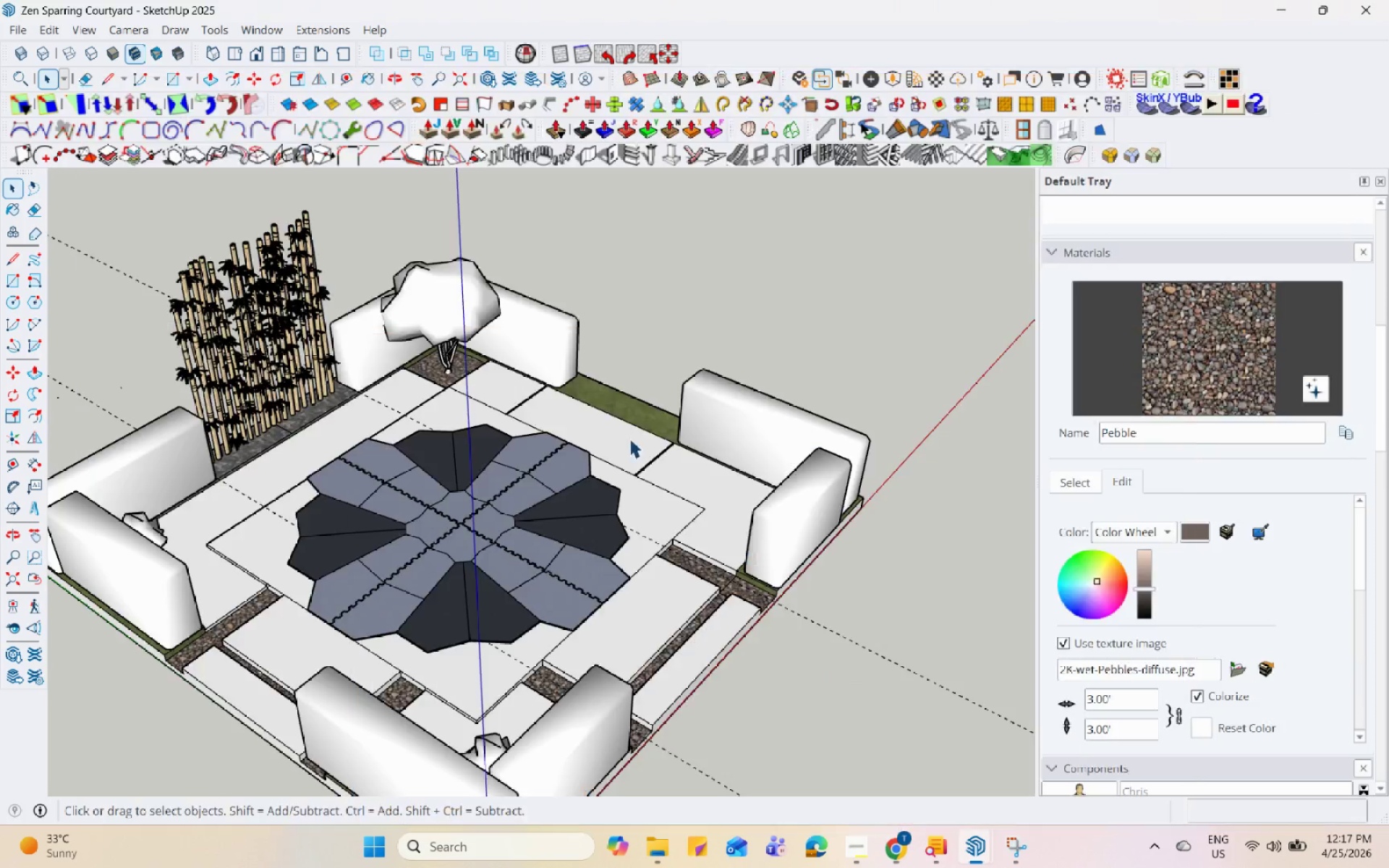 
scroll: coordinate [366, 273], scroll_direction: up, amount: 9.0
 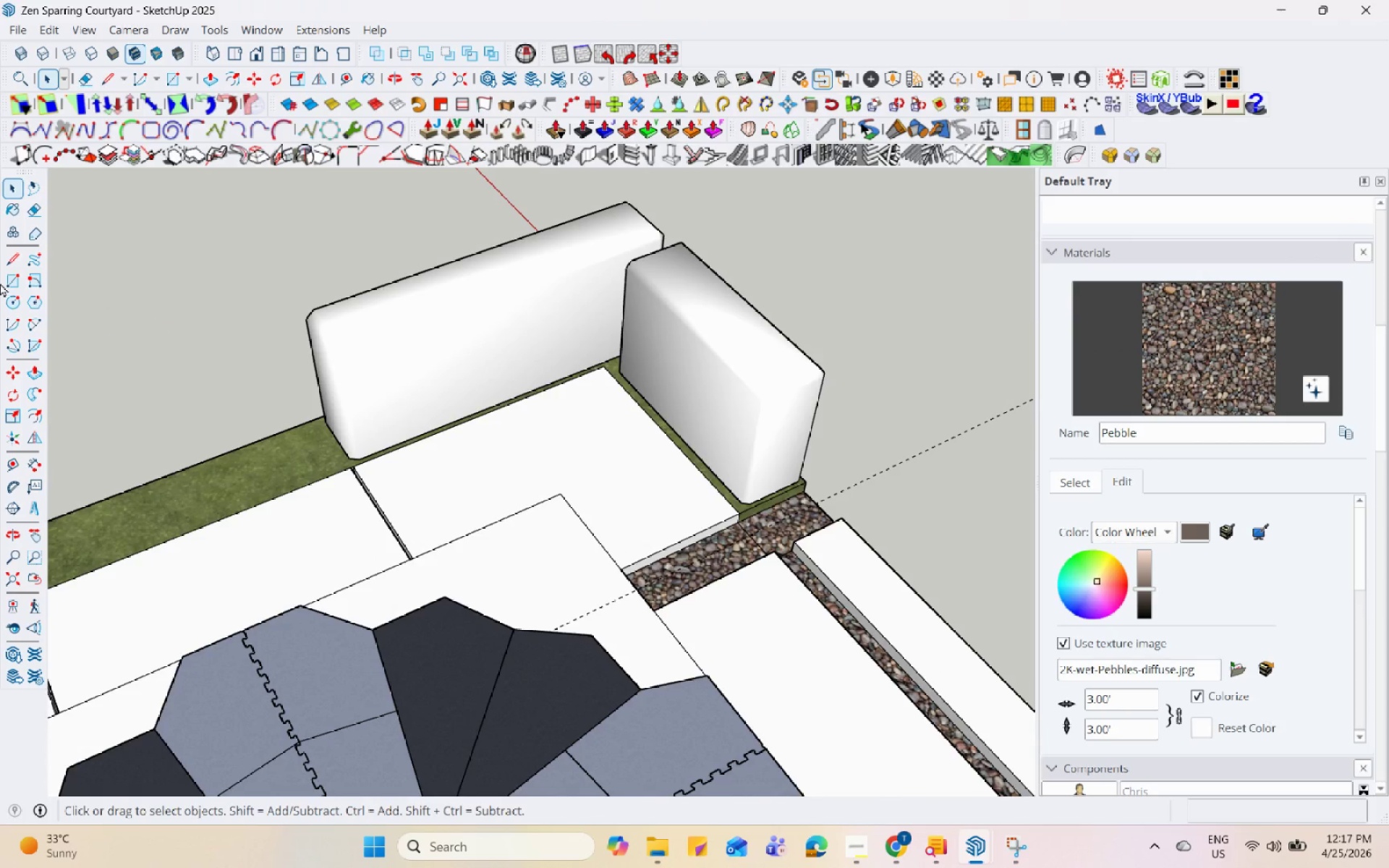 
left_click([9, 291])
 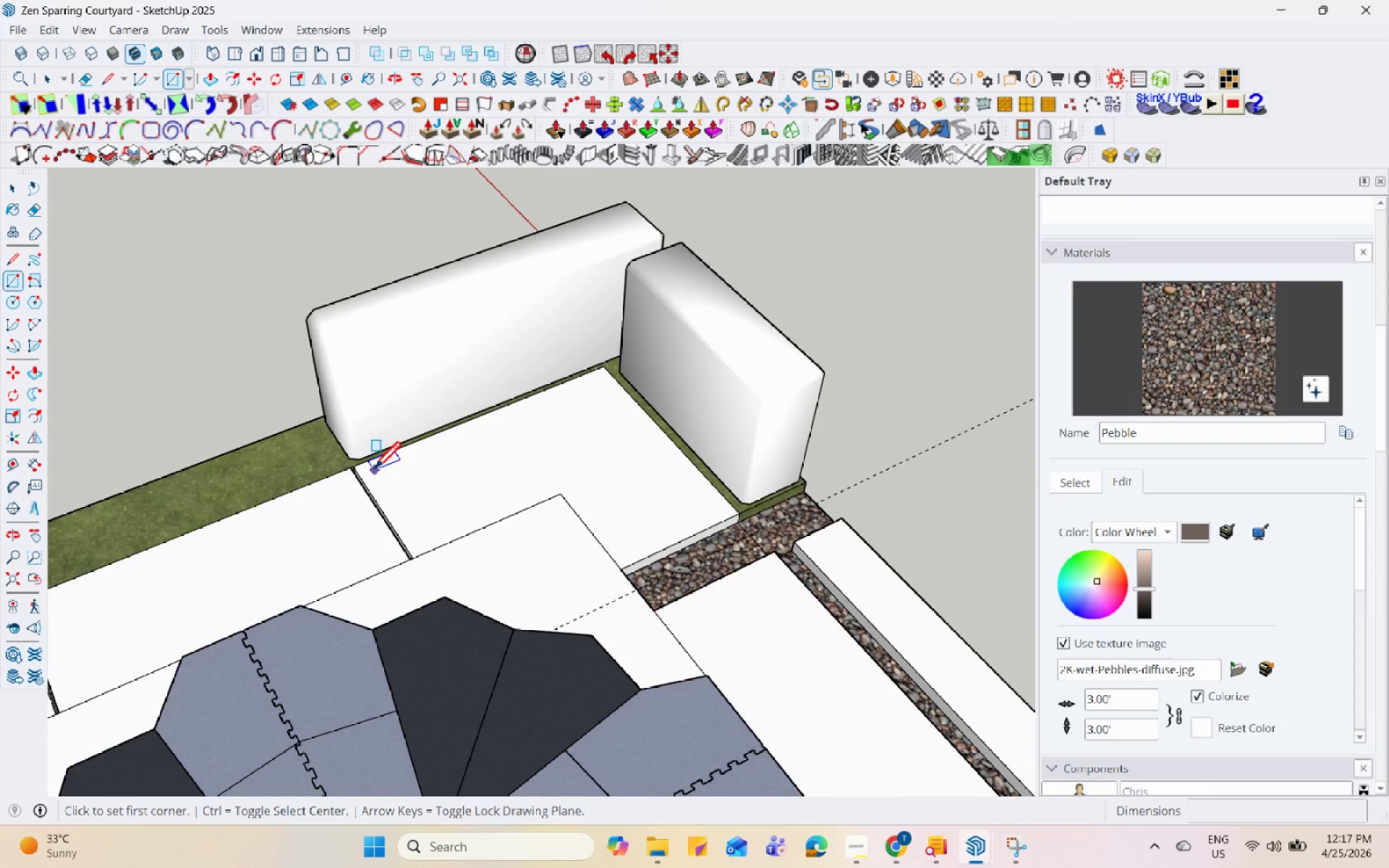 
mouse_move([378, 468])
 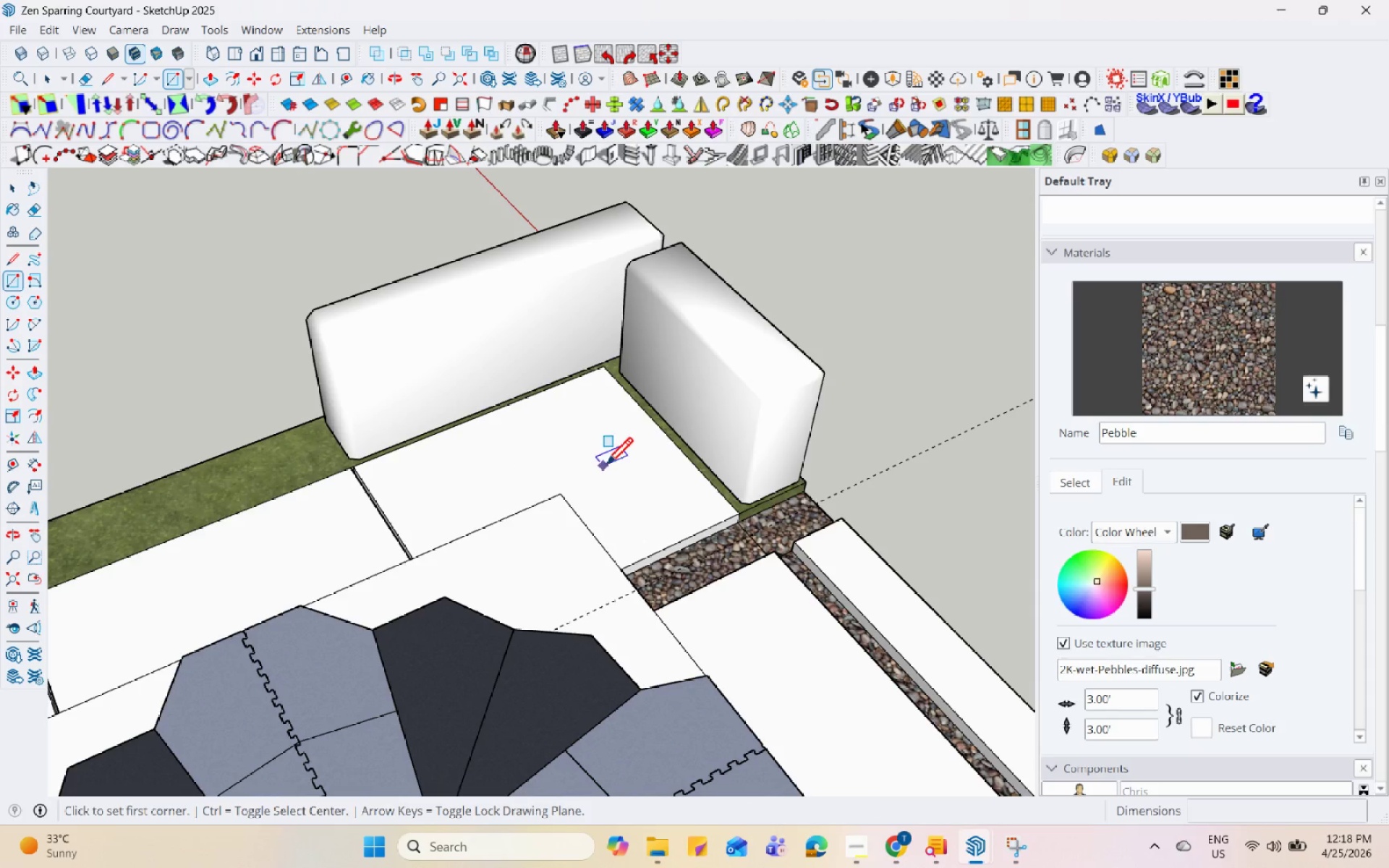 
key(Space)
 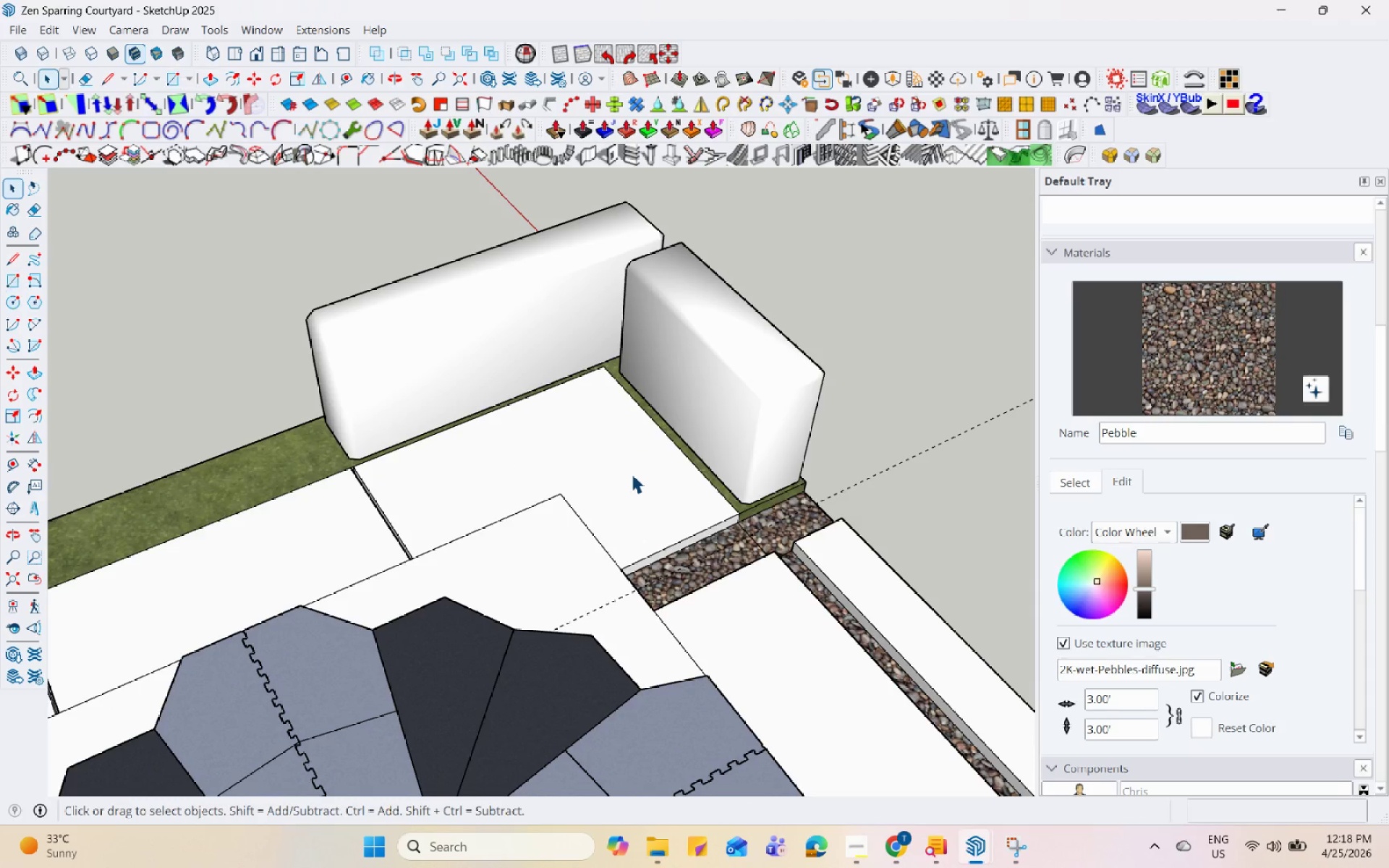 
double_click([632, 474])
 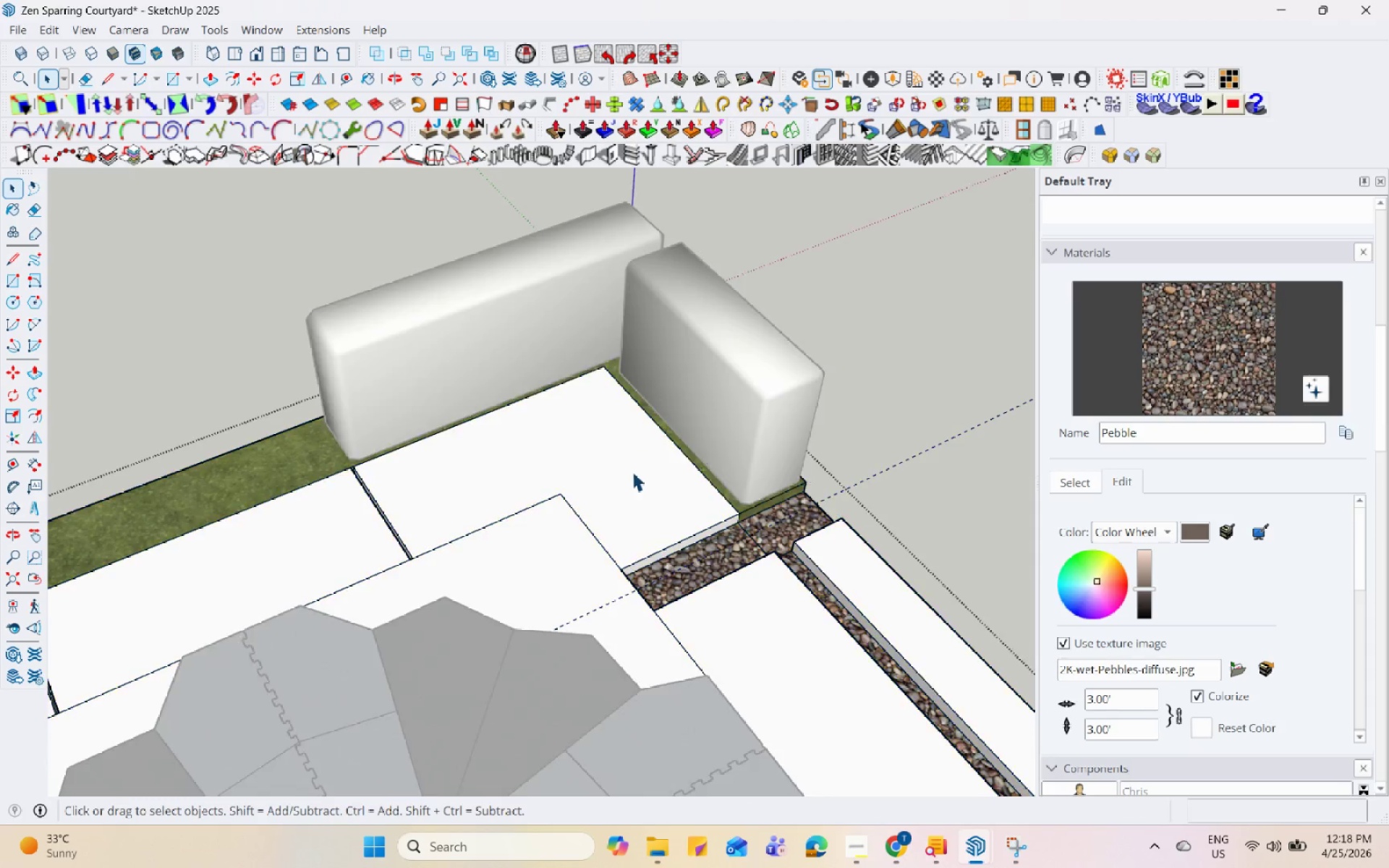 
triple_click([647, 439])
 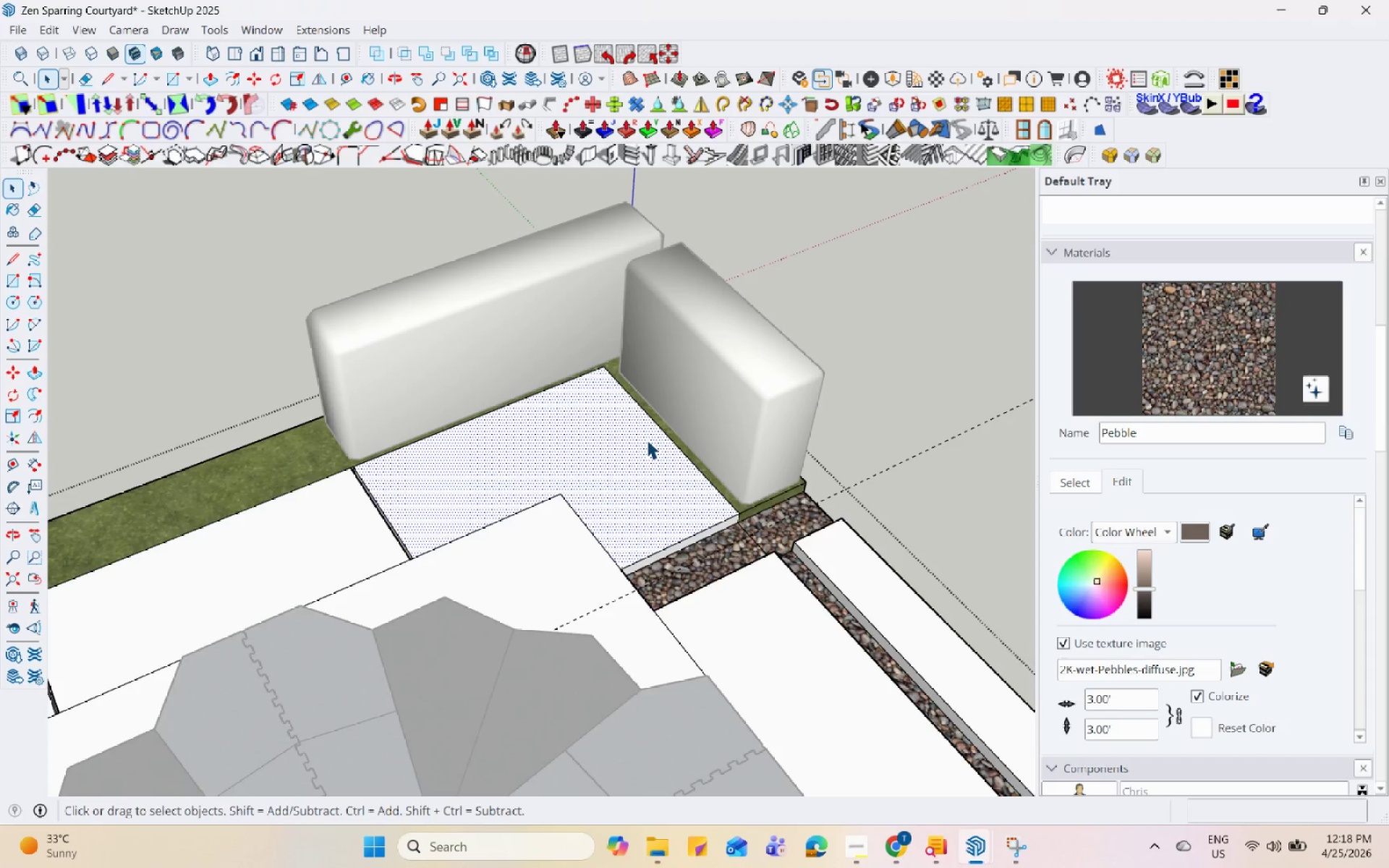 
key(Control+C)
 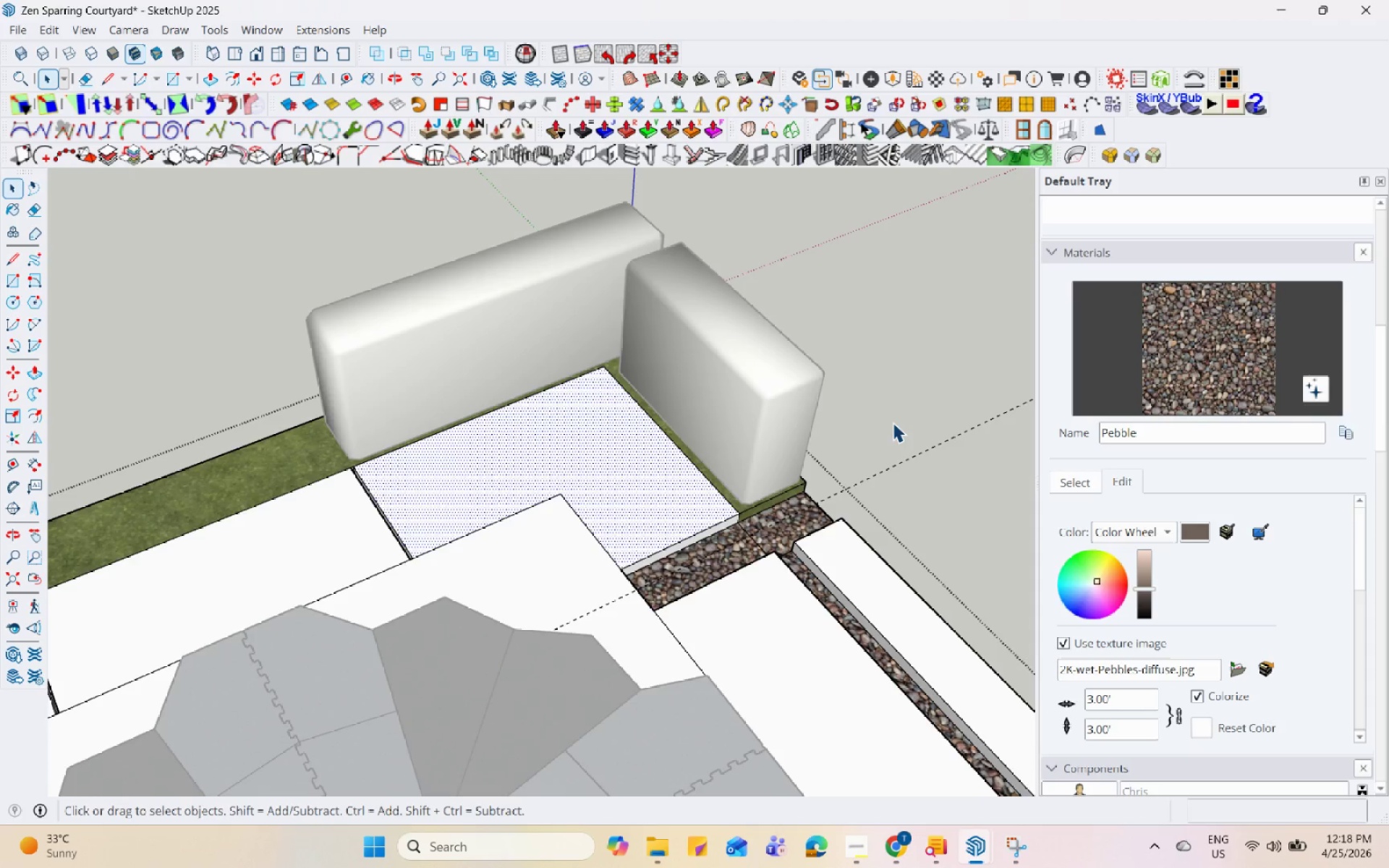 
left_click([897, 418])
 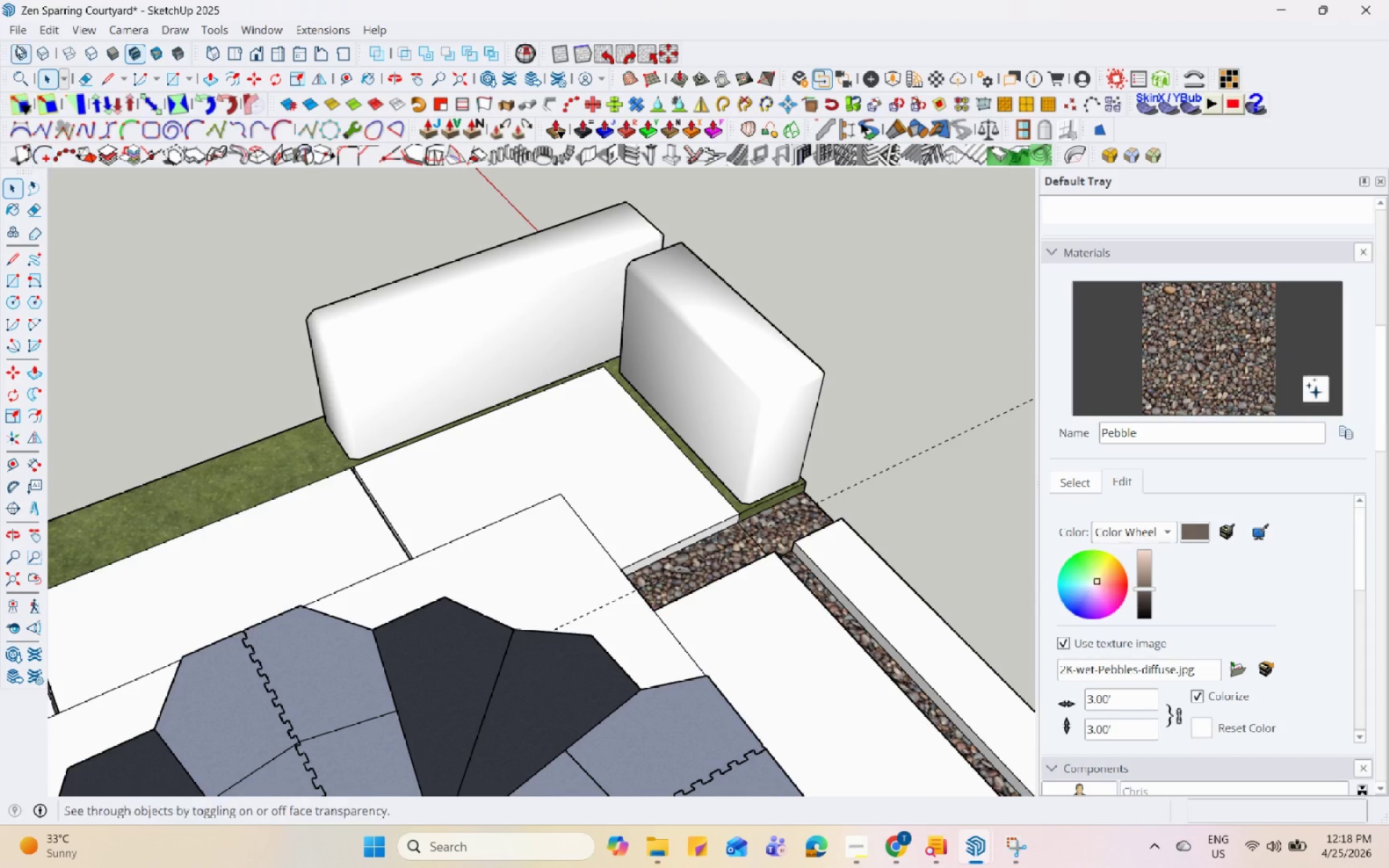 
left_click([14, 30])
 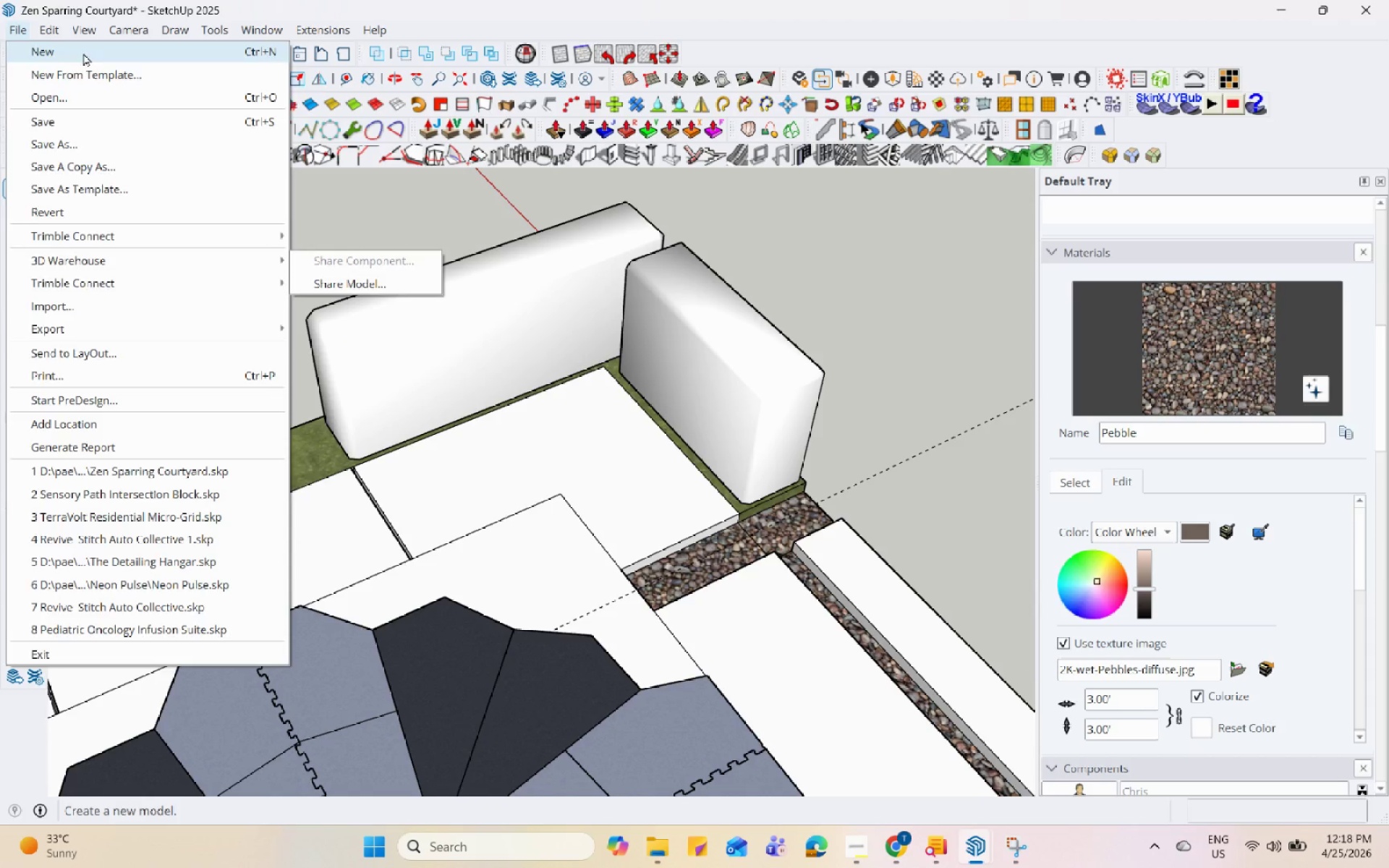 
left_click([109, 158])
 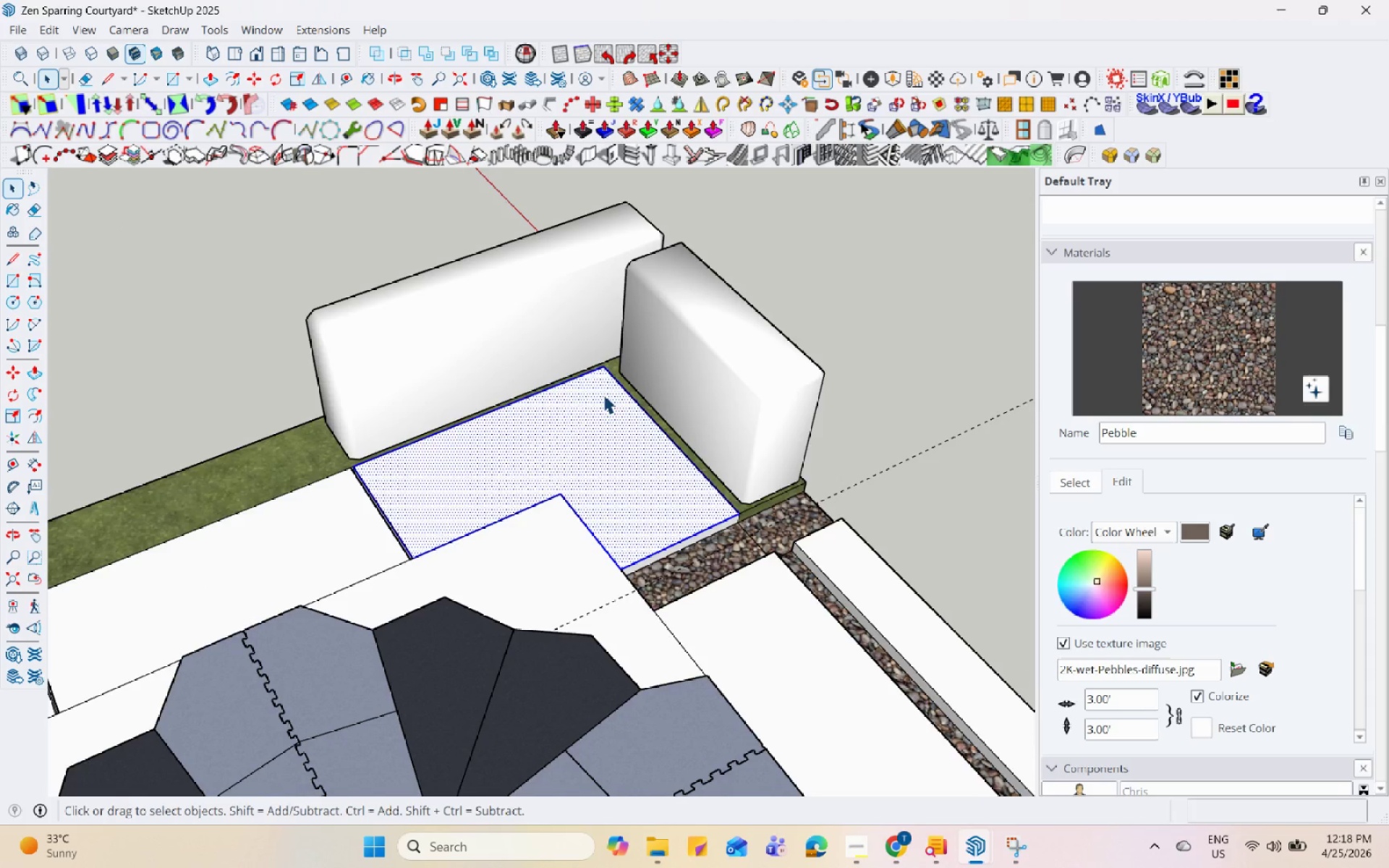 
scroll: coordinate [545, 414], scroll_direction: up, amount: 3.0
 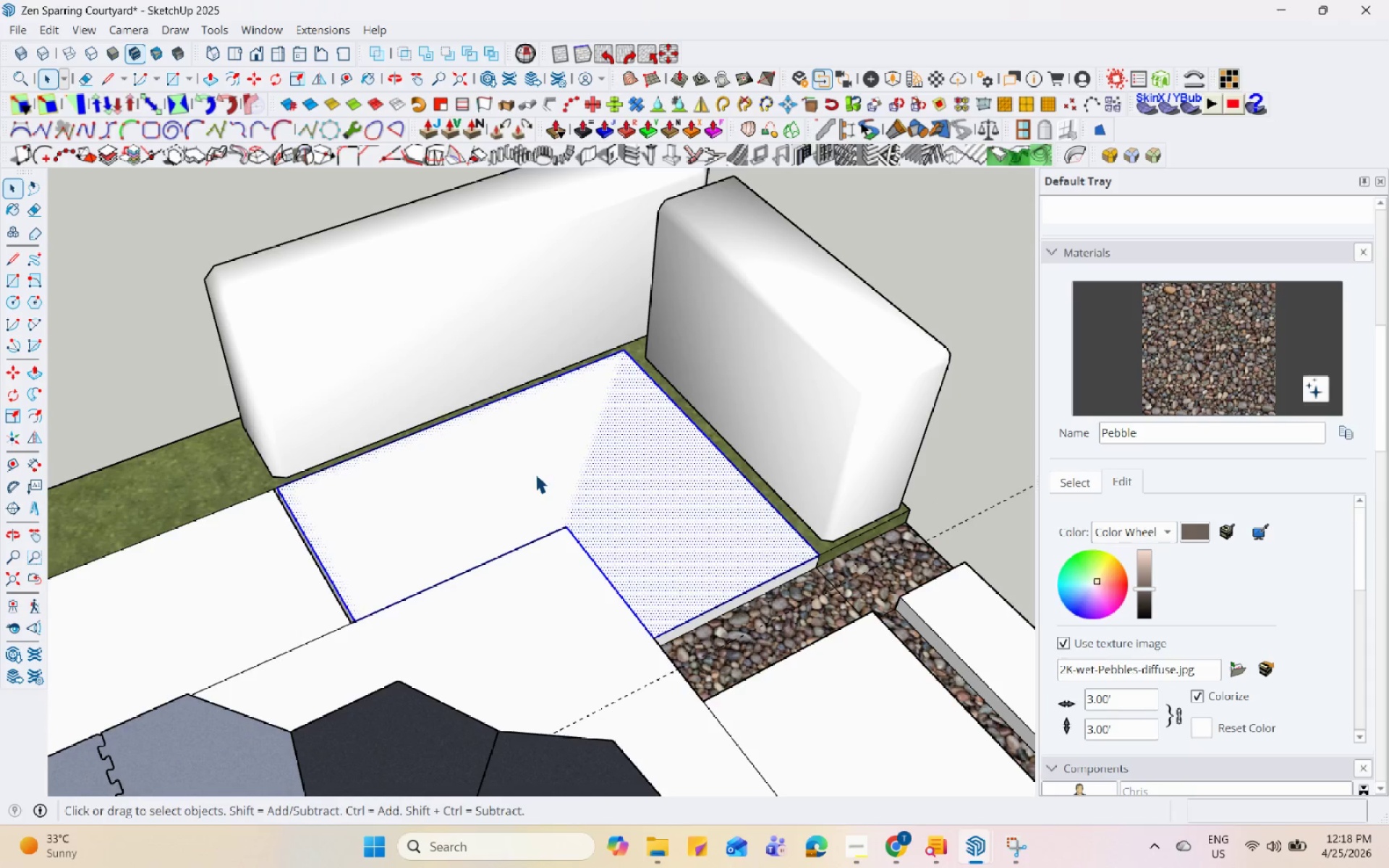 
key(L)
 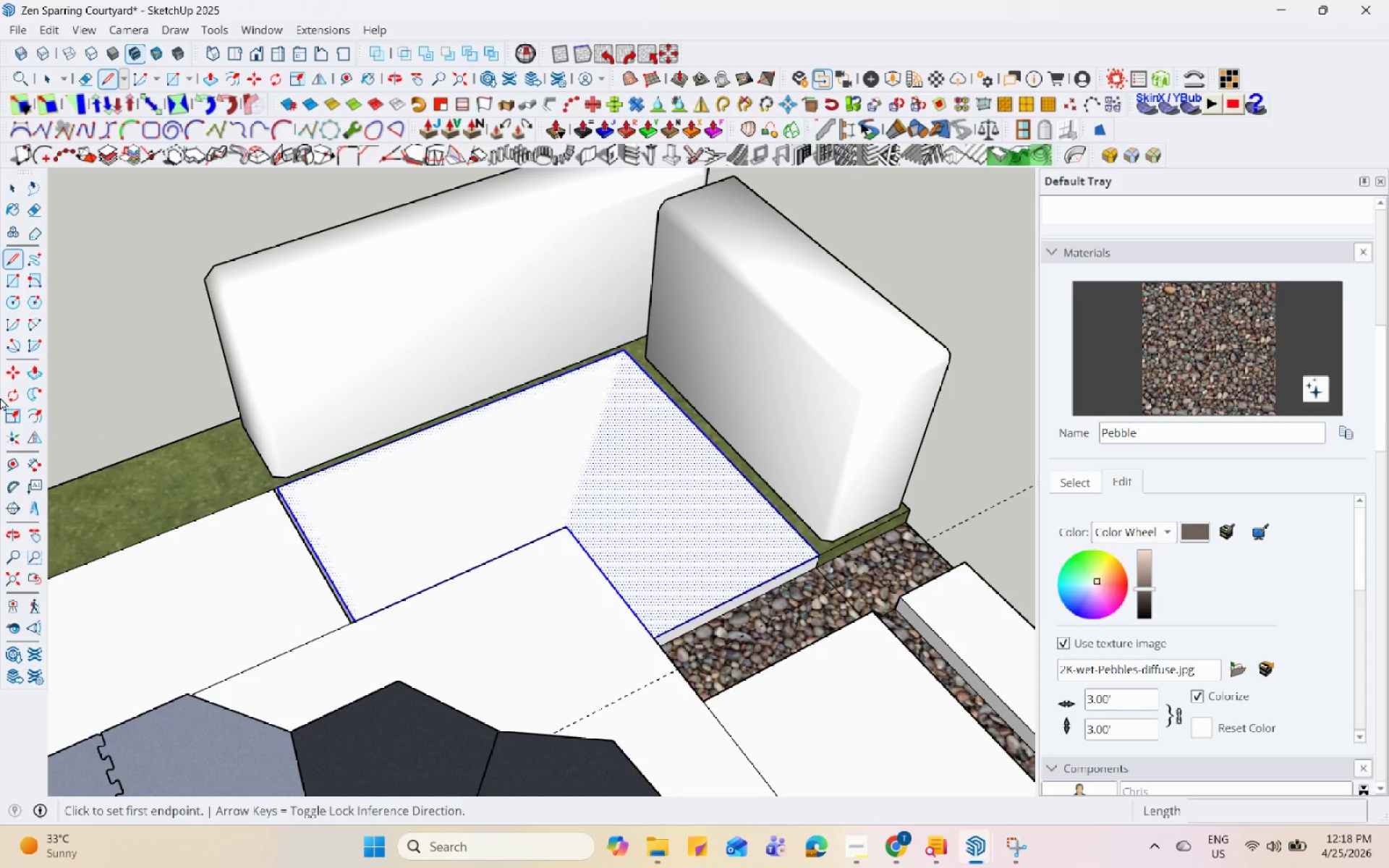 
left_click([3, 464])
 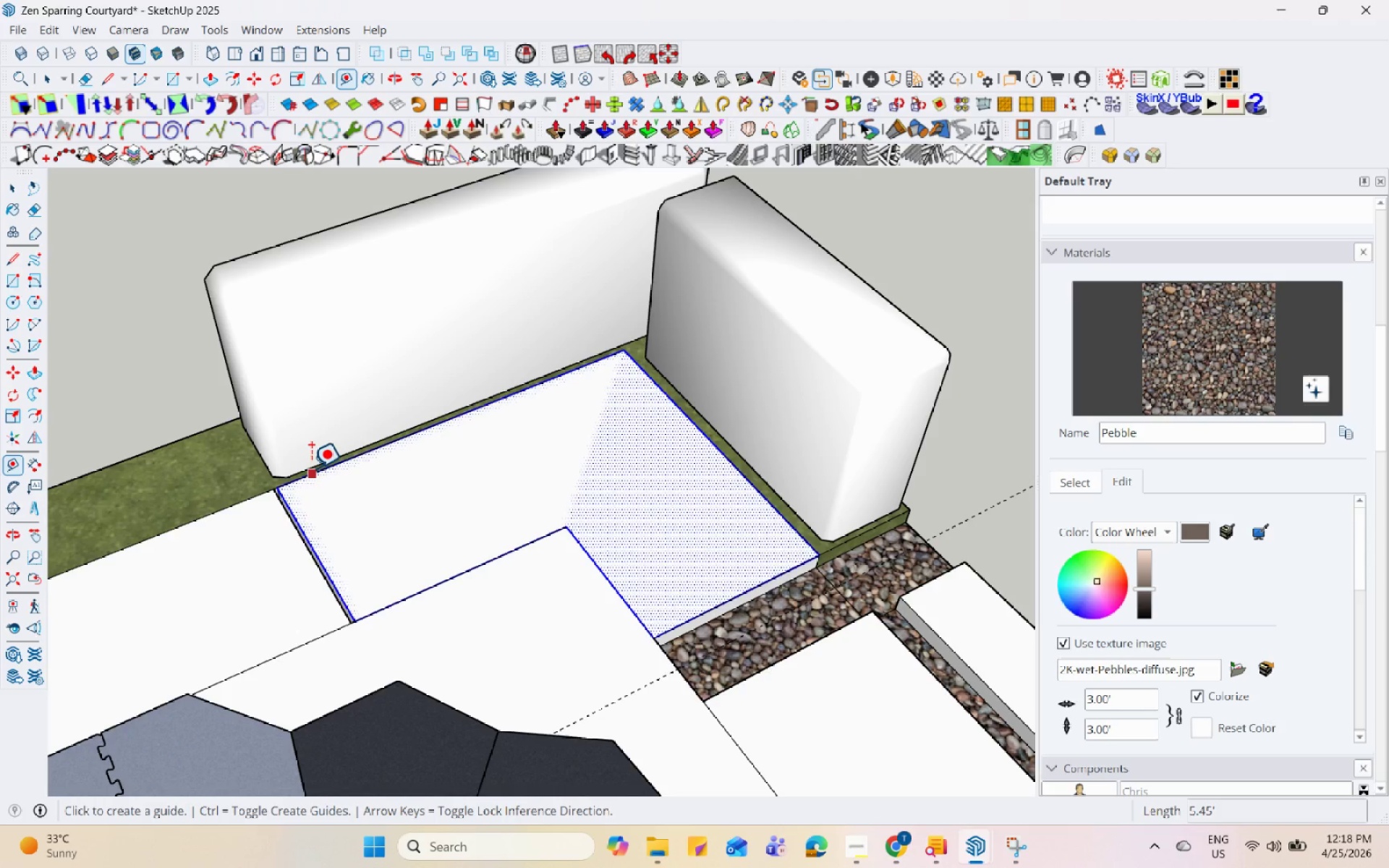 
left_click([313, 470])
 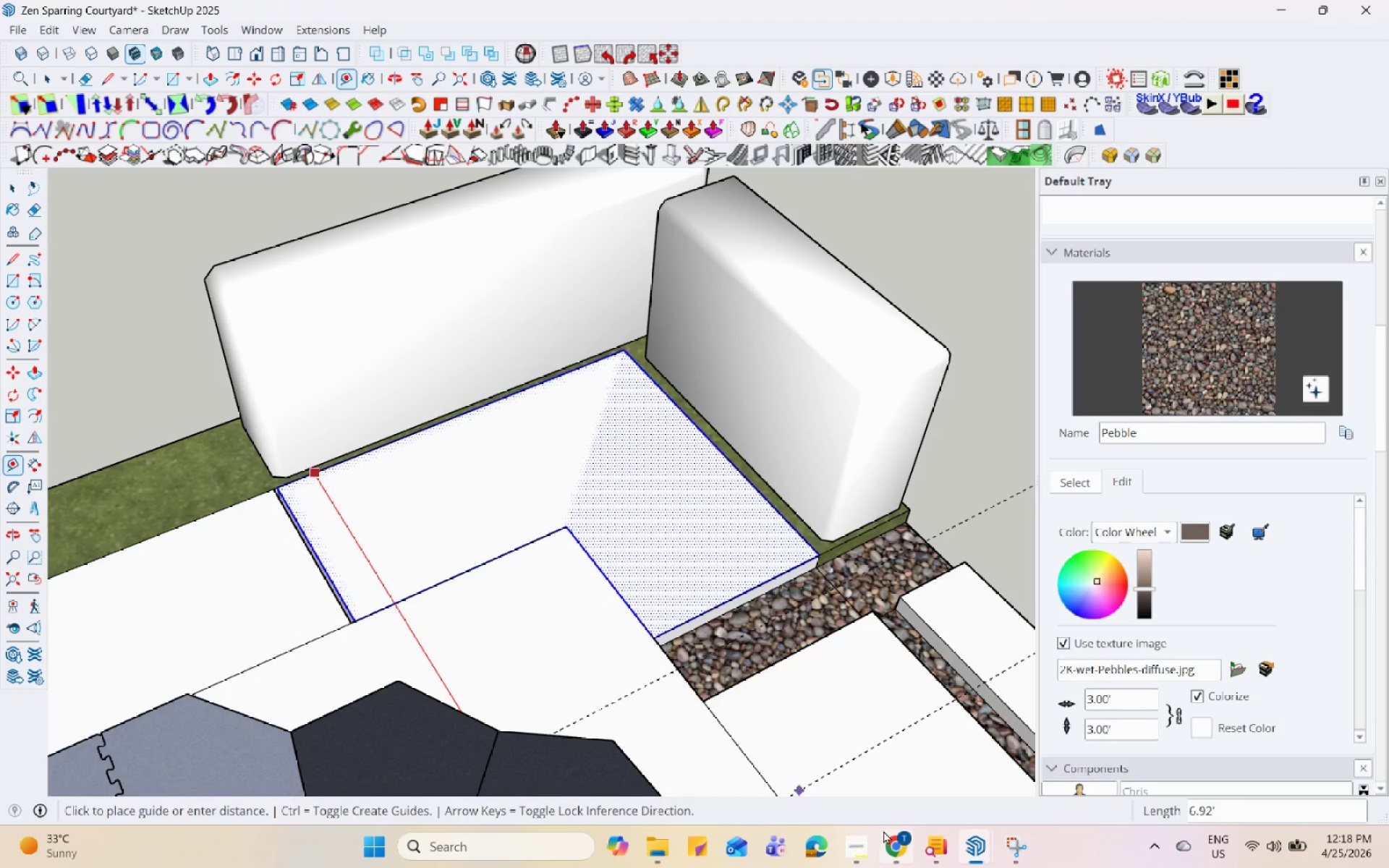 
left_click([893, 855])
 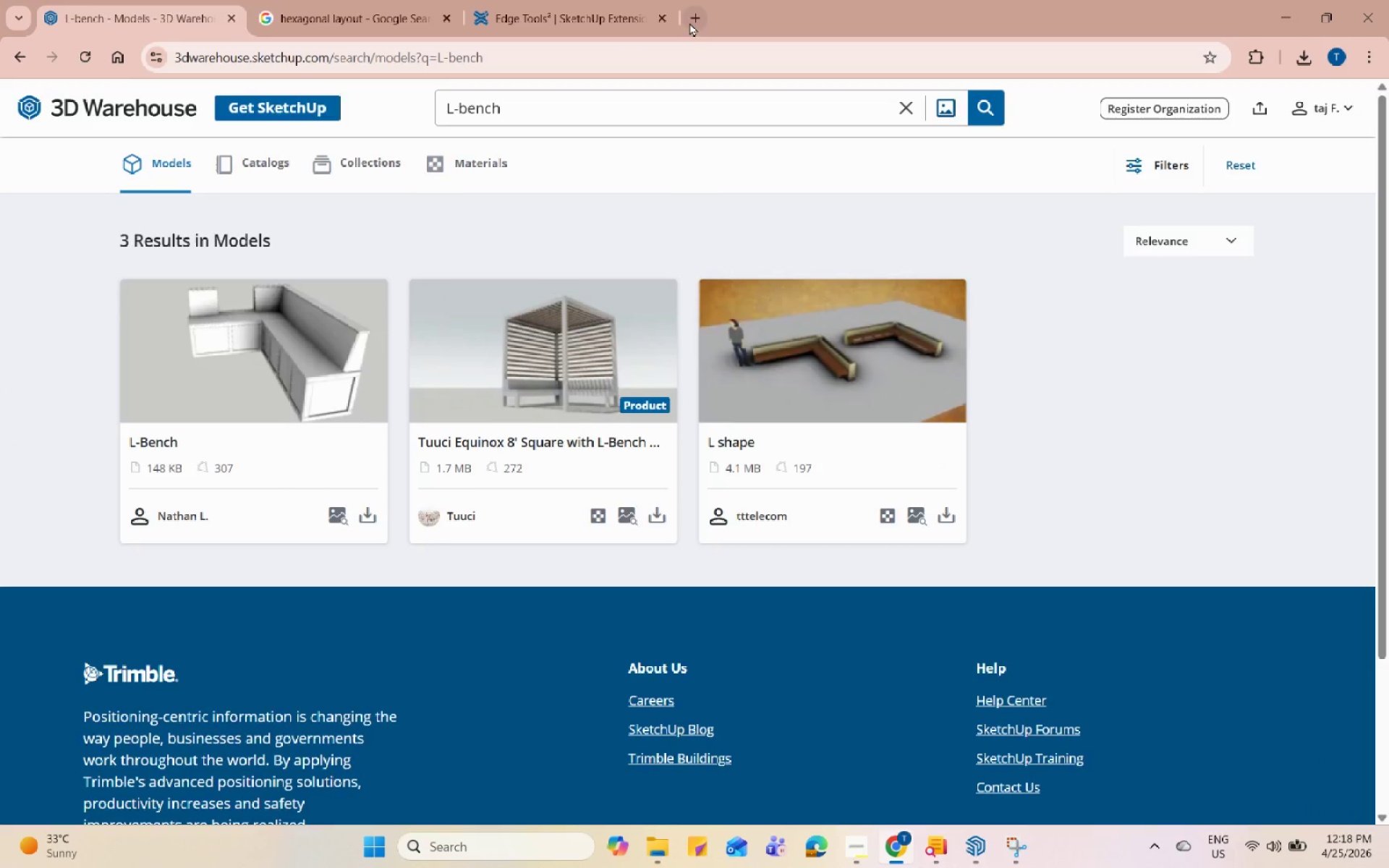 
double_click([679, 52])
 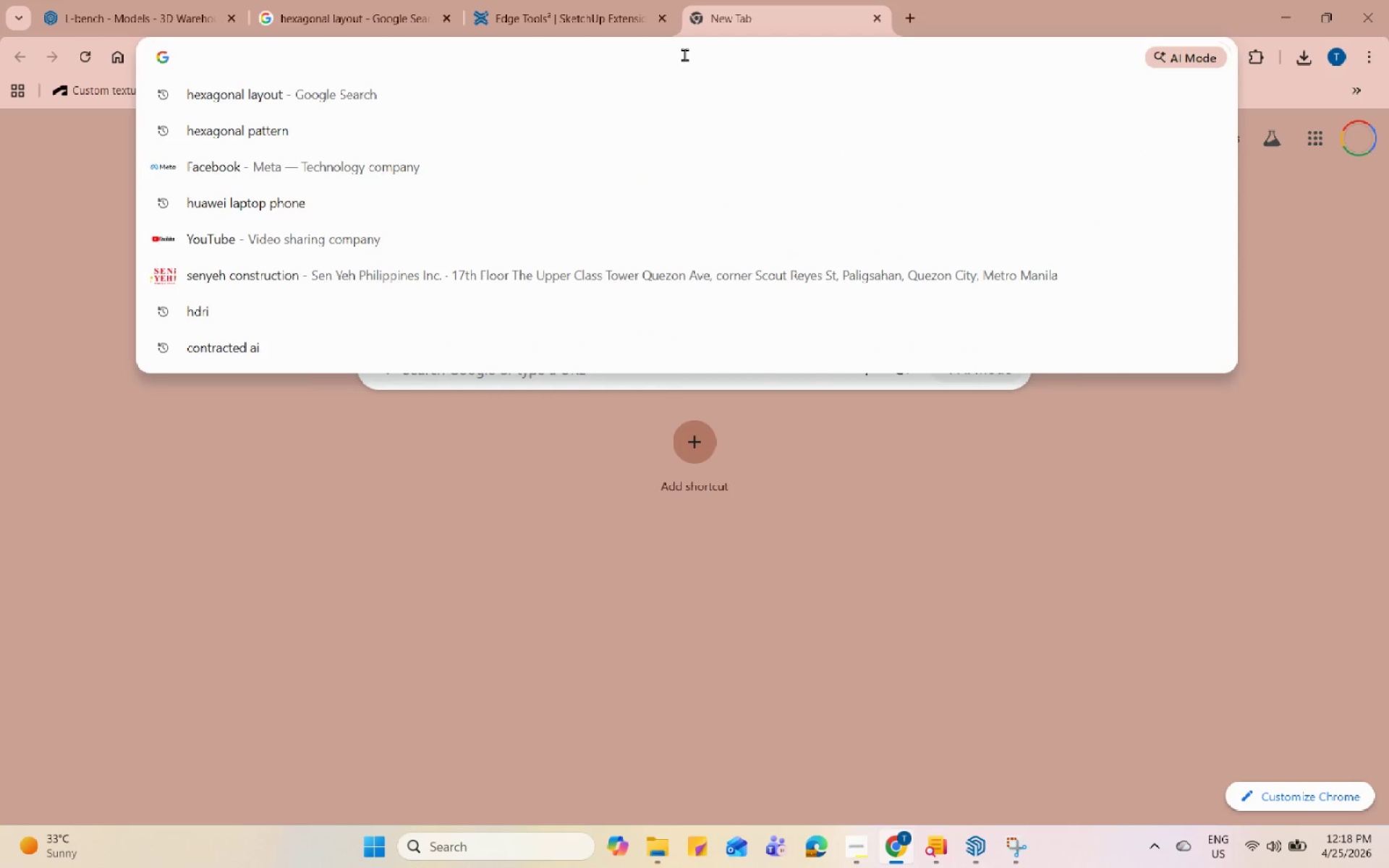 
type(seat depth)
 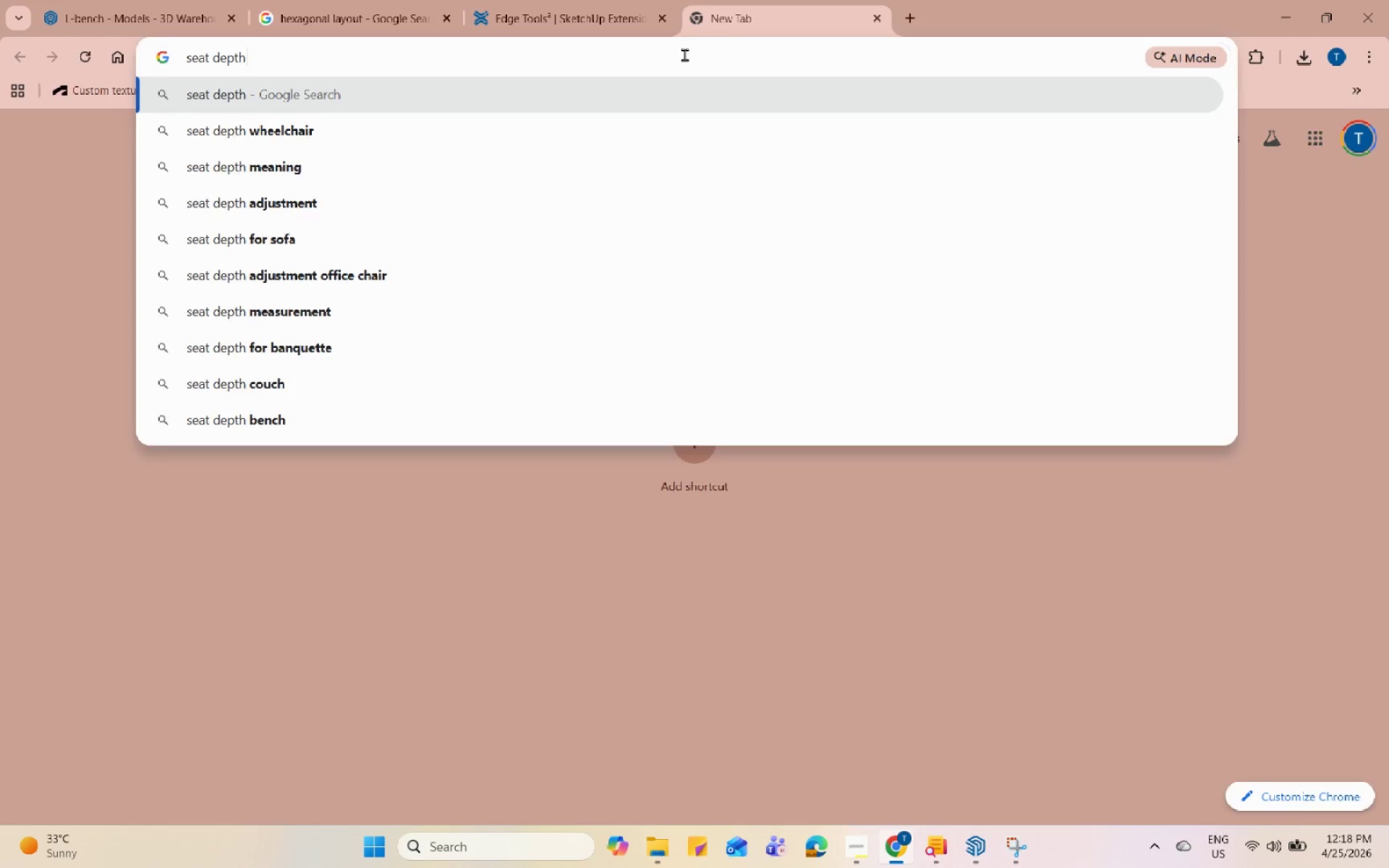 
key(Enter)
 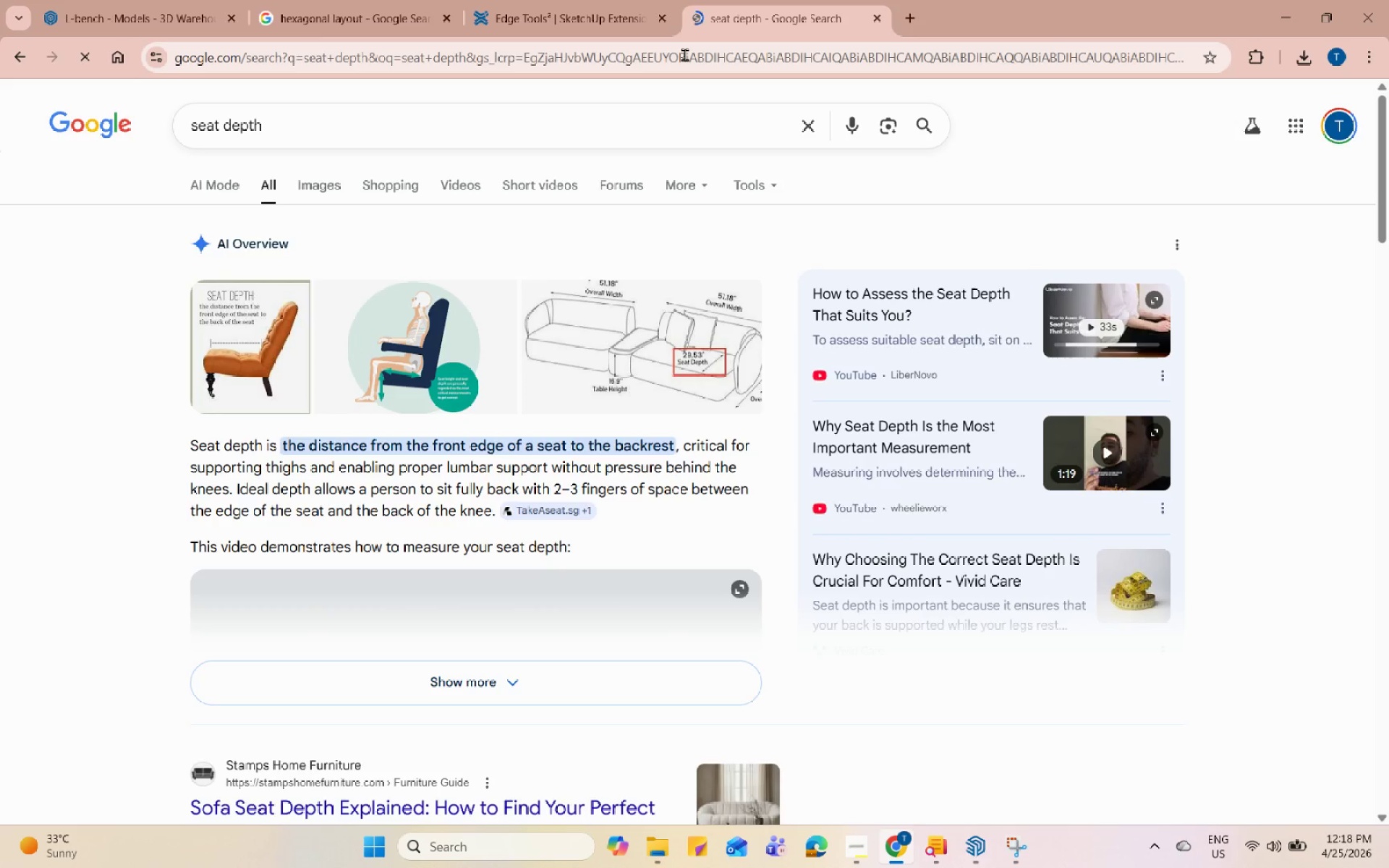 
wait(9.41)
 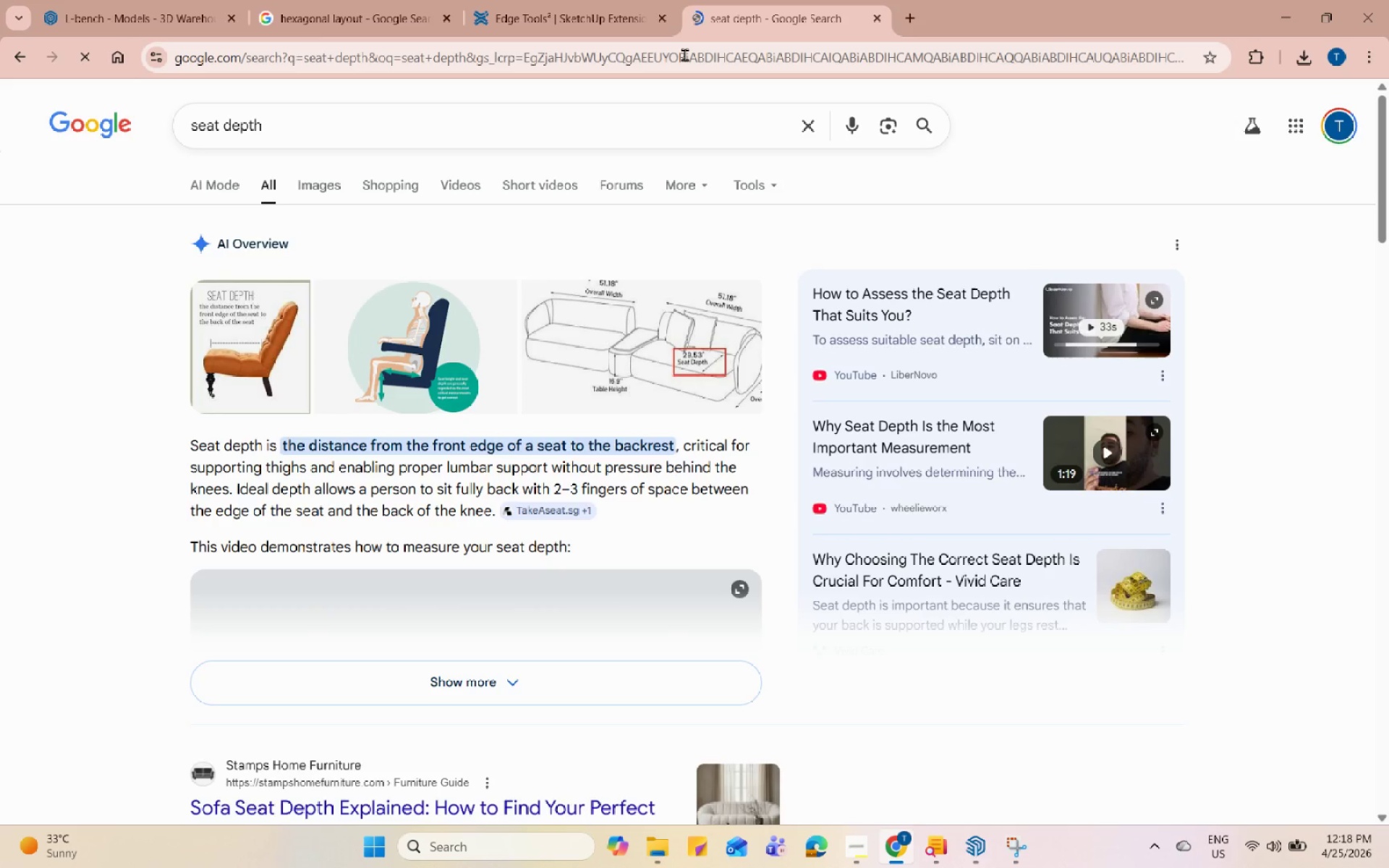 
left_click([459, 122])
 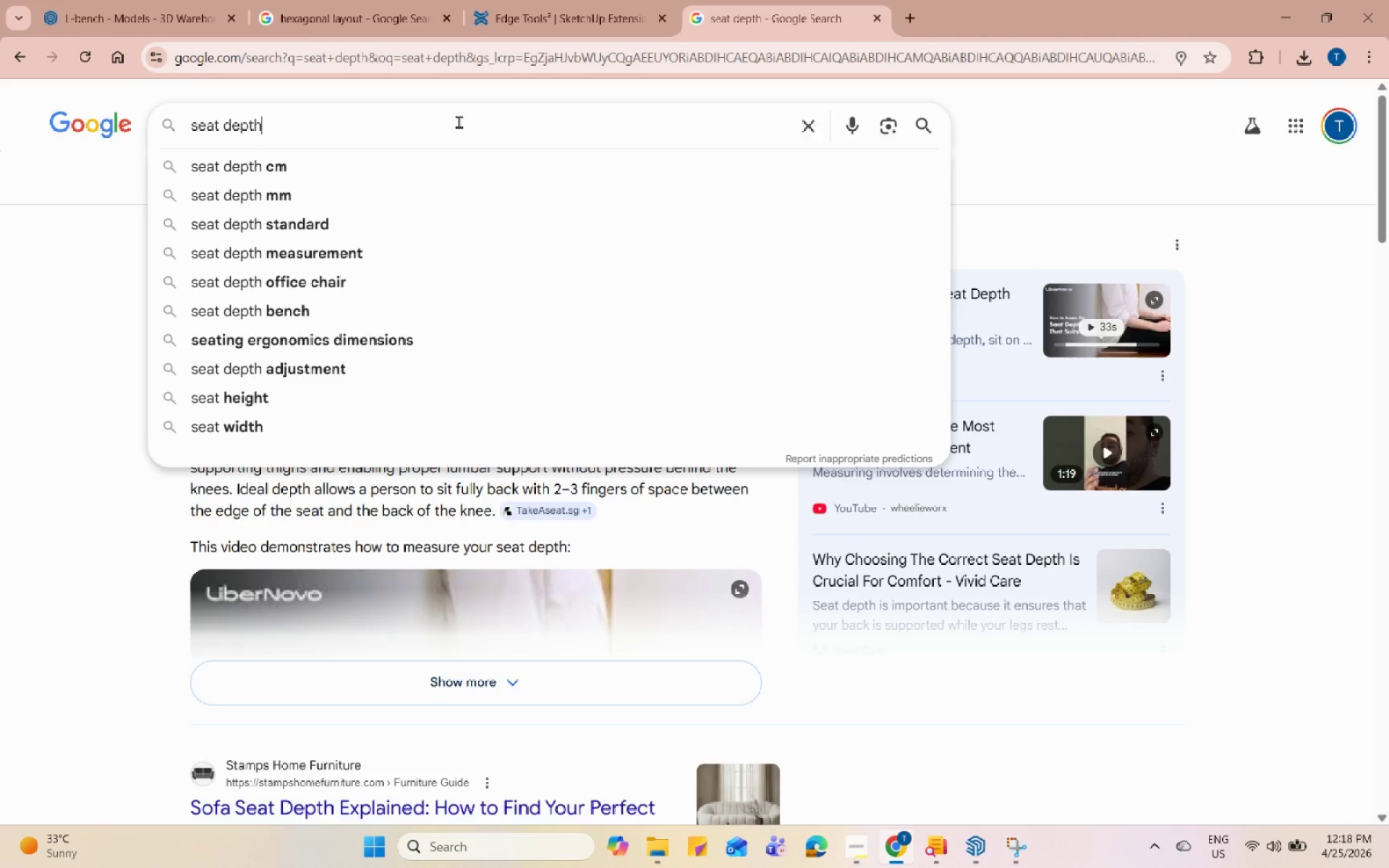 
key(Space)
 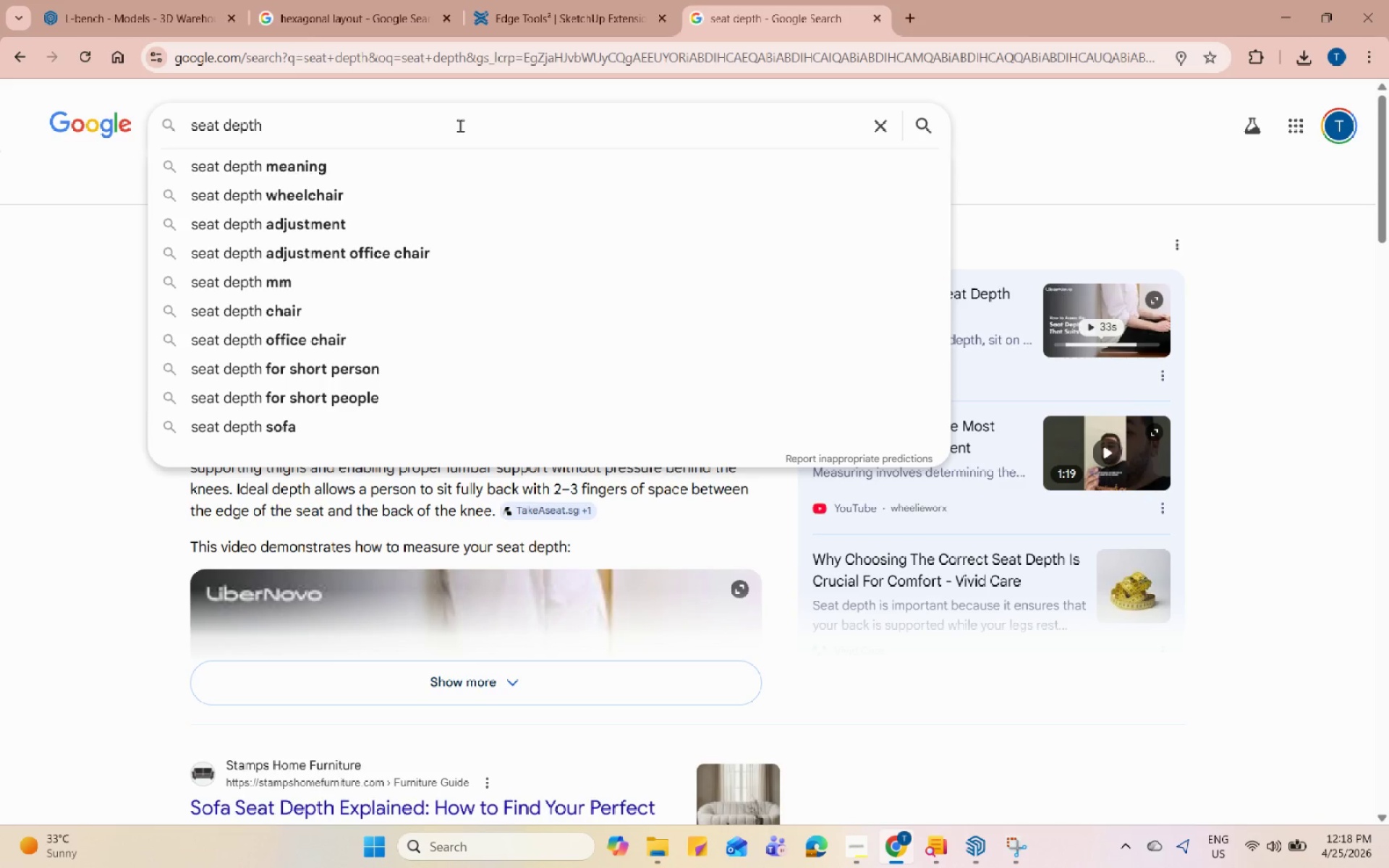 
type(f)
key(Backspace)
type(feet)
 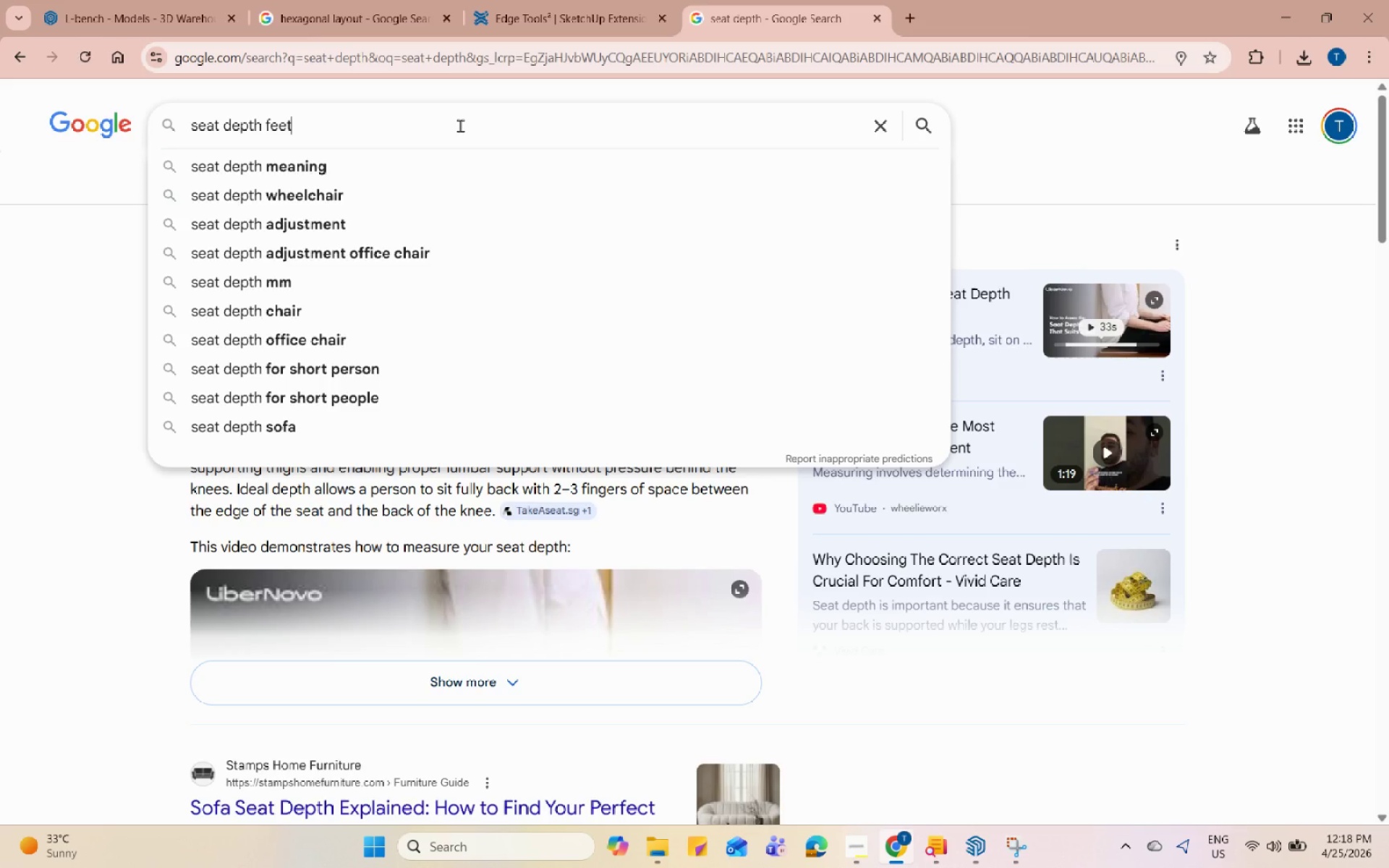 
key(Enter)
 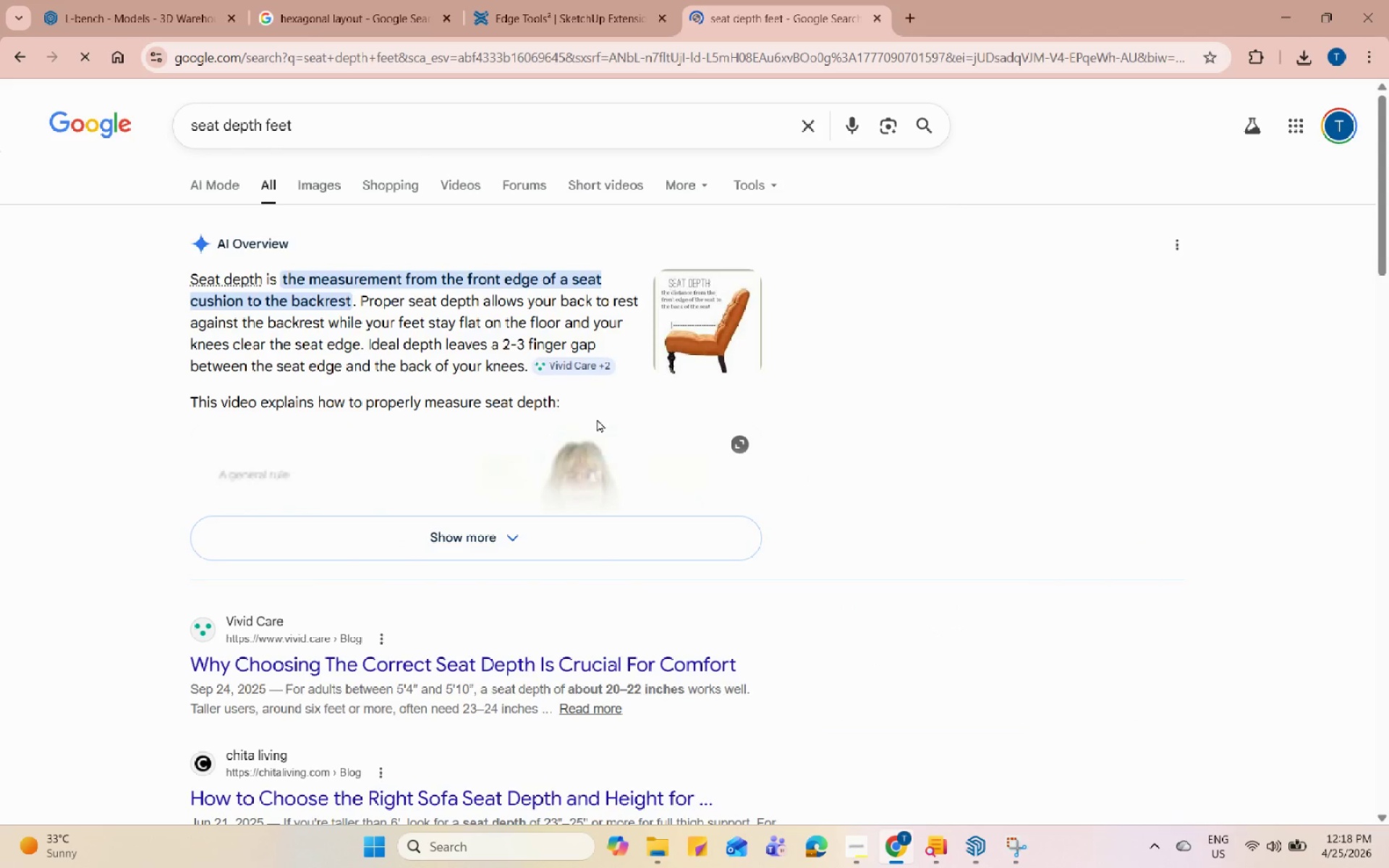 
left_click([573, 529])
 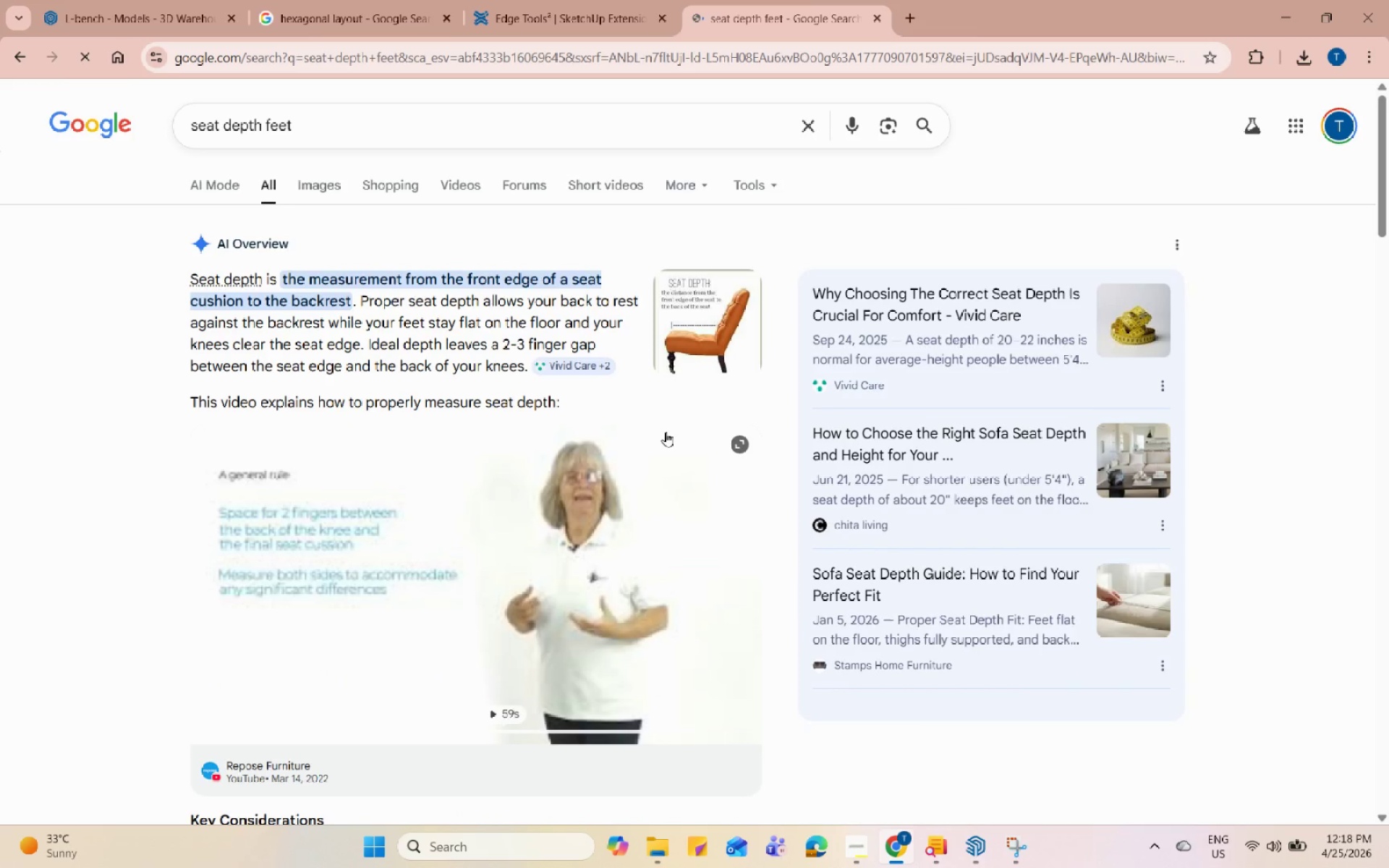 
scroll: coordinate [681, 431], scroll_direction: down, amount: 12.0
 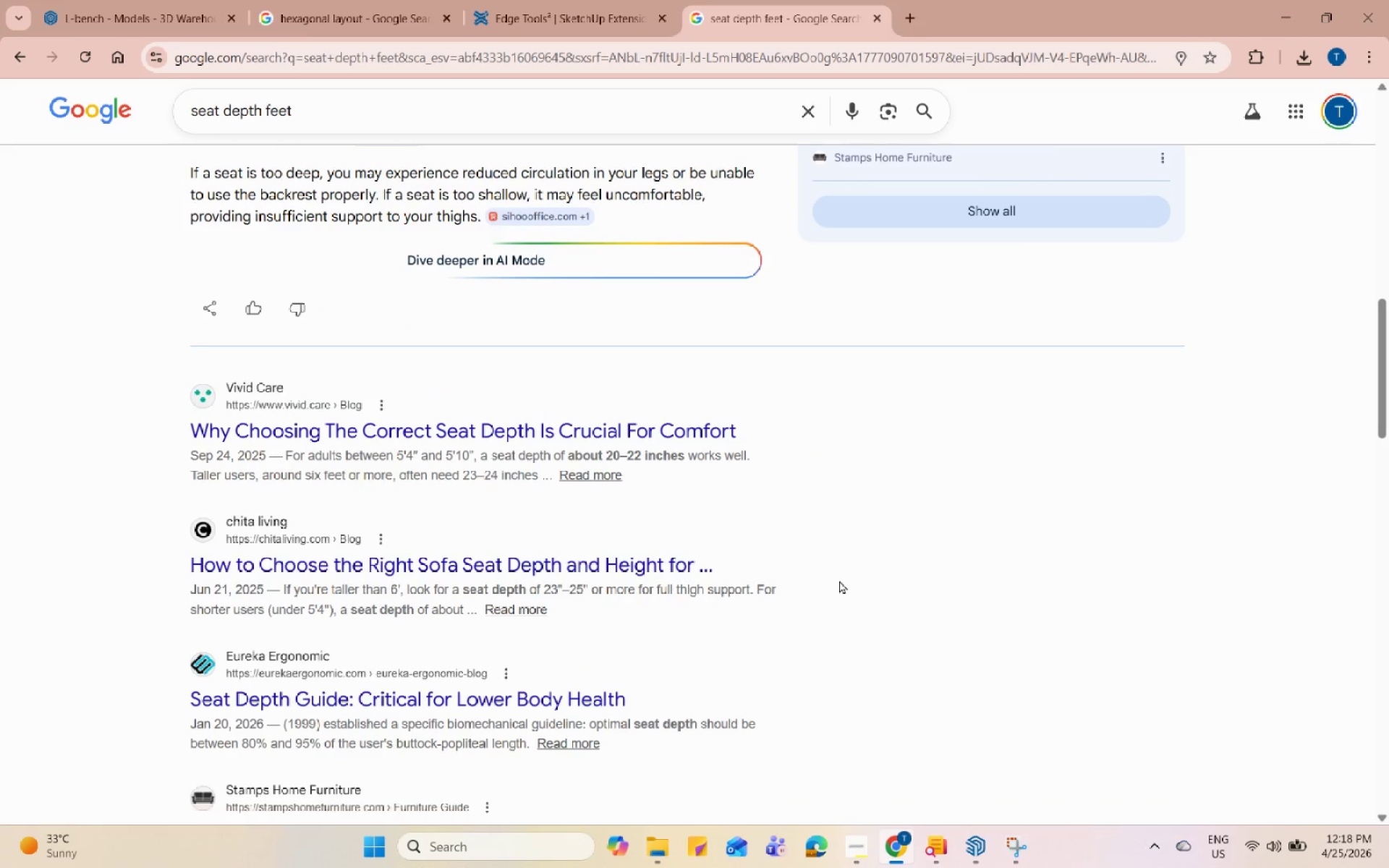 
scroll: coordinate [841, 590], scroll_direction: up, amount: 15.0
 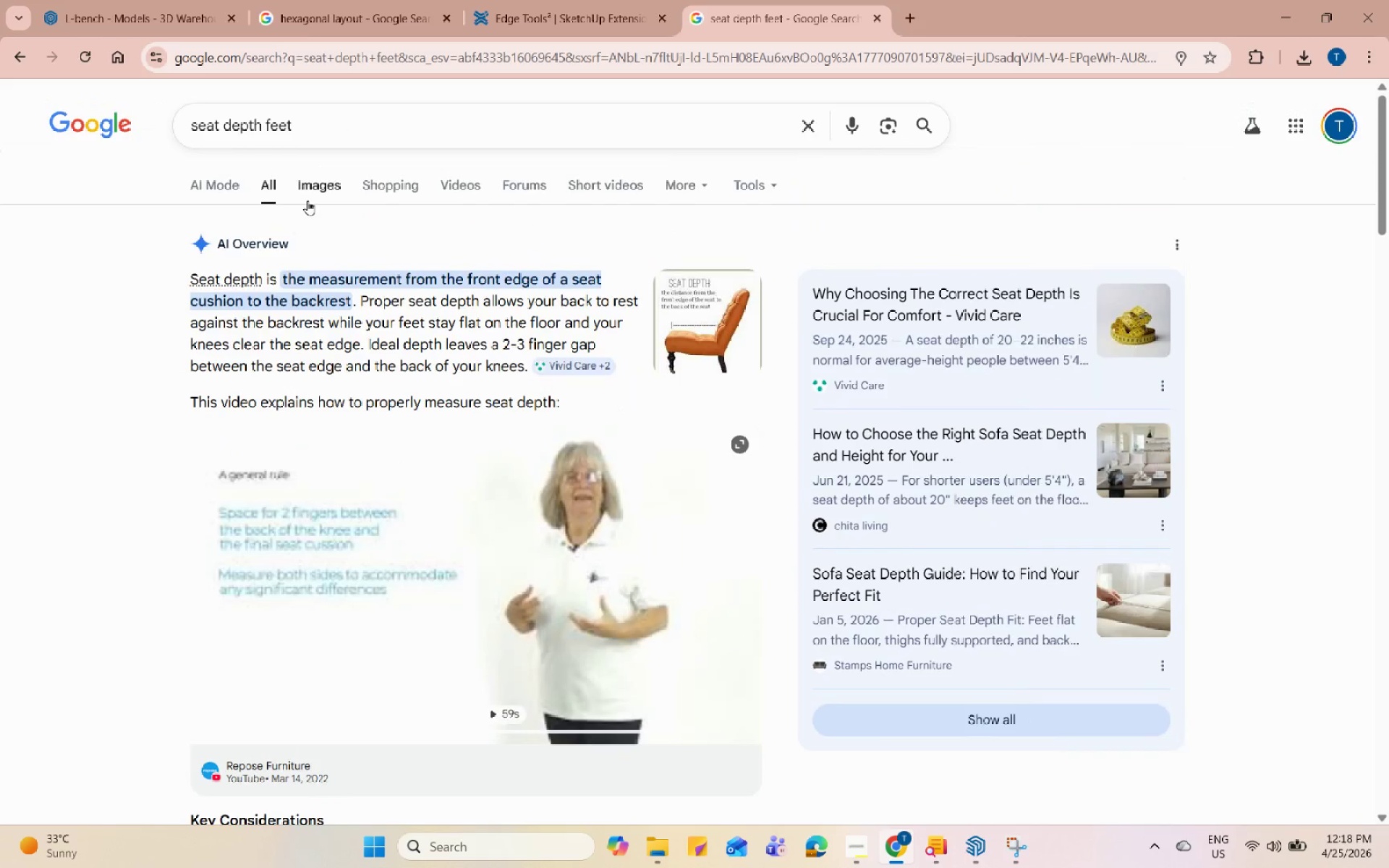 
left_click([330, 194])
 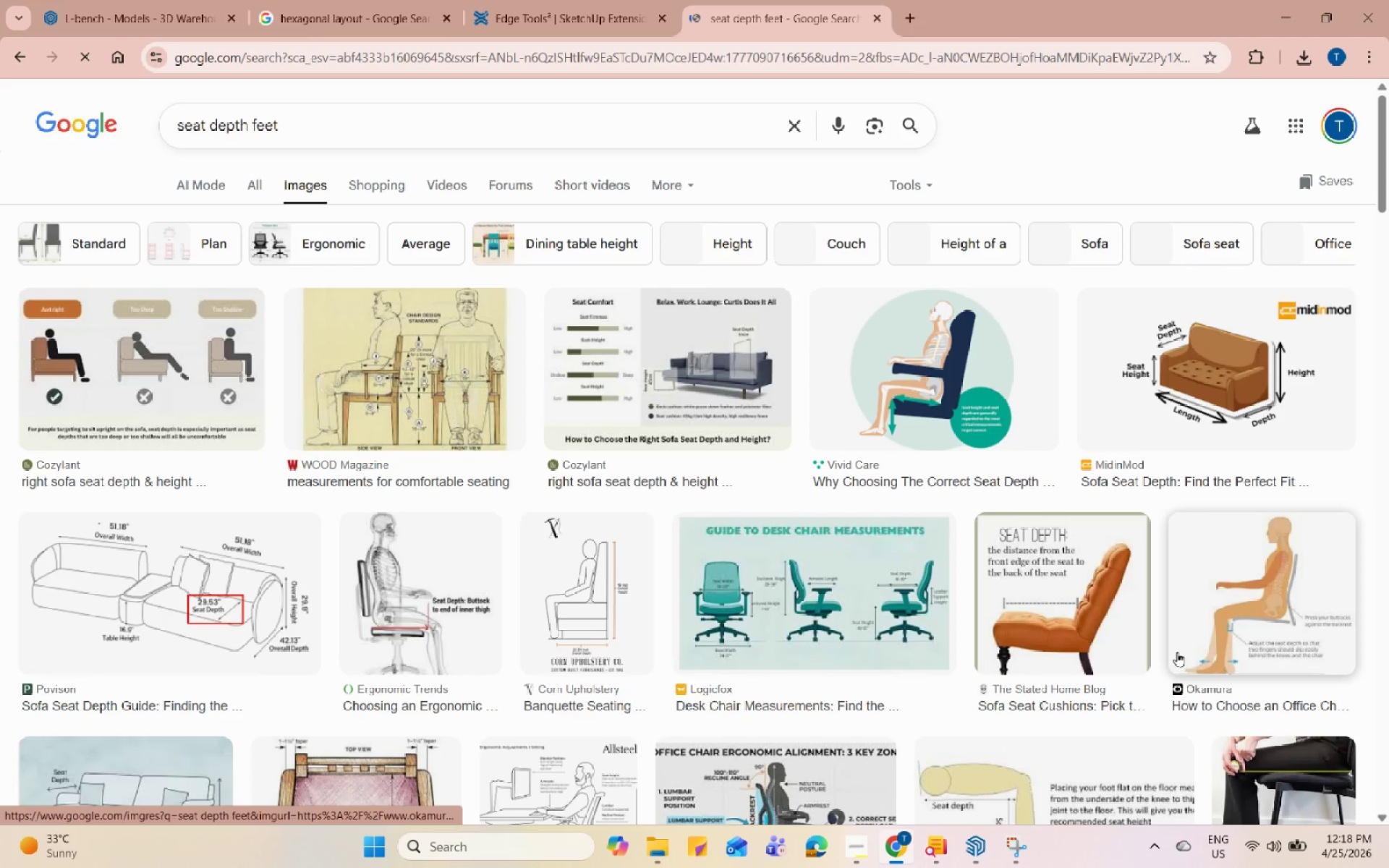 
wait(11.33)
 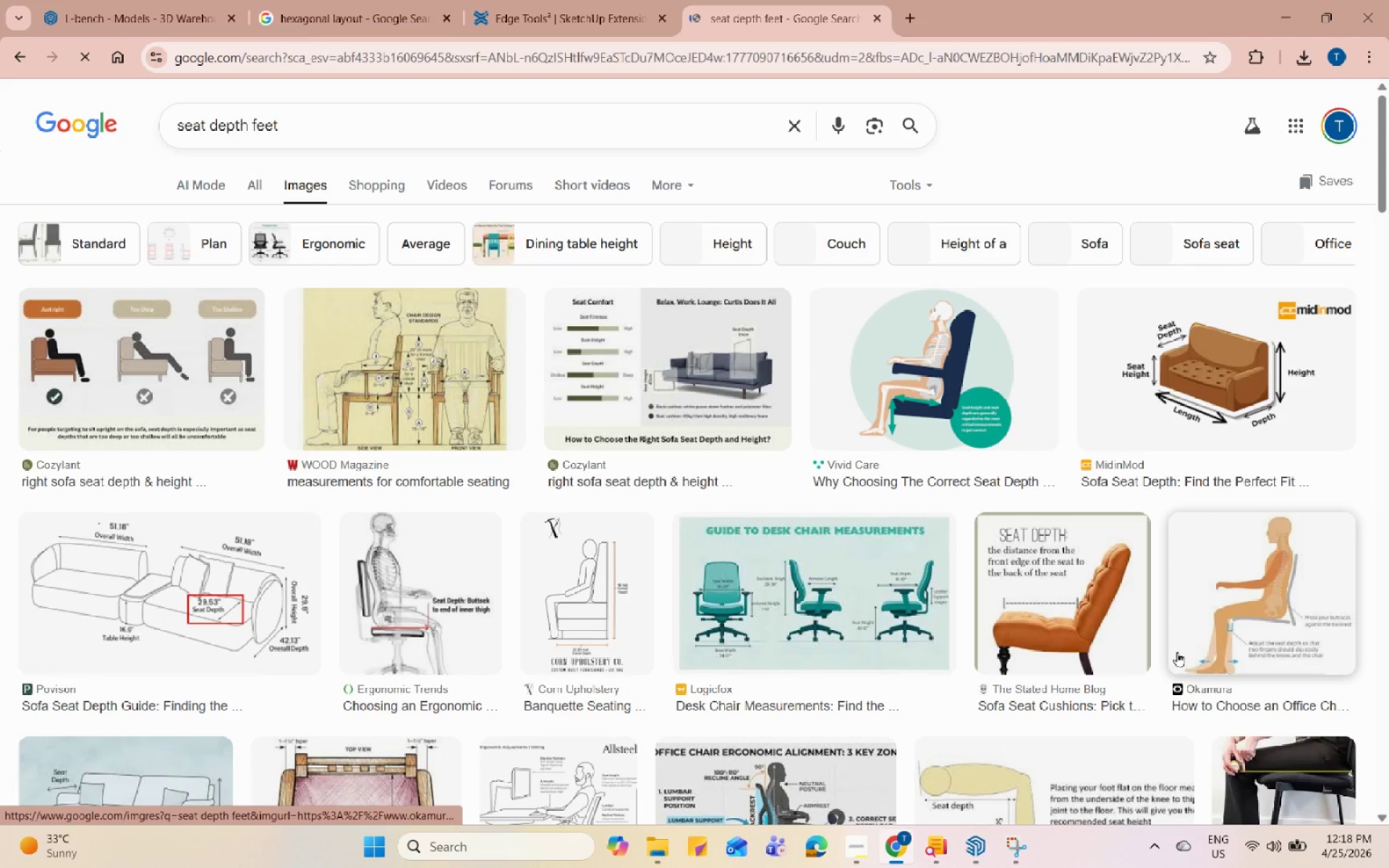 
scroll: coordinate [428, 597], scroll_direction: down, amount: 2.0
 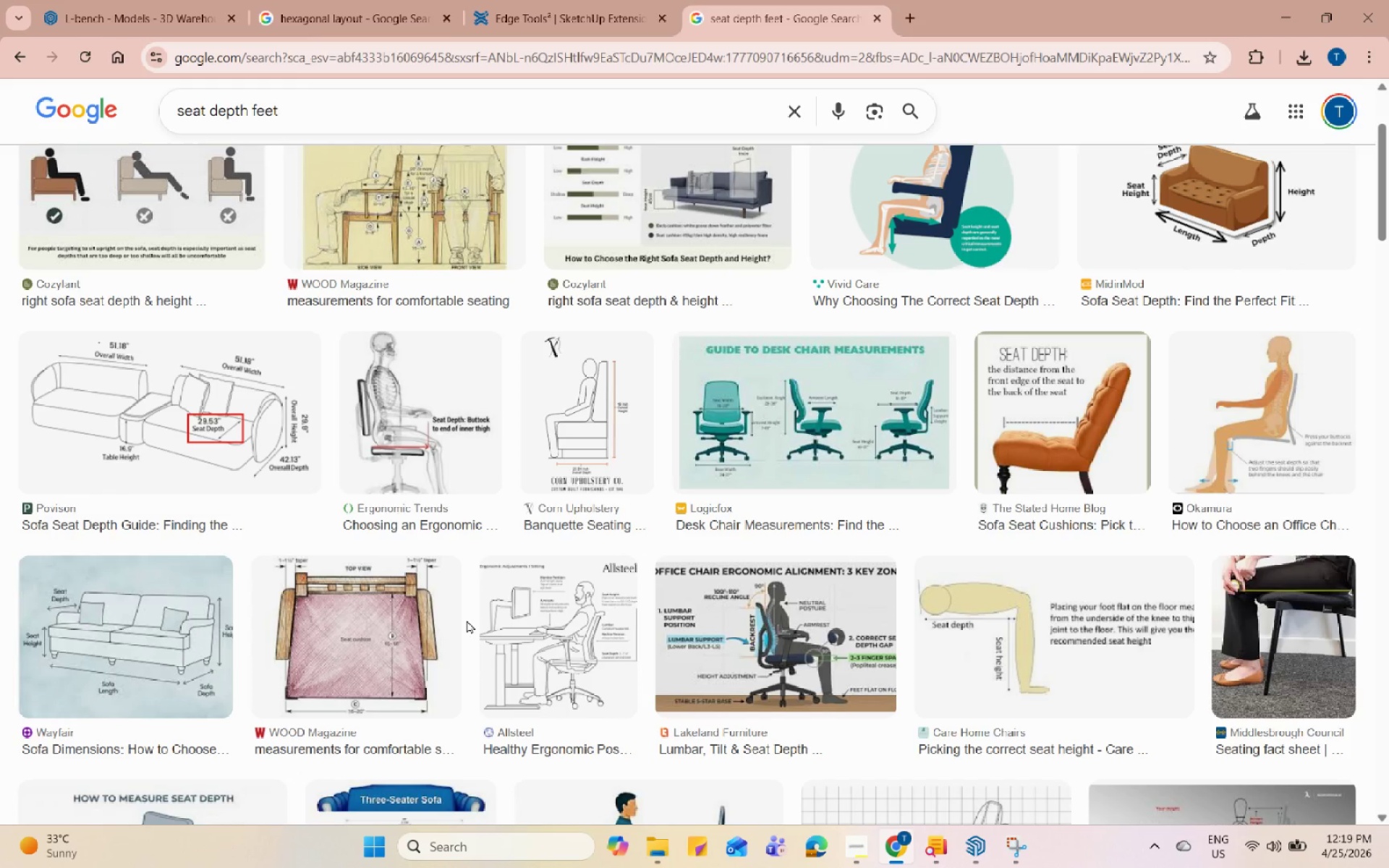 
wait(5.05)
 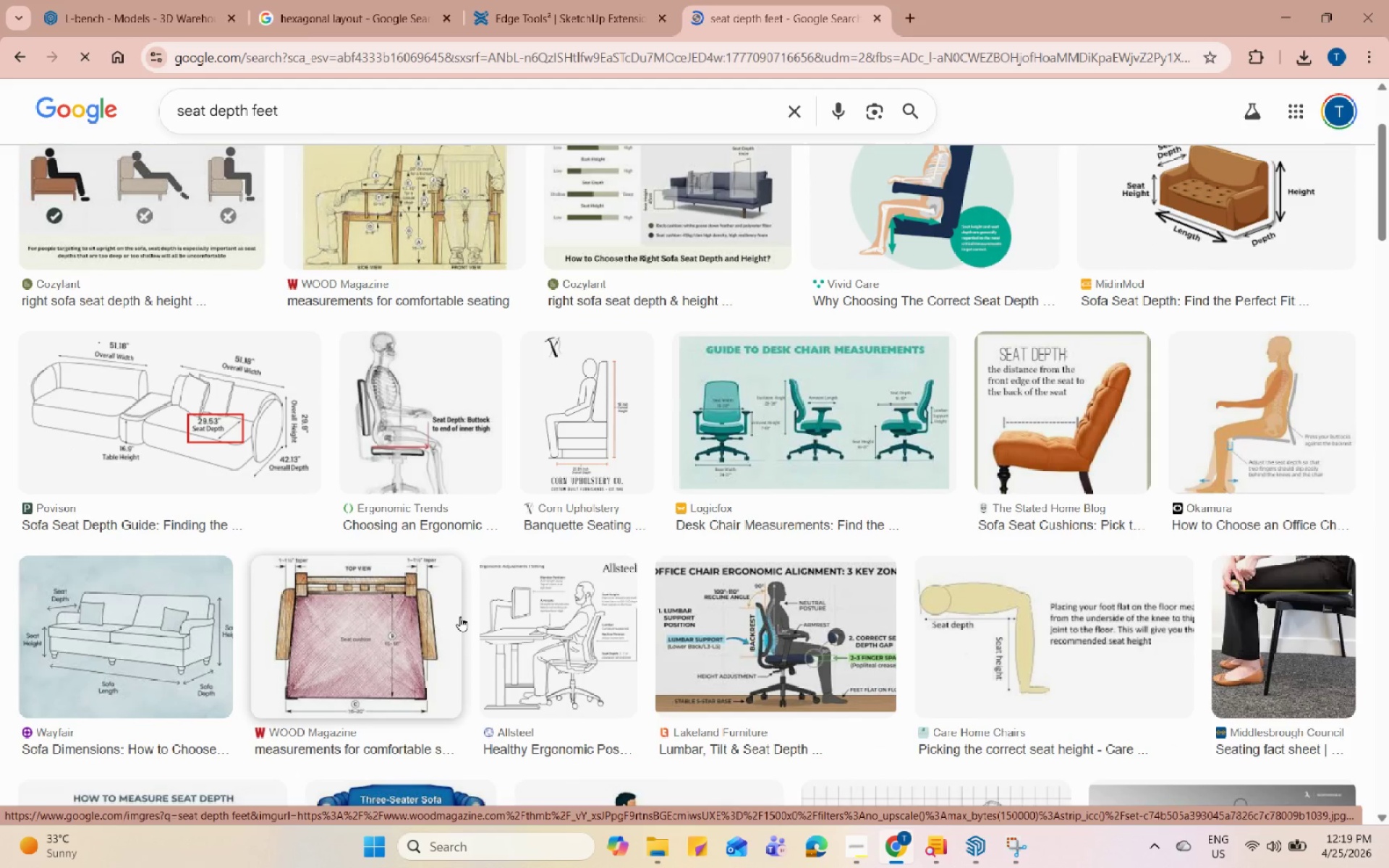 
scroll: coordinate [1033, 599], scroll_direction: down, amount: 7.0
 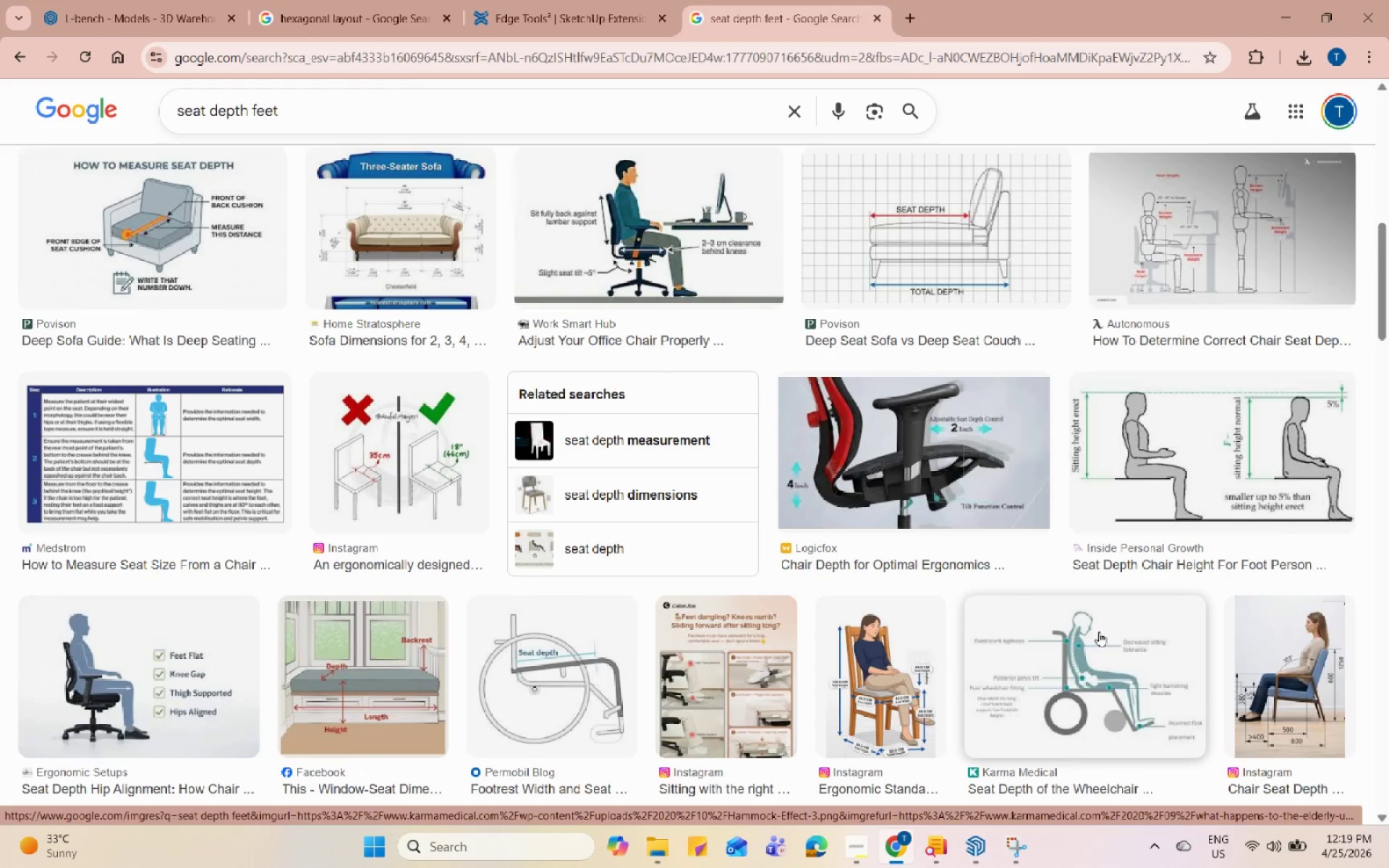 
left_click([467, 479])
 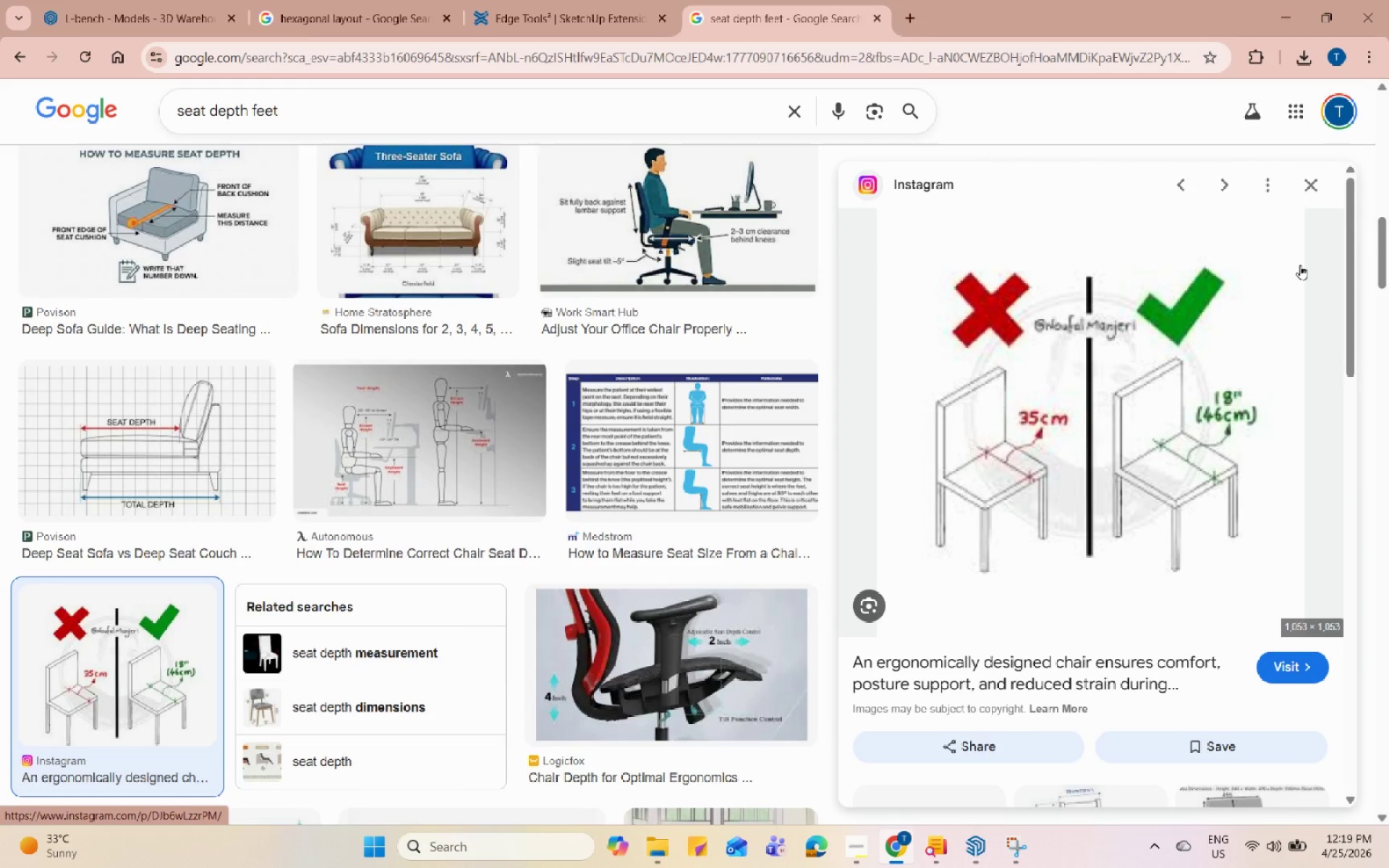 
wait(10.47)
 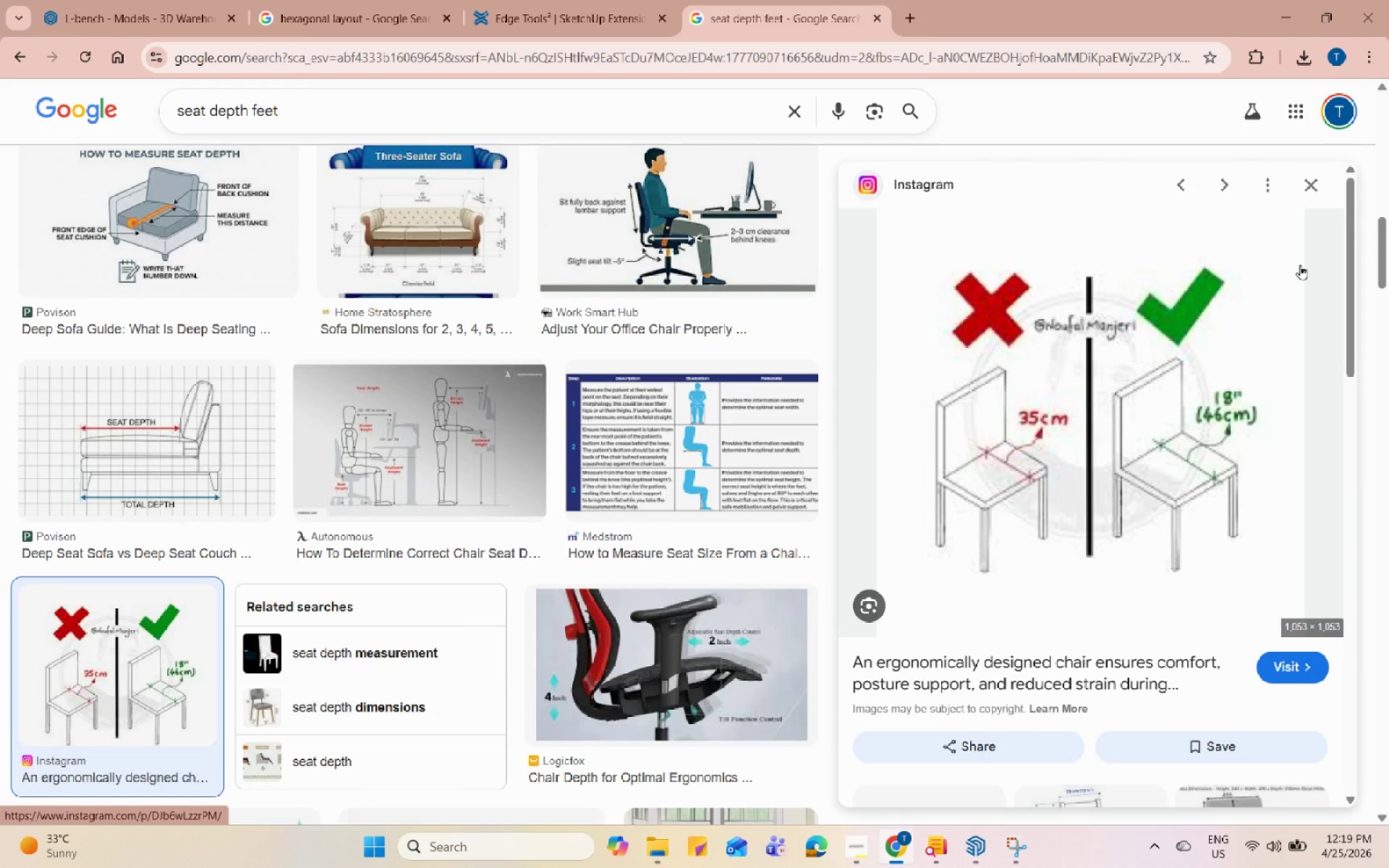 
double_click([912, 58])
 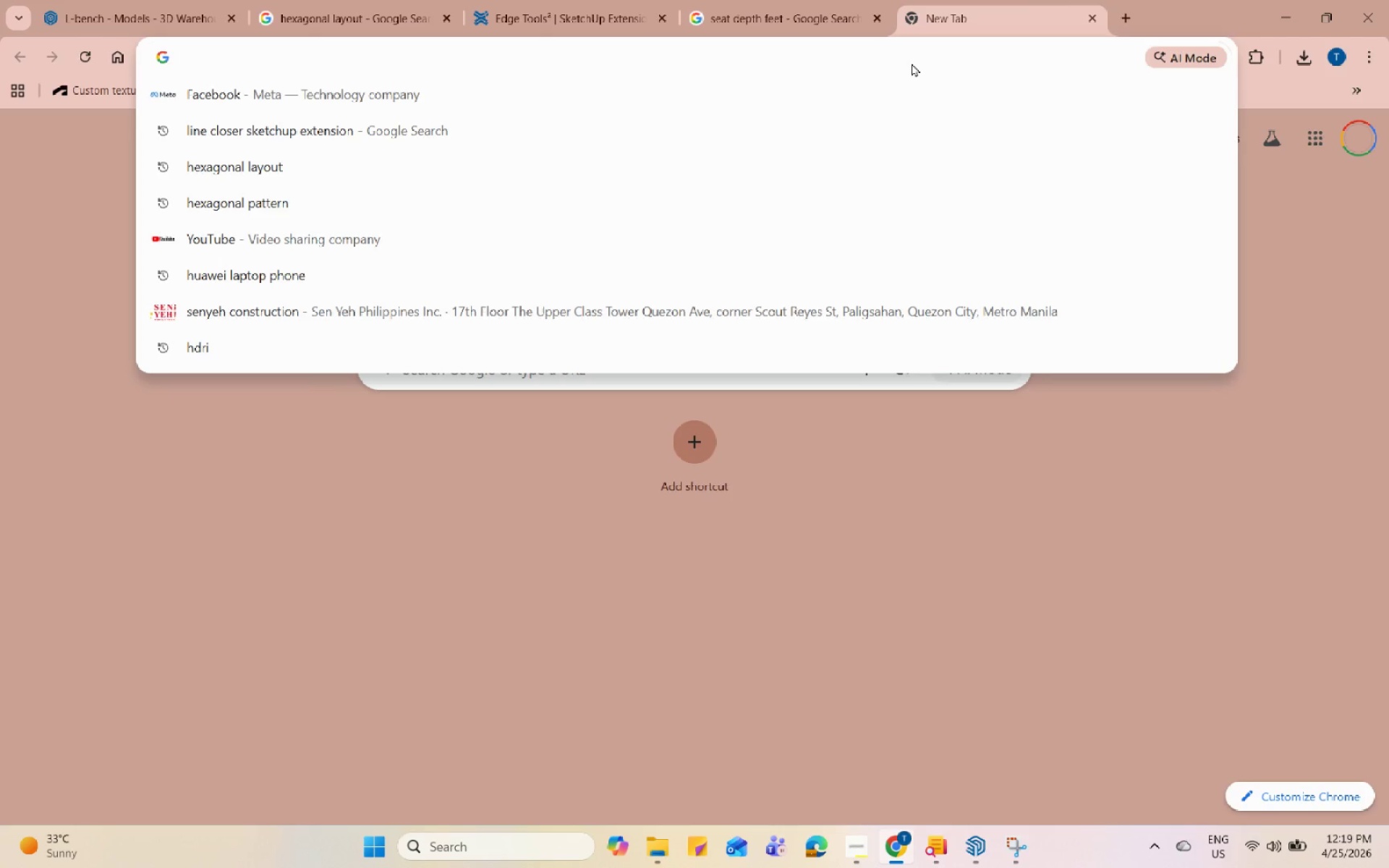 
type(inch to feet)
 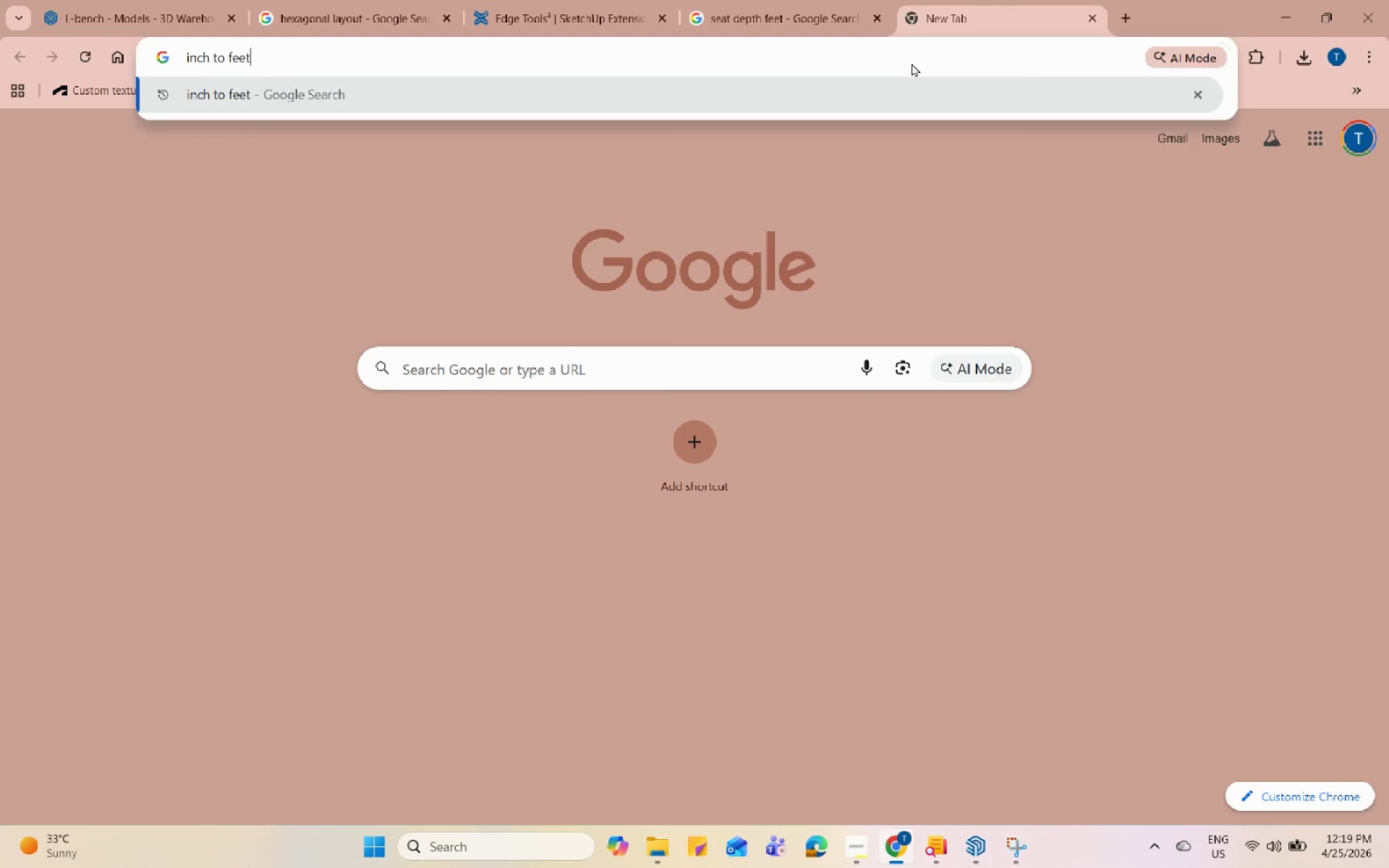 
key(Enter)
 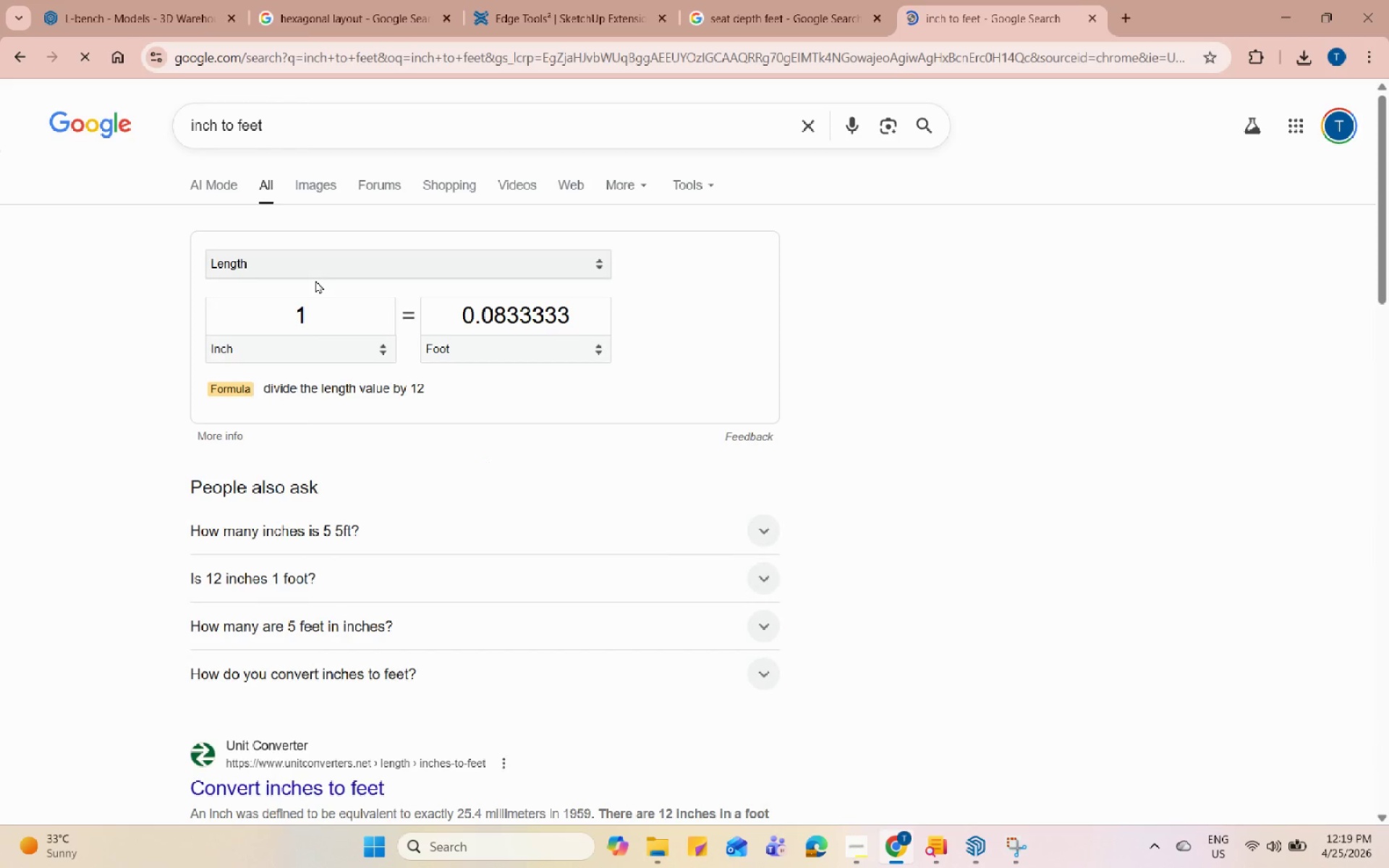 
double_click([335, 320])
 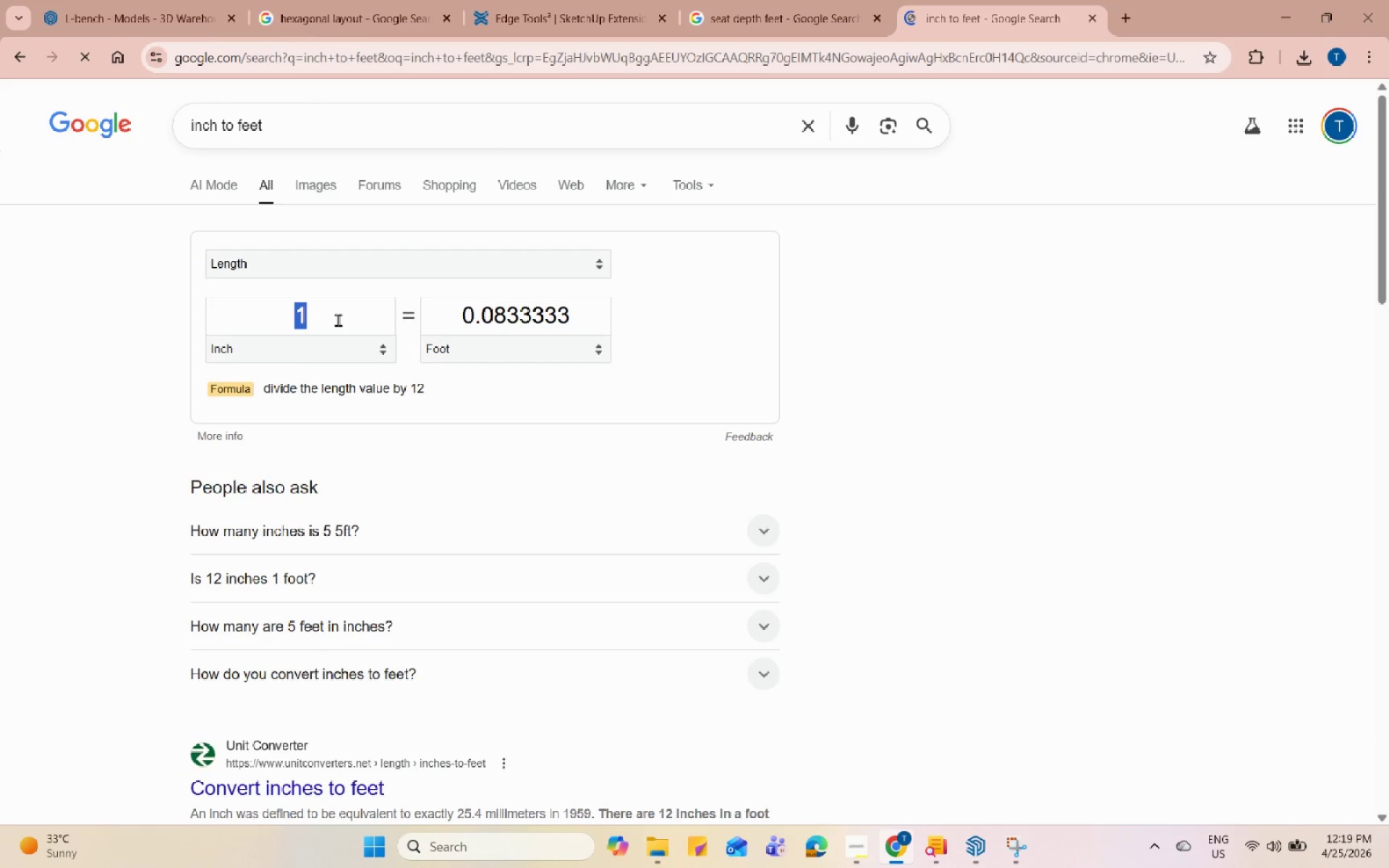 
key(Numpad1)
 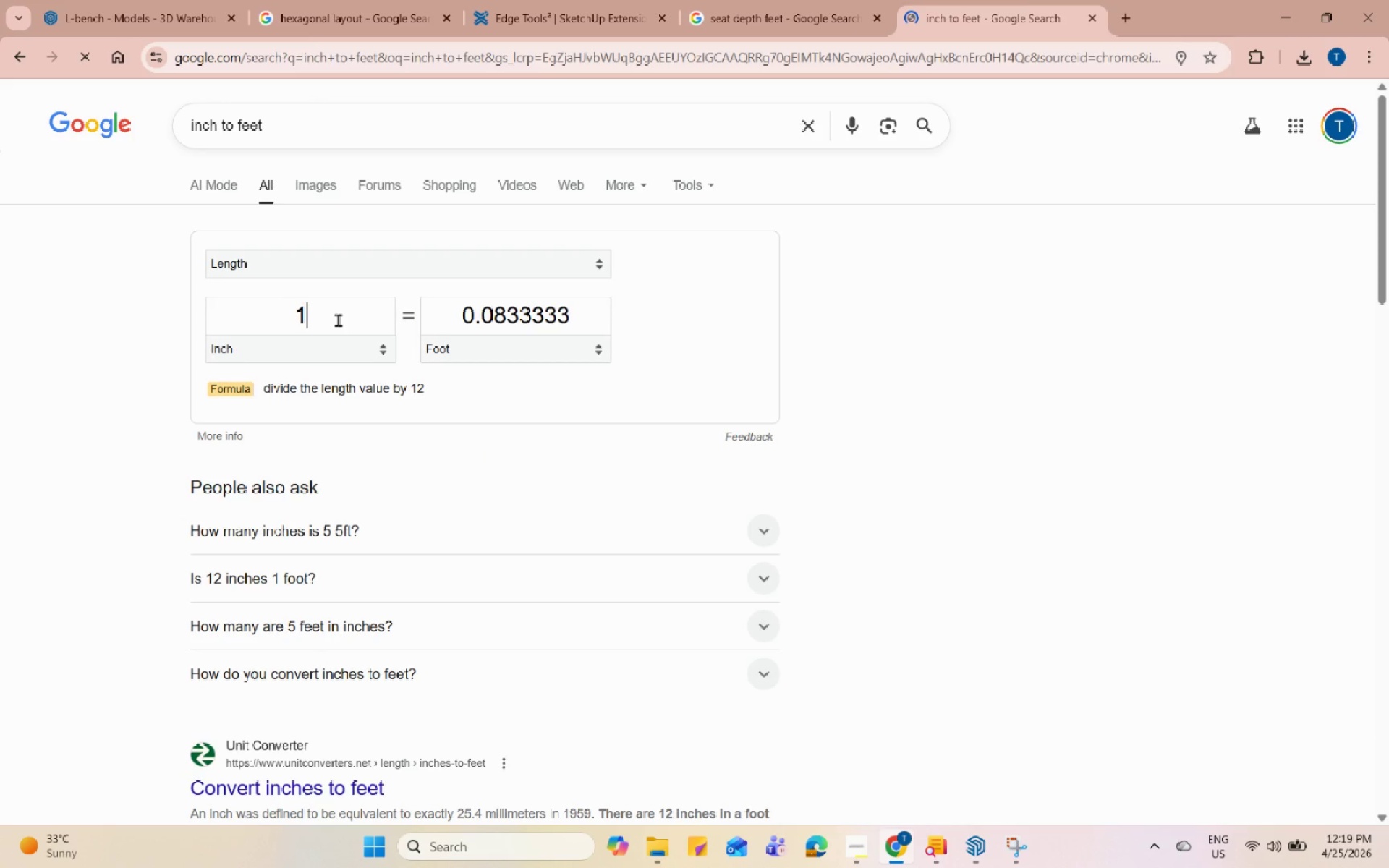 
key(Numpad8)
 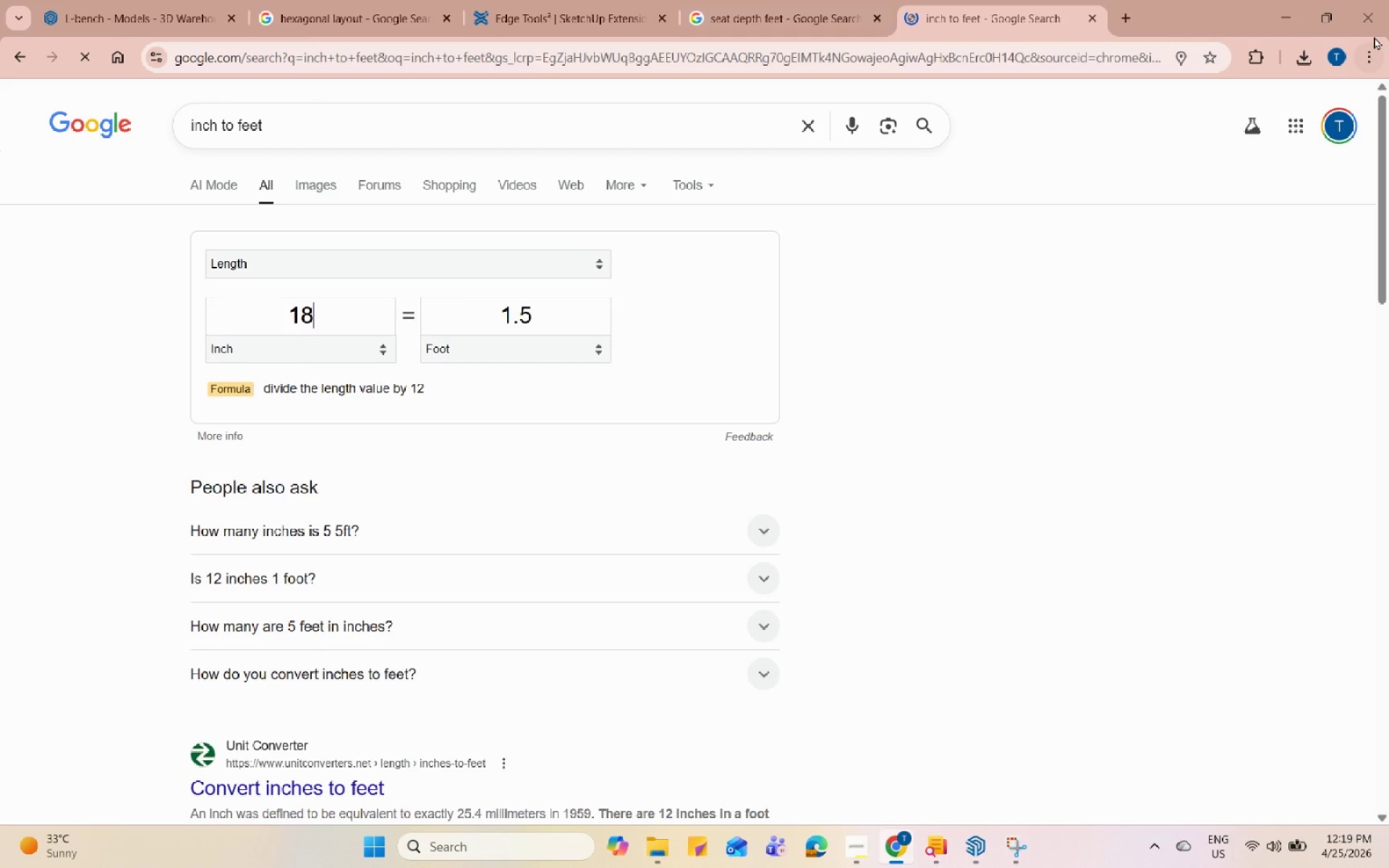 
left_click([1280, 3])
 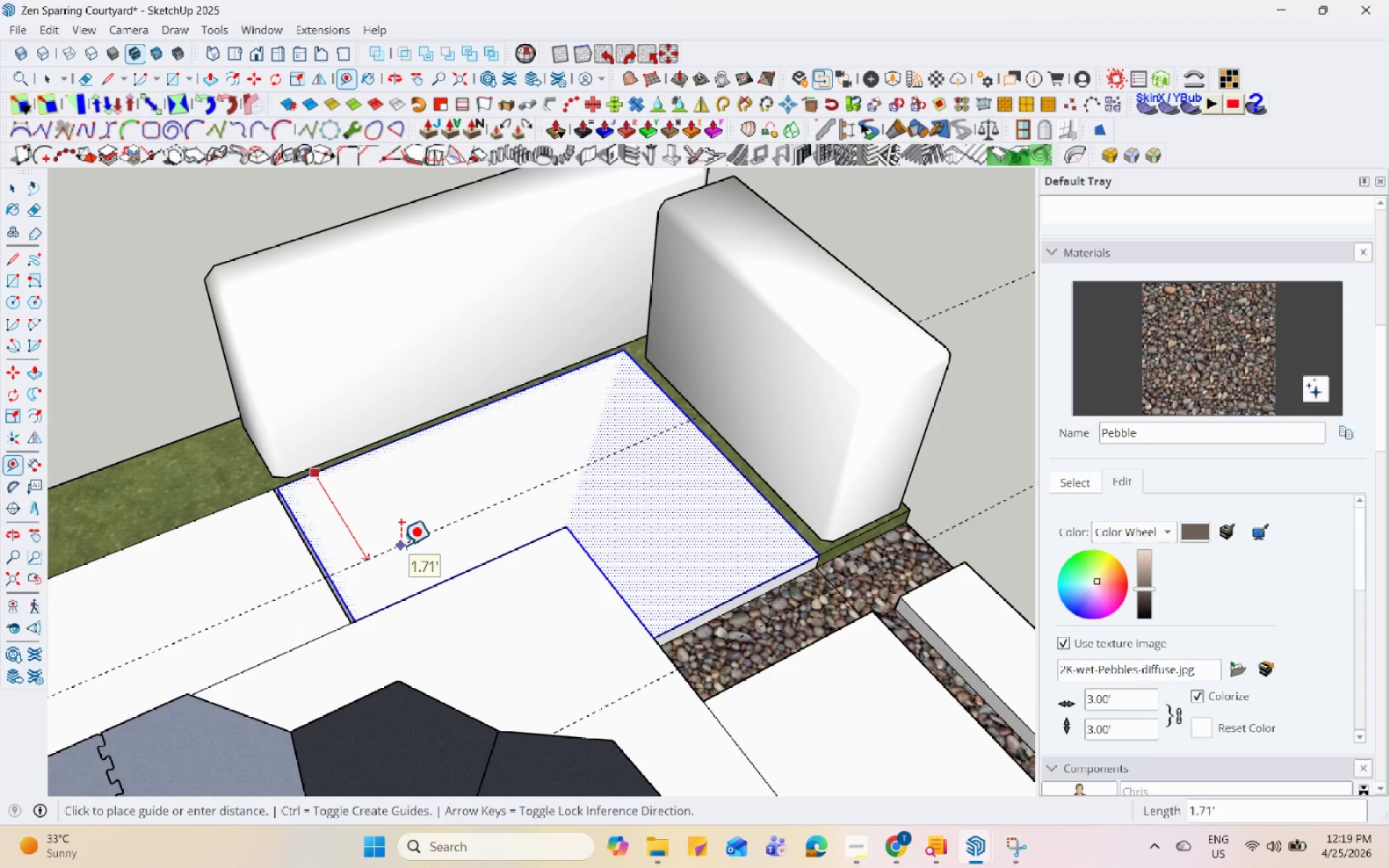 
key(Numpad1)
 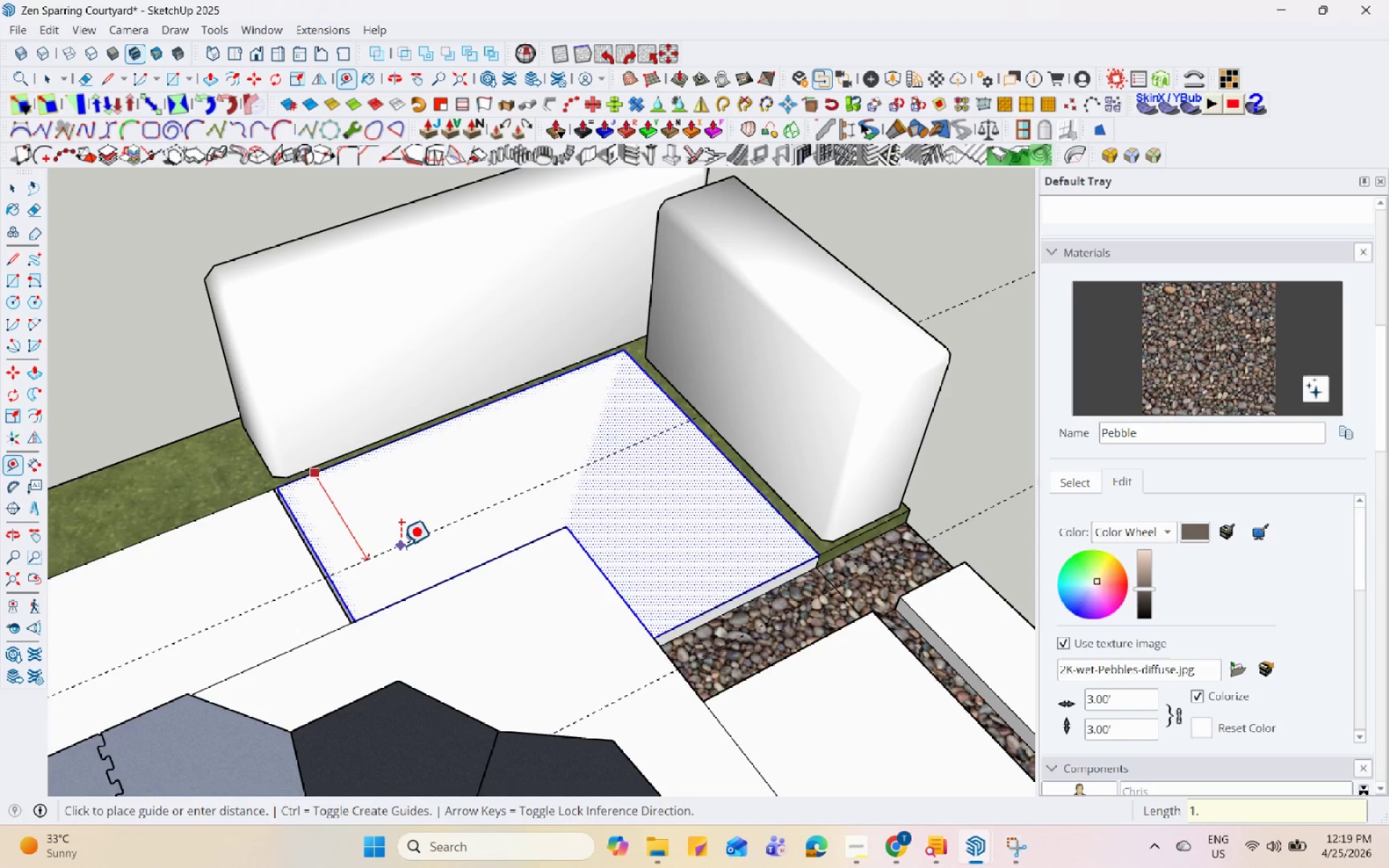 
key(NumpadDecimal)
 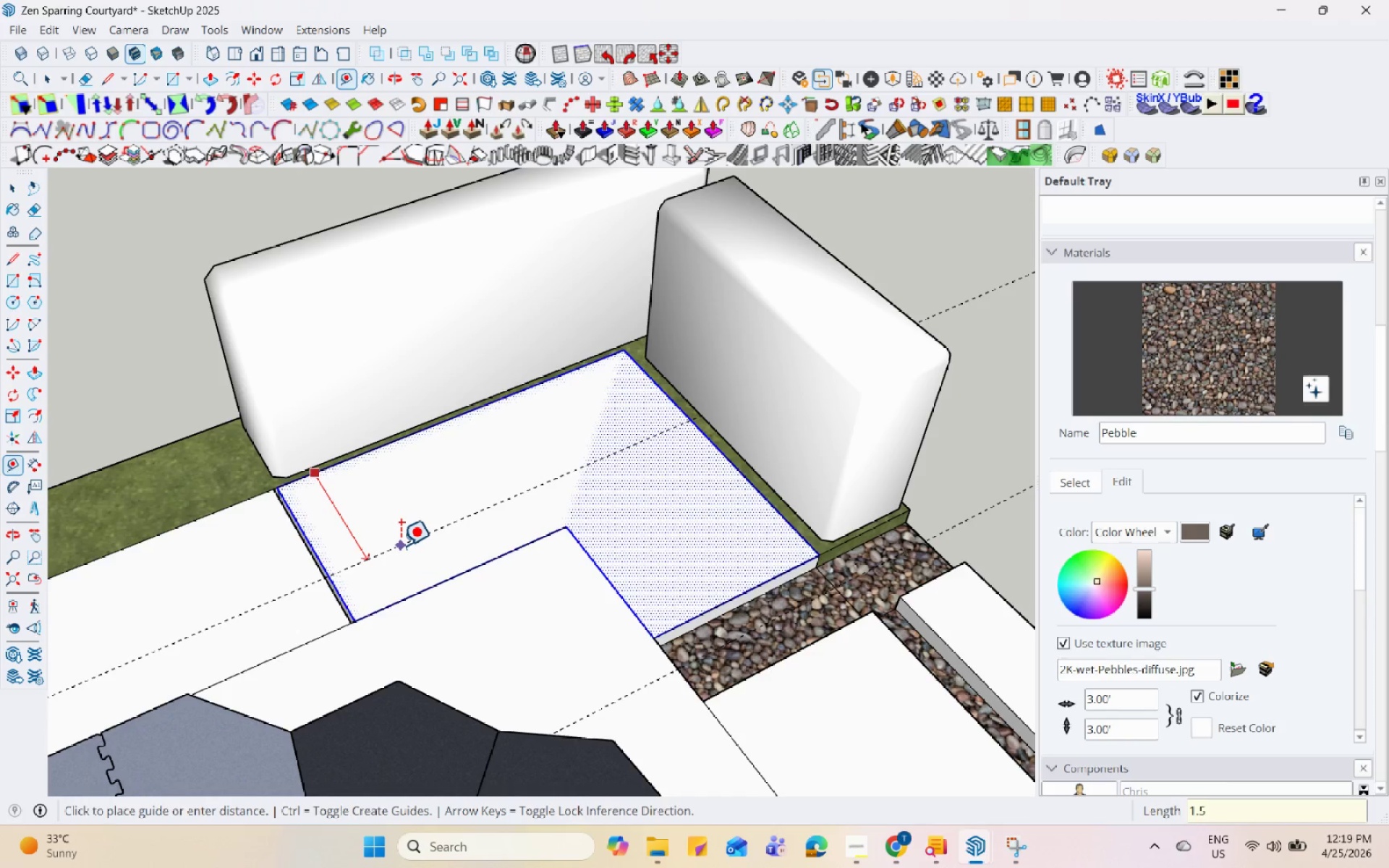 
key(Numpad5)
 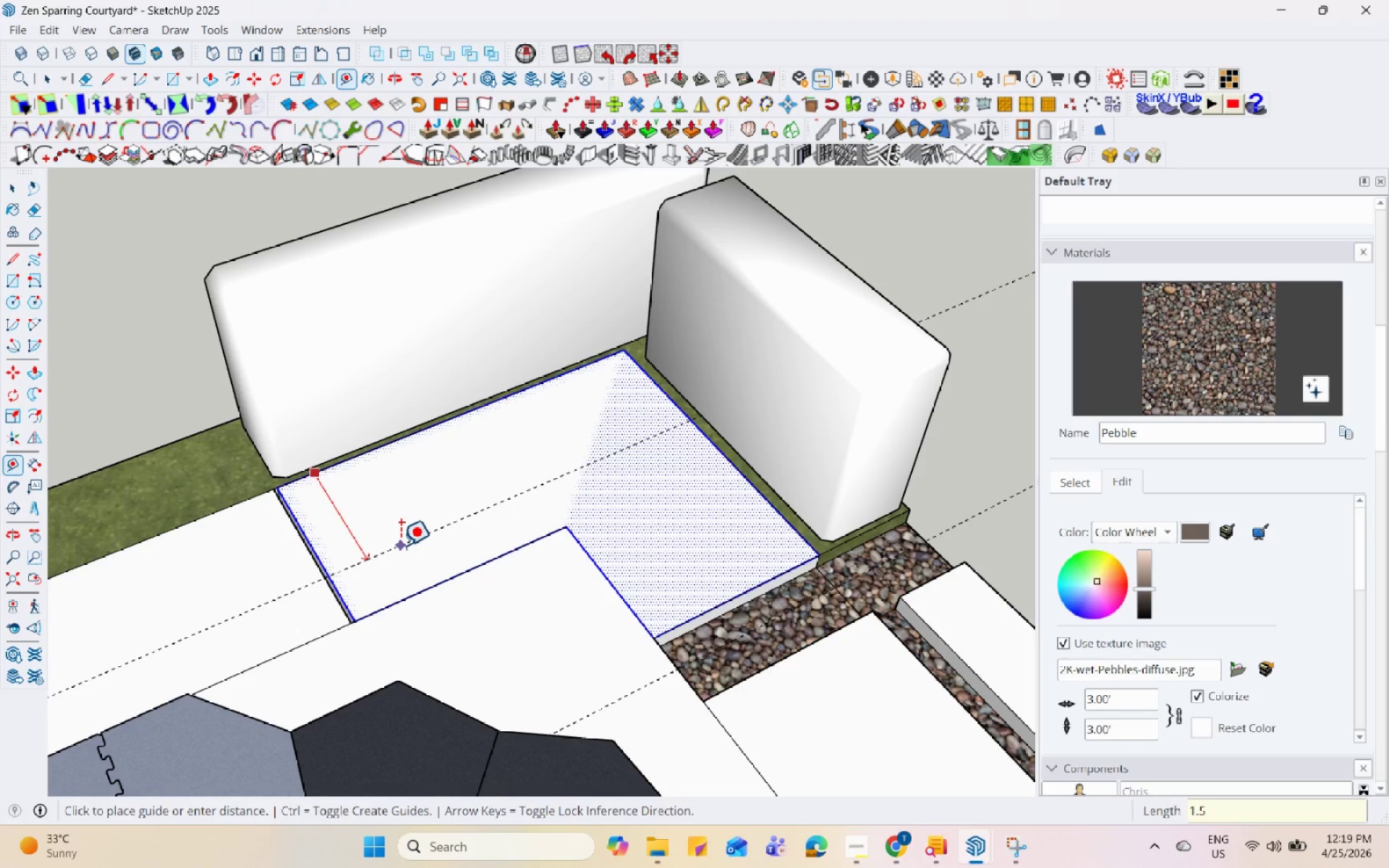 
key(Enter)
 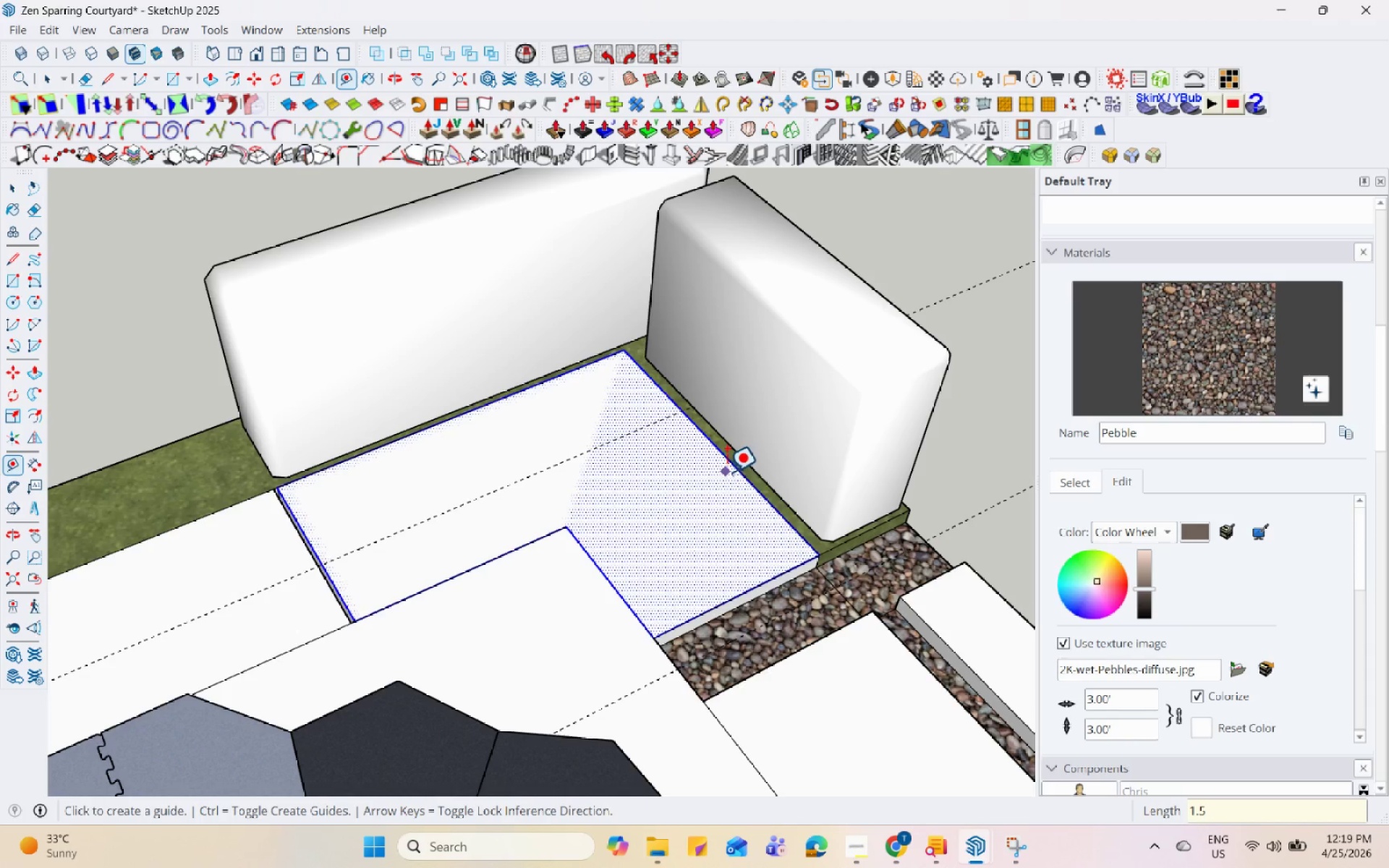 
left_click([731, 464])
 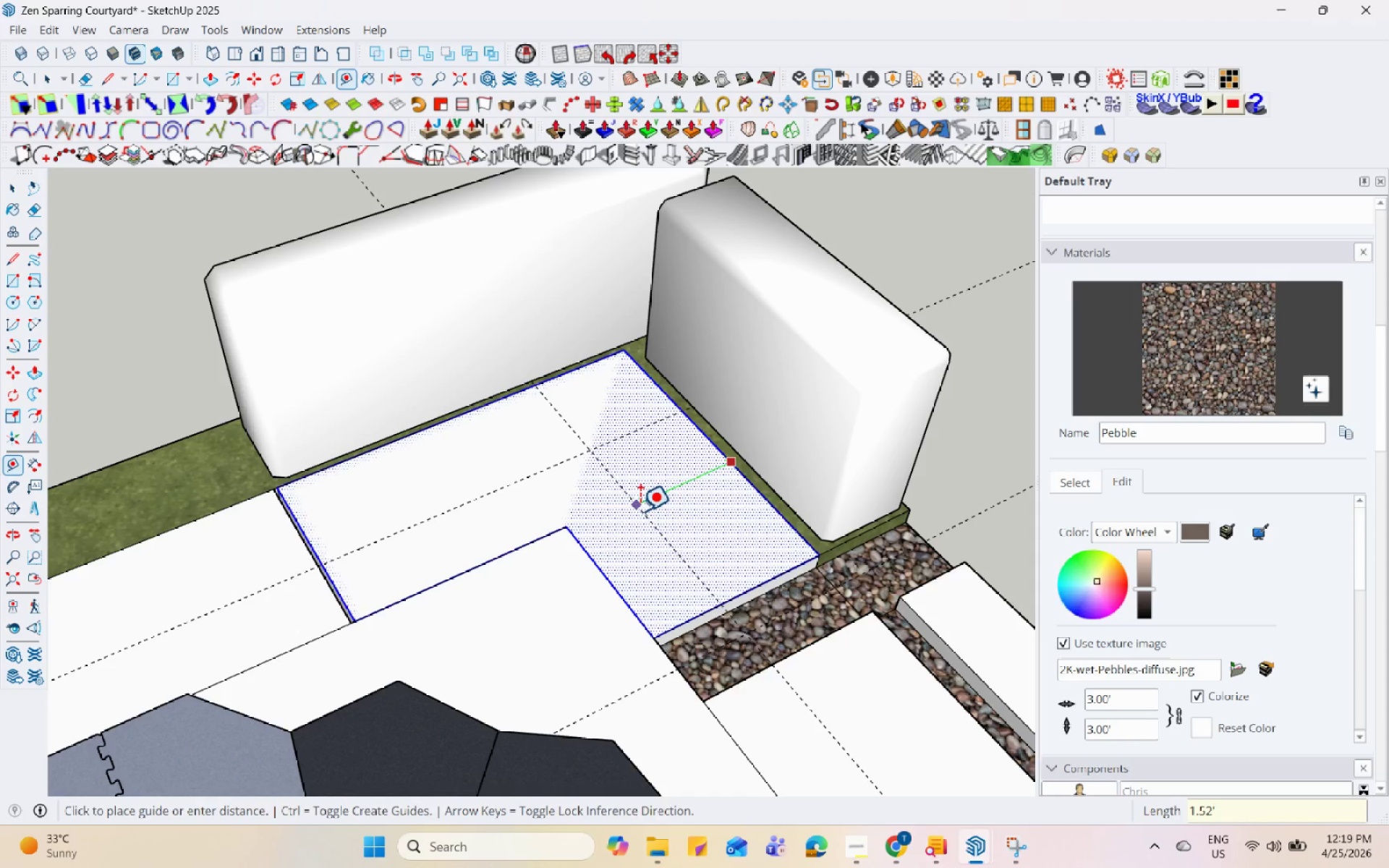 
key(Numpad1)
 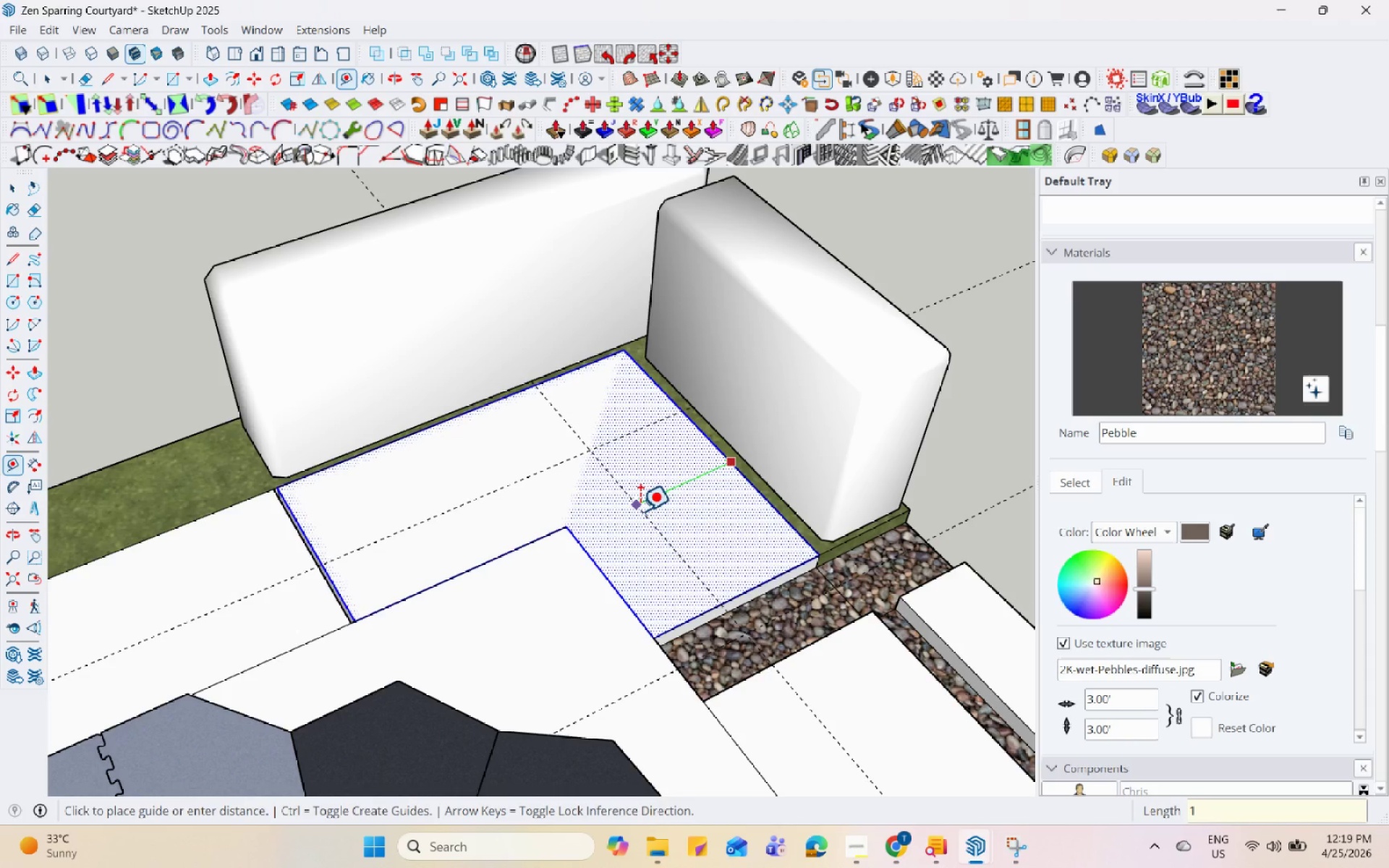 
key(NumpadDecimal)
 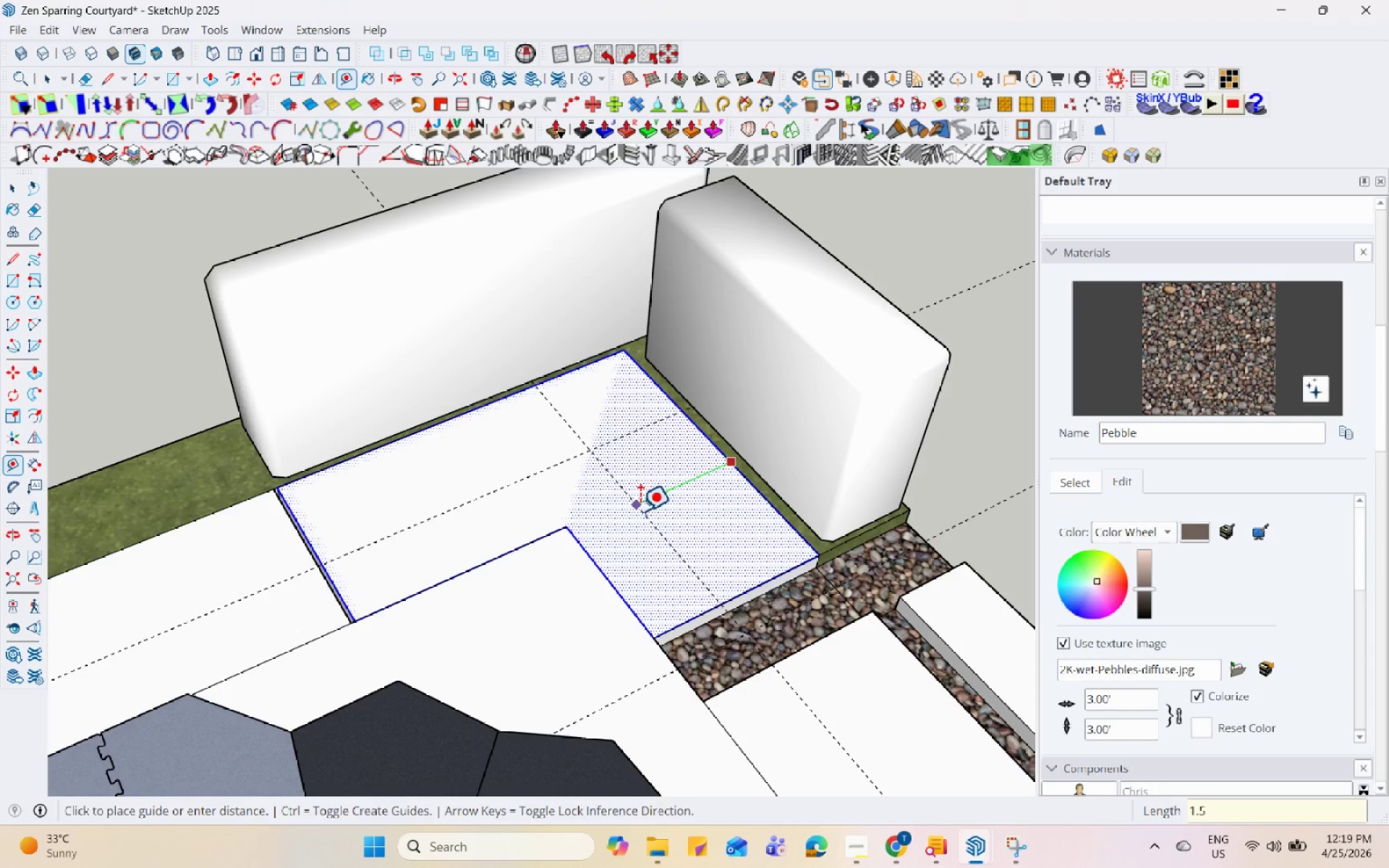 
key(Numpad5)
 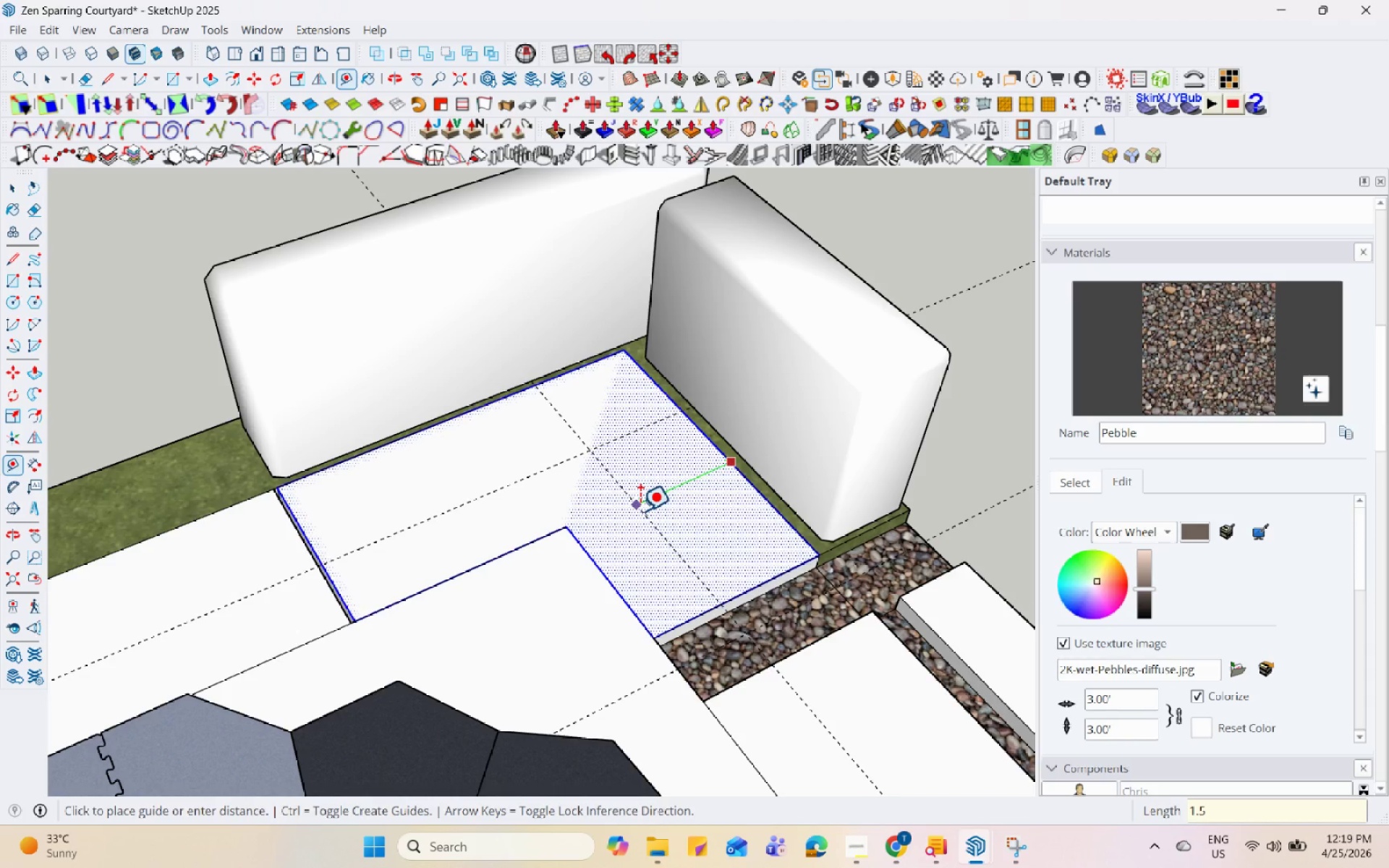 
key(Enter)
 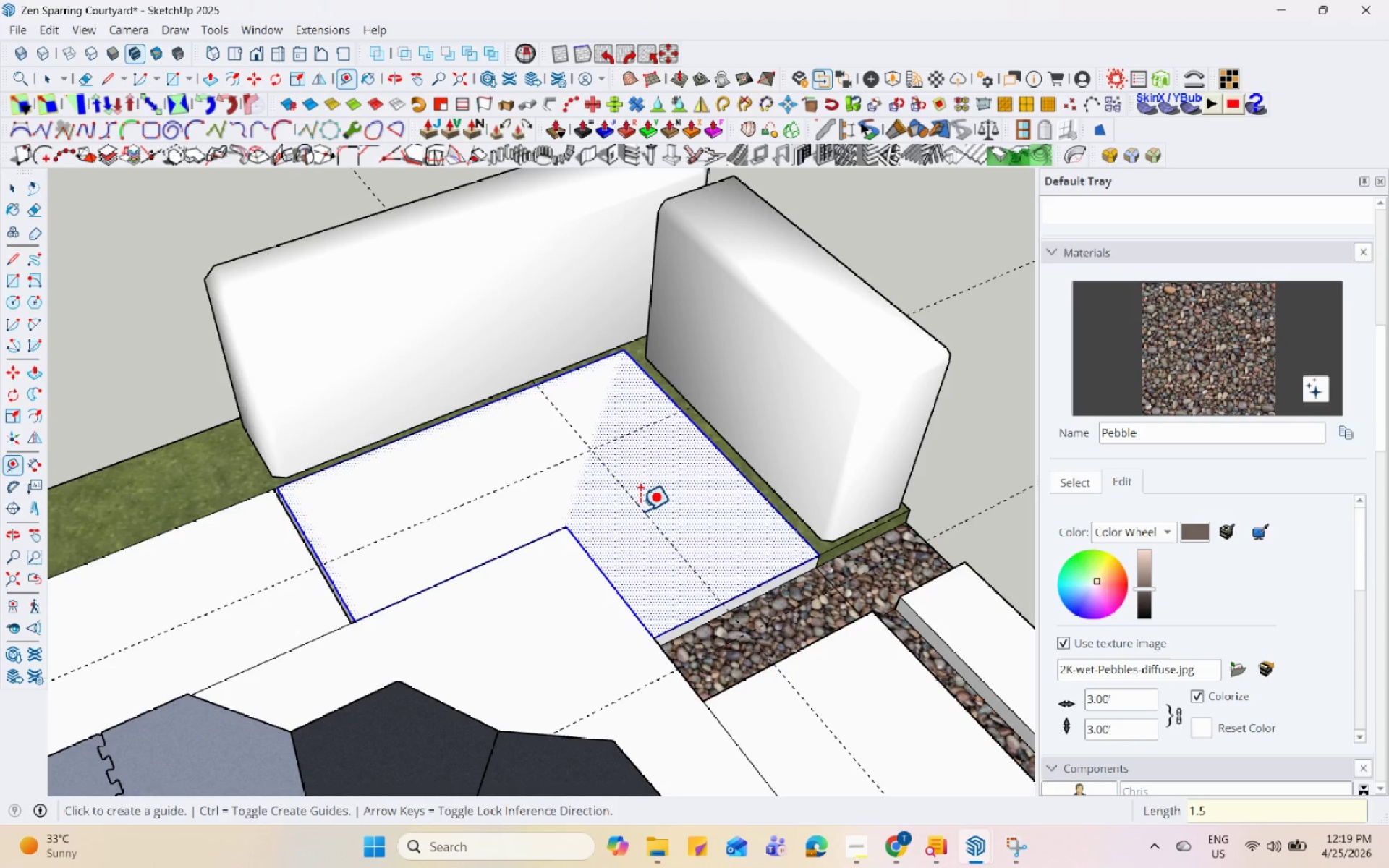 
key(Space)
 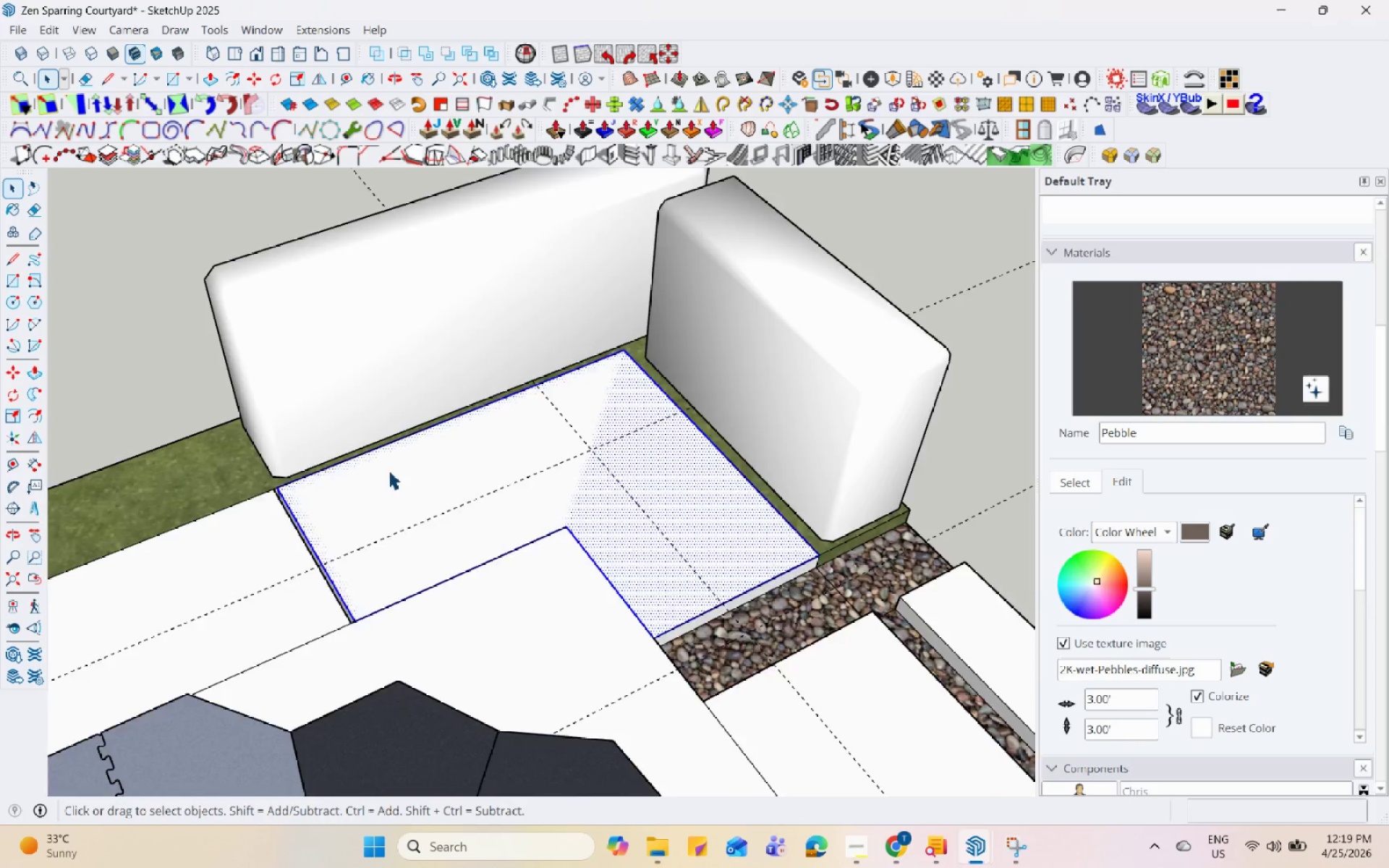 
scroll: coordinate [386, 498], scroll_direction: up, amount: 3.0
 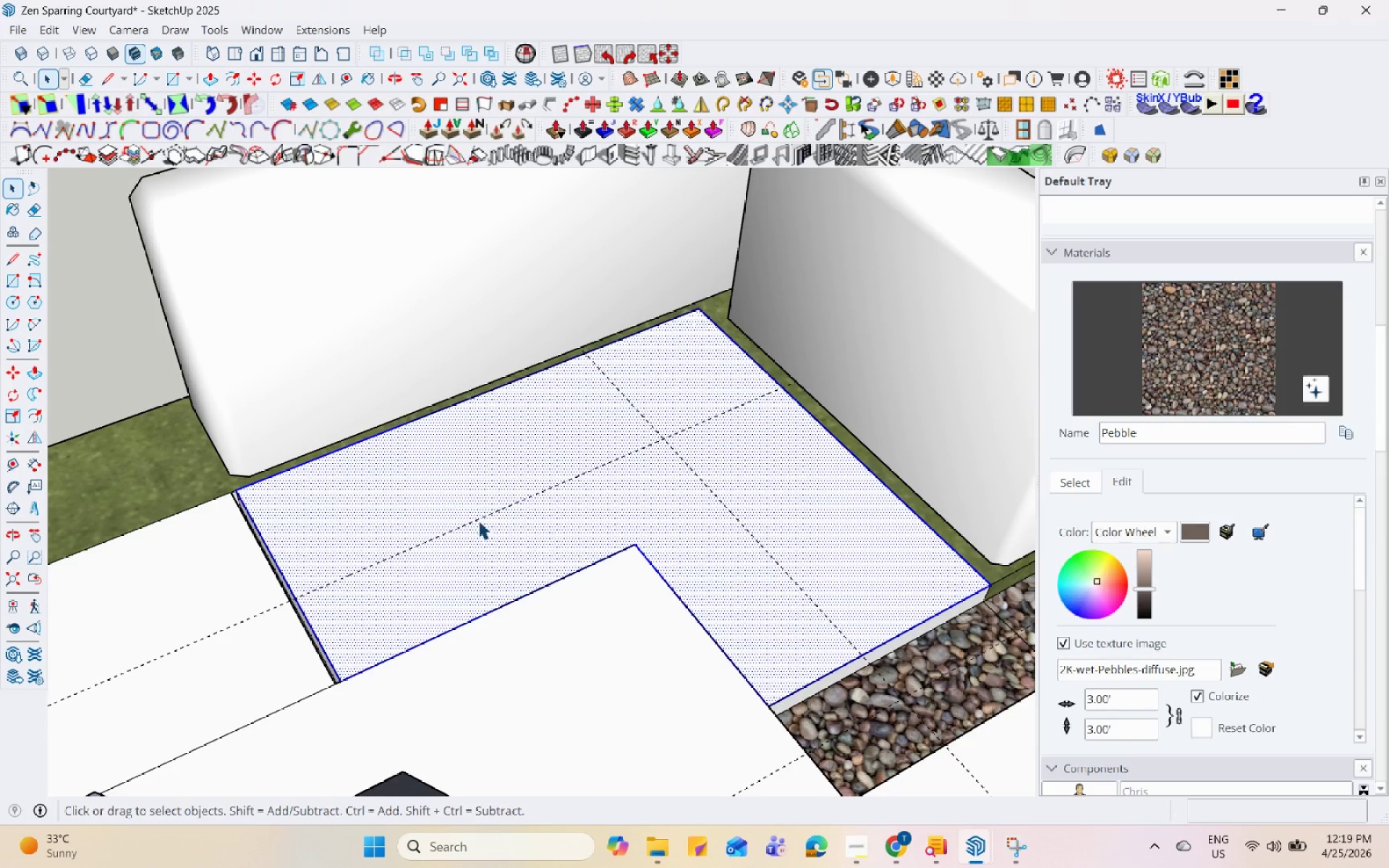 
key(L)
 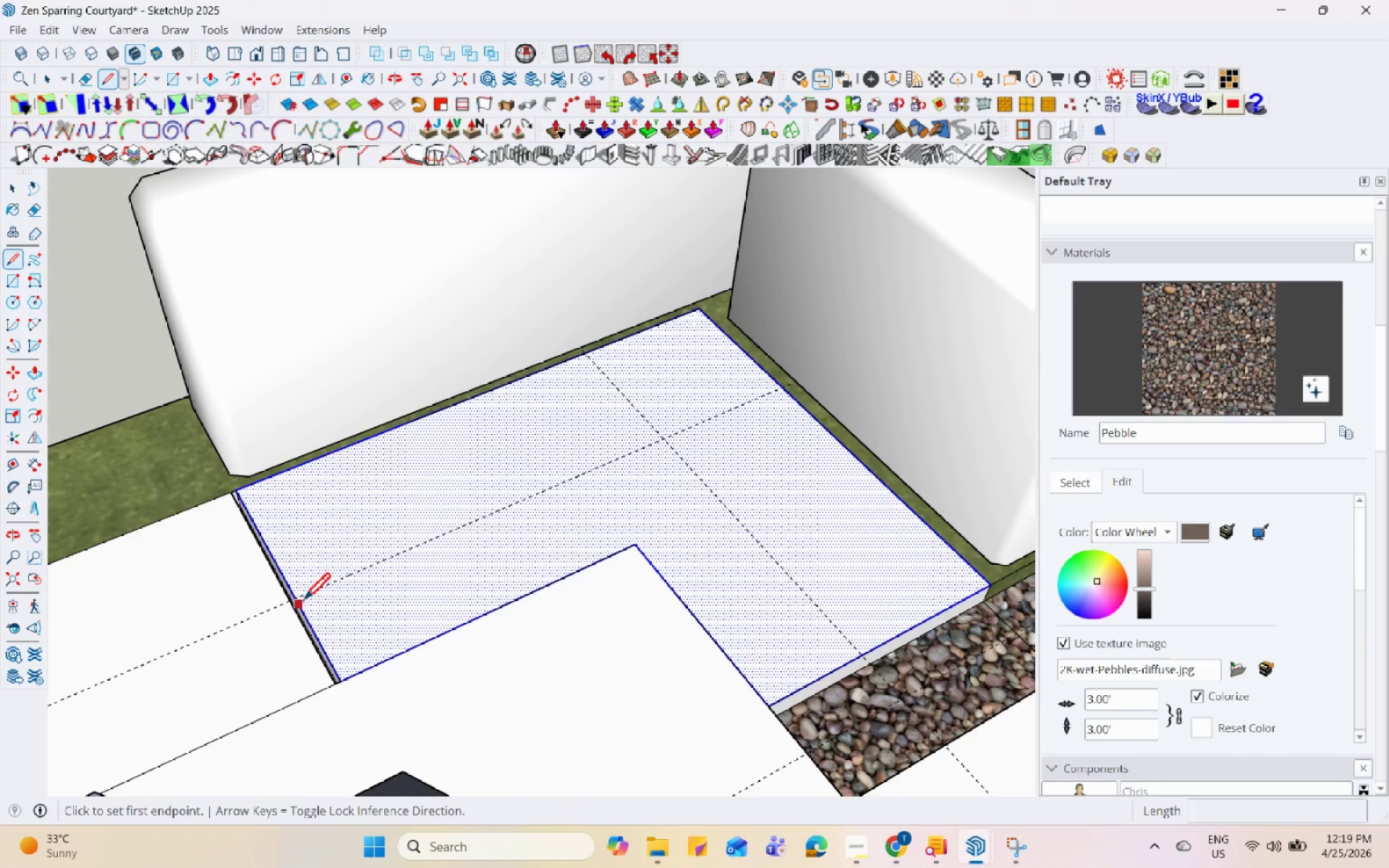 
left_click([300, 599])
 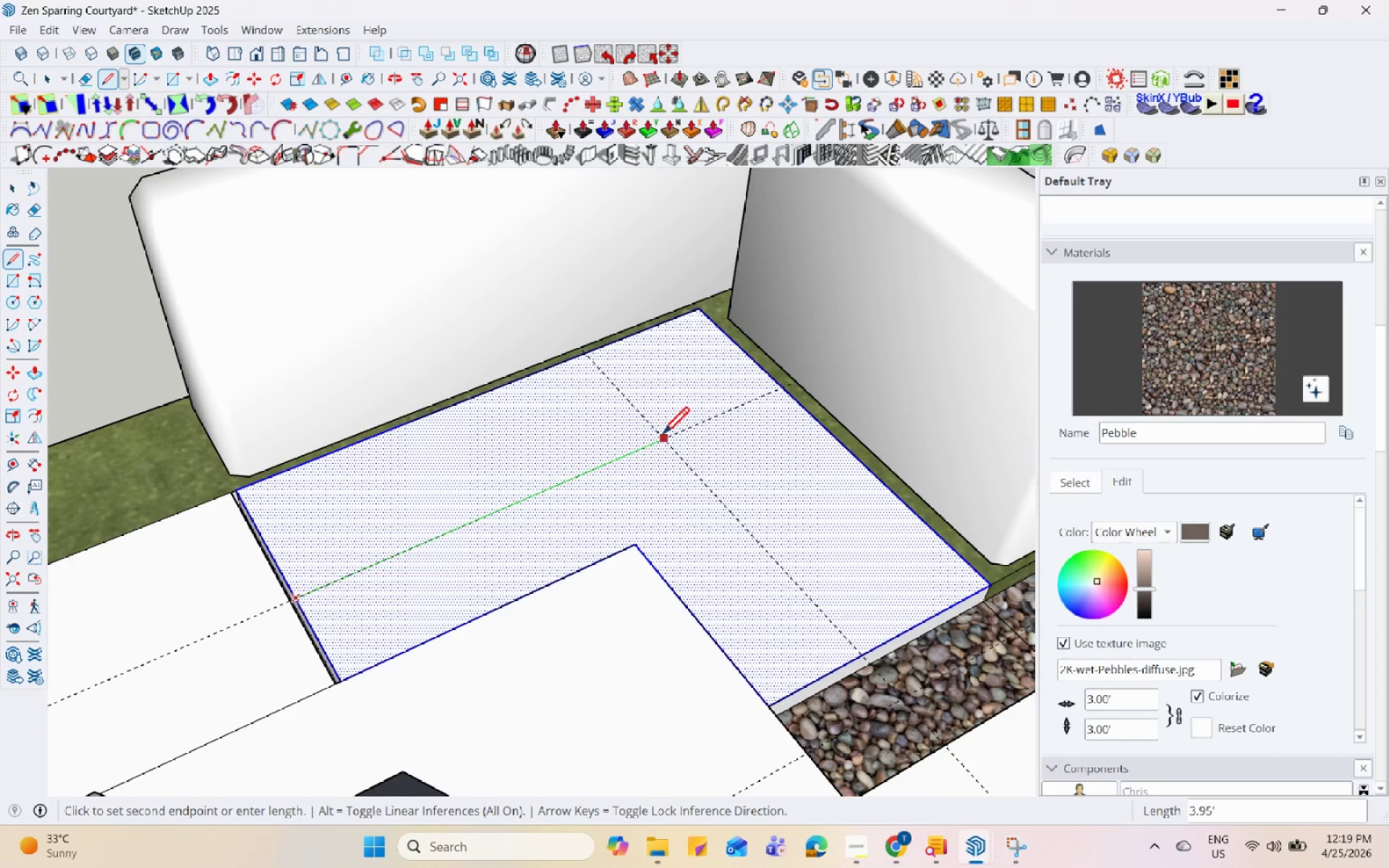 
left_click([663, 436])
 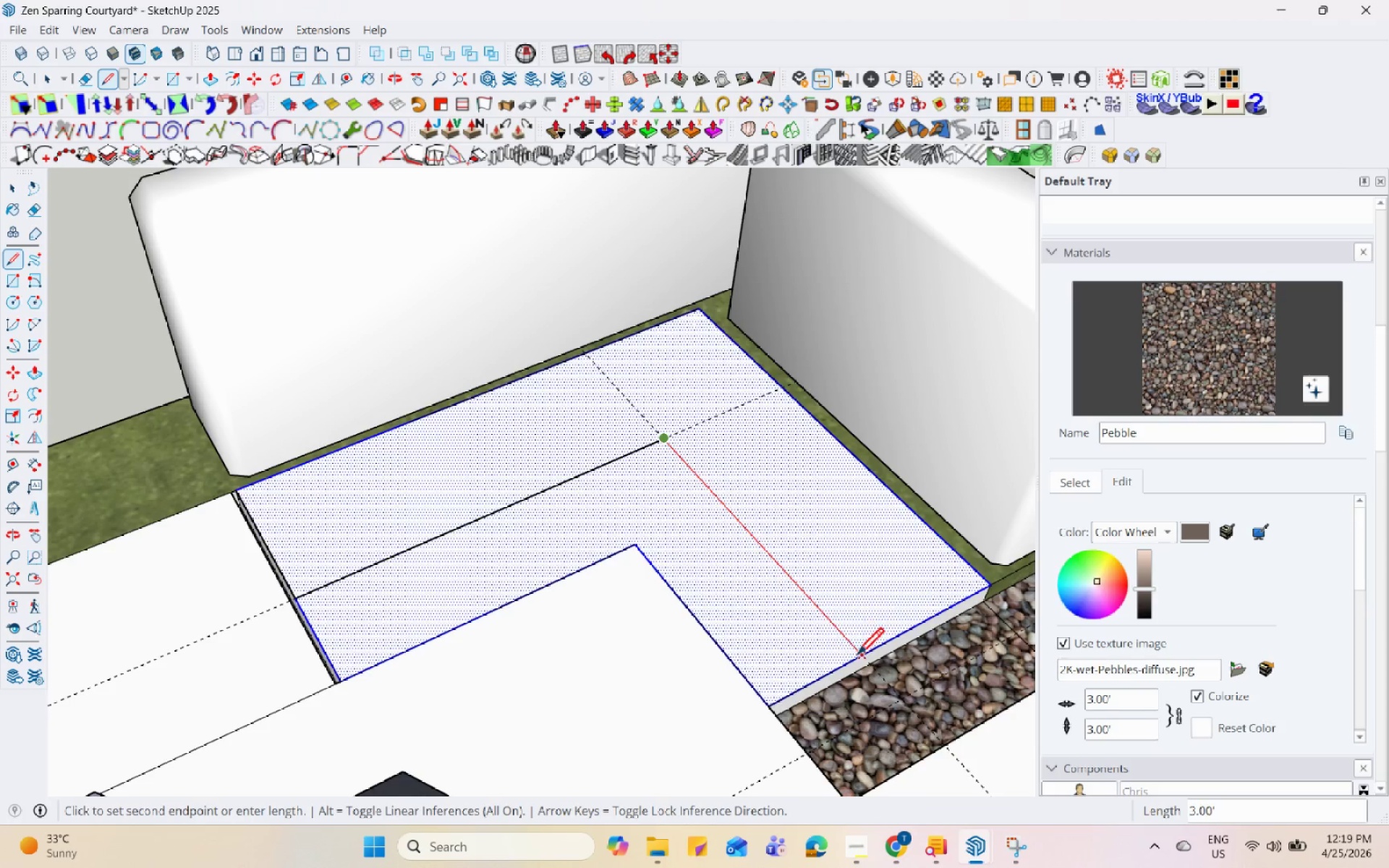 
left_click([859, 656])
 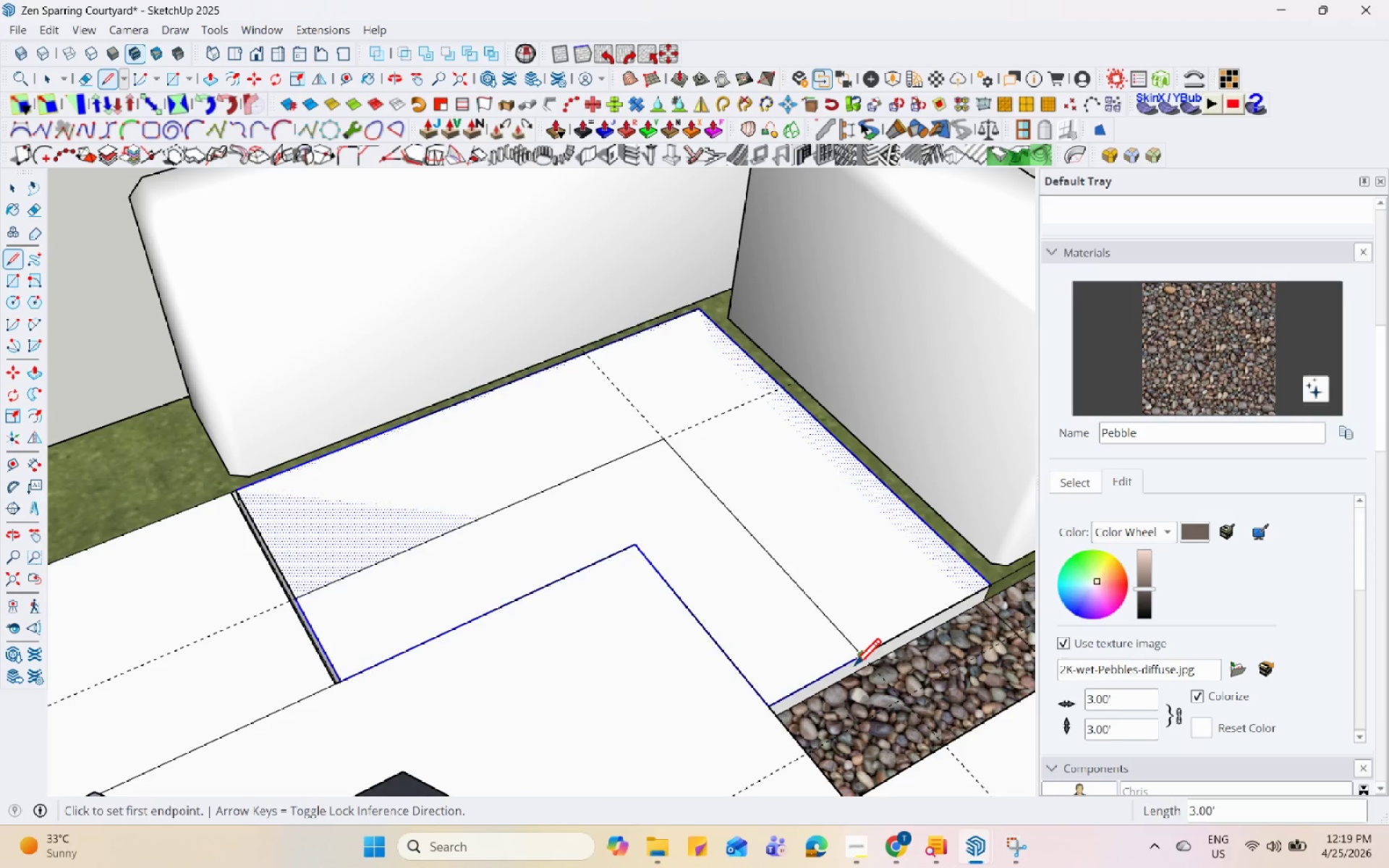 
key(Space)
 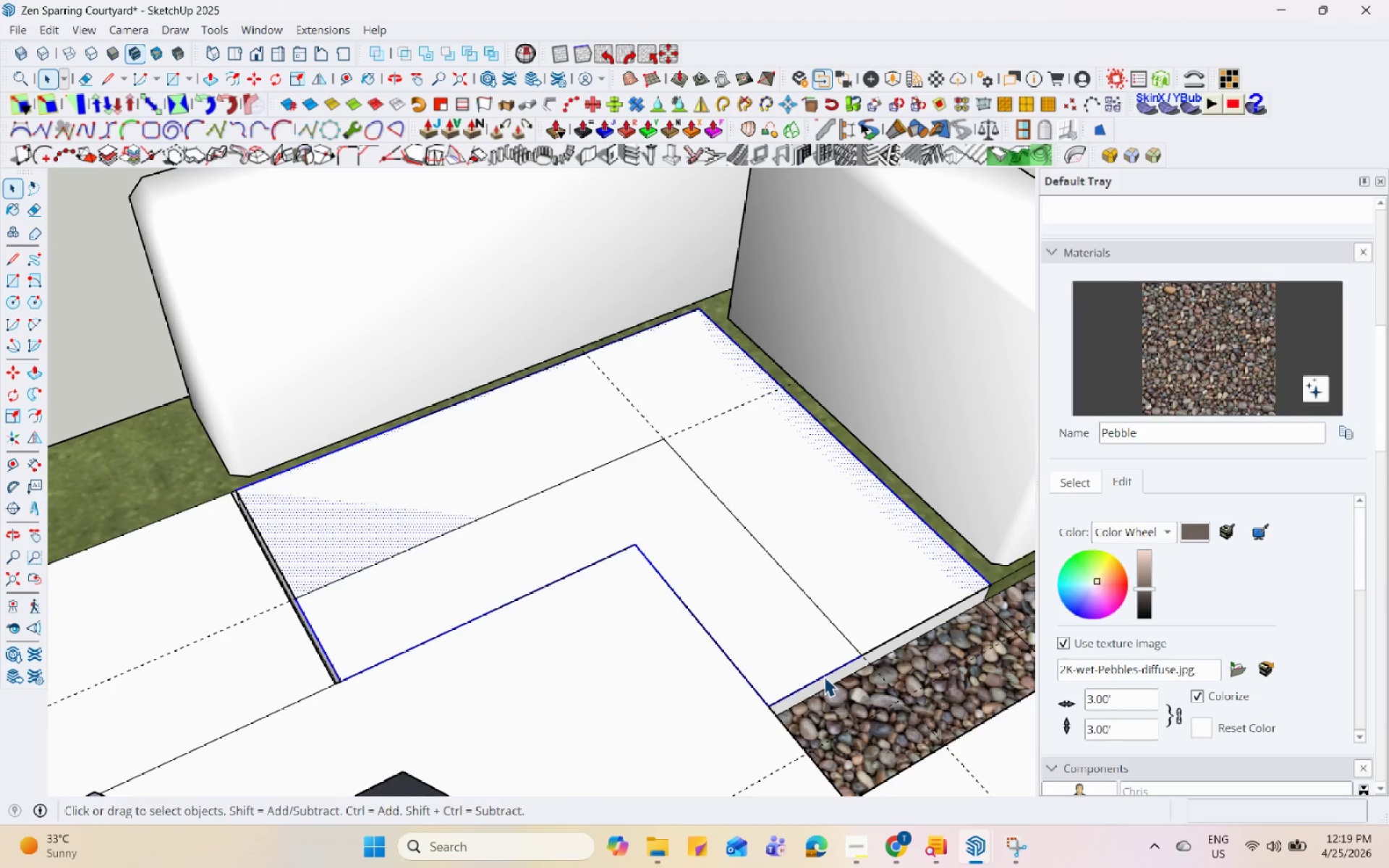 
left_click([824, 676])
 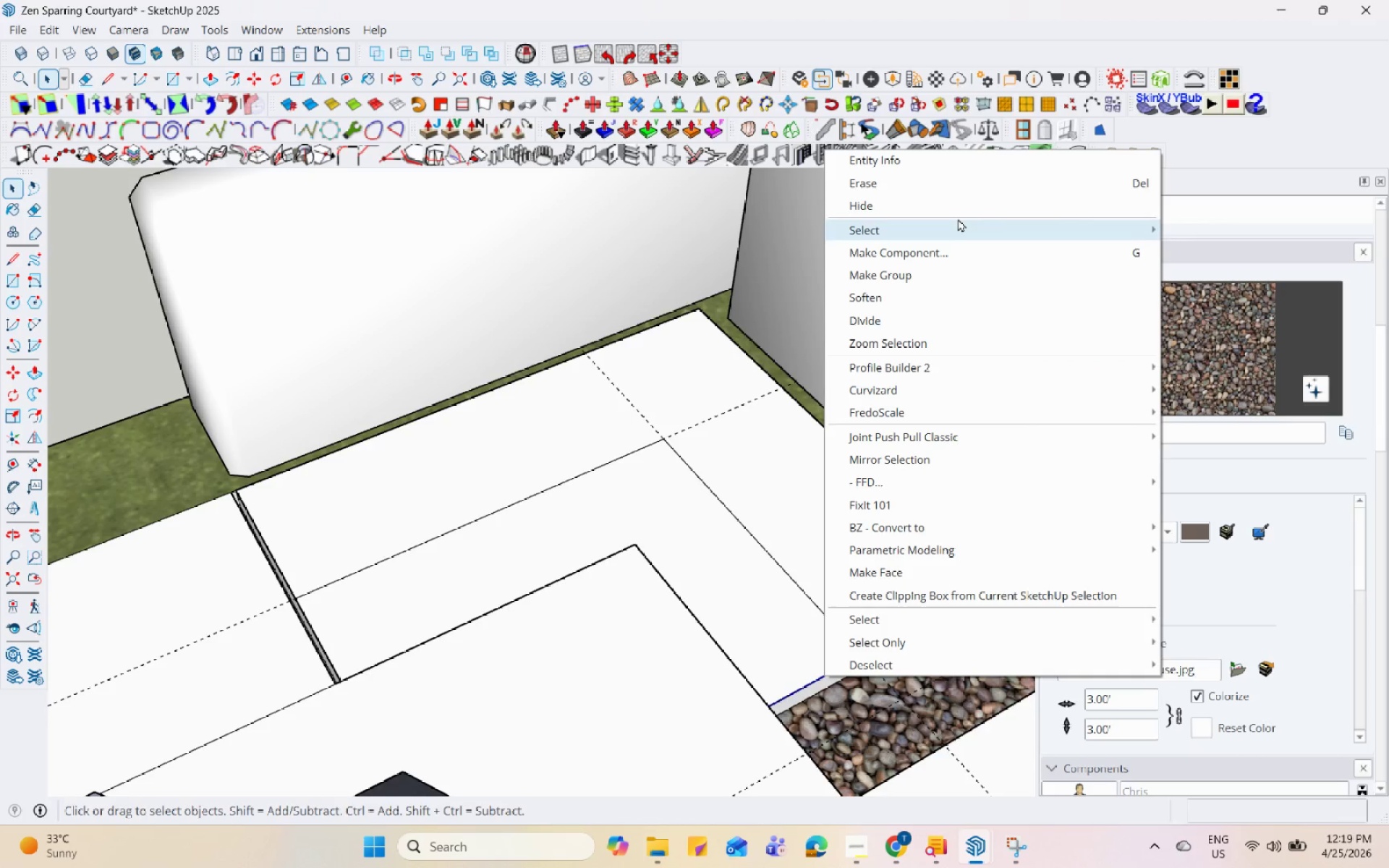 
left_click([963, 183])
 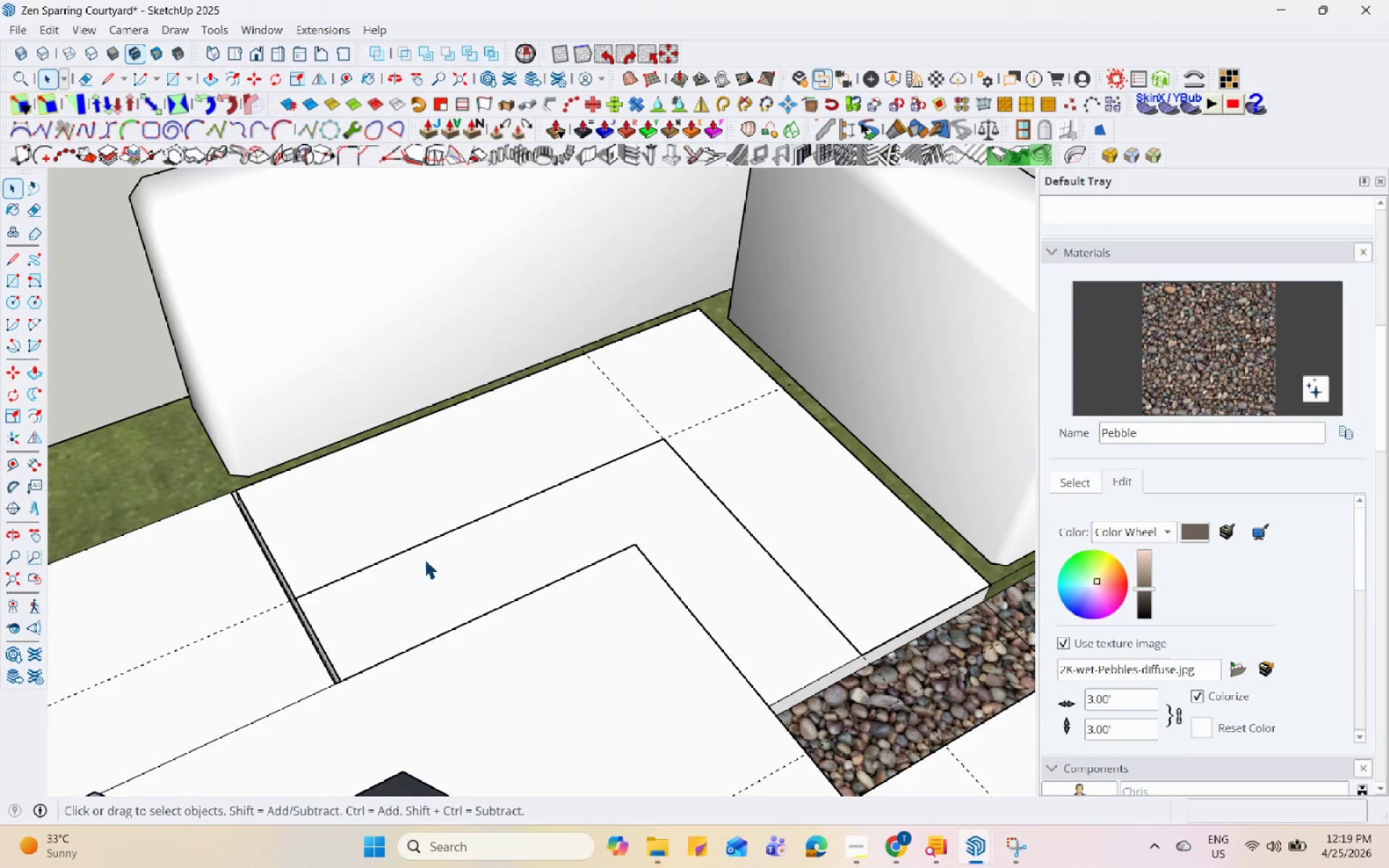 
double_click([417, 613])
 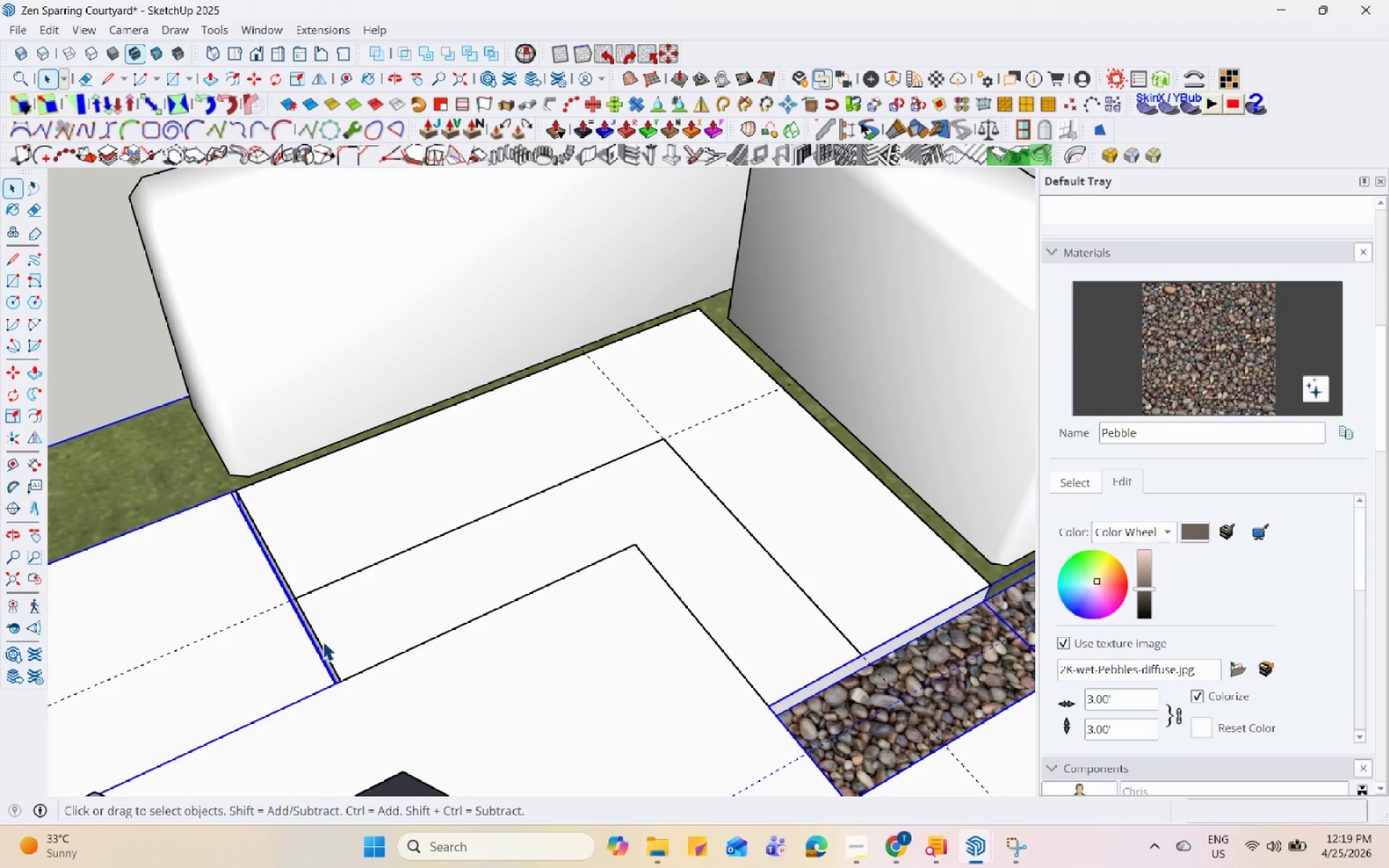 
double_click([320, 648])
 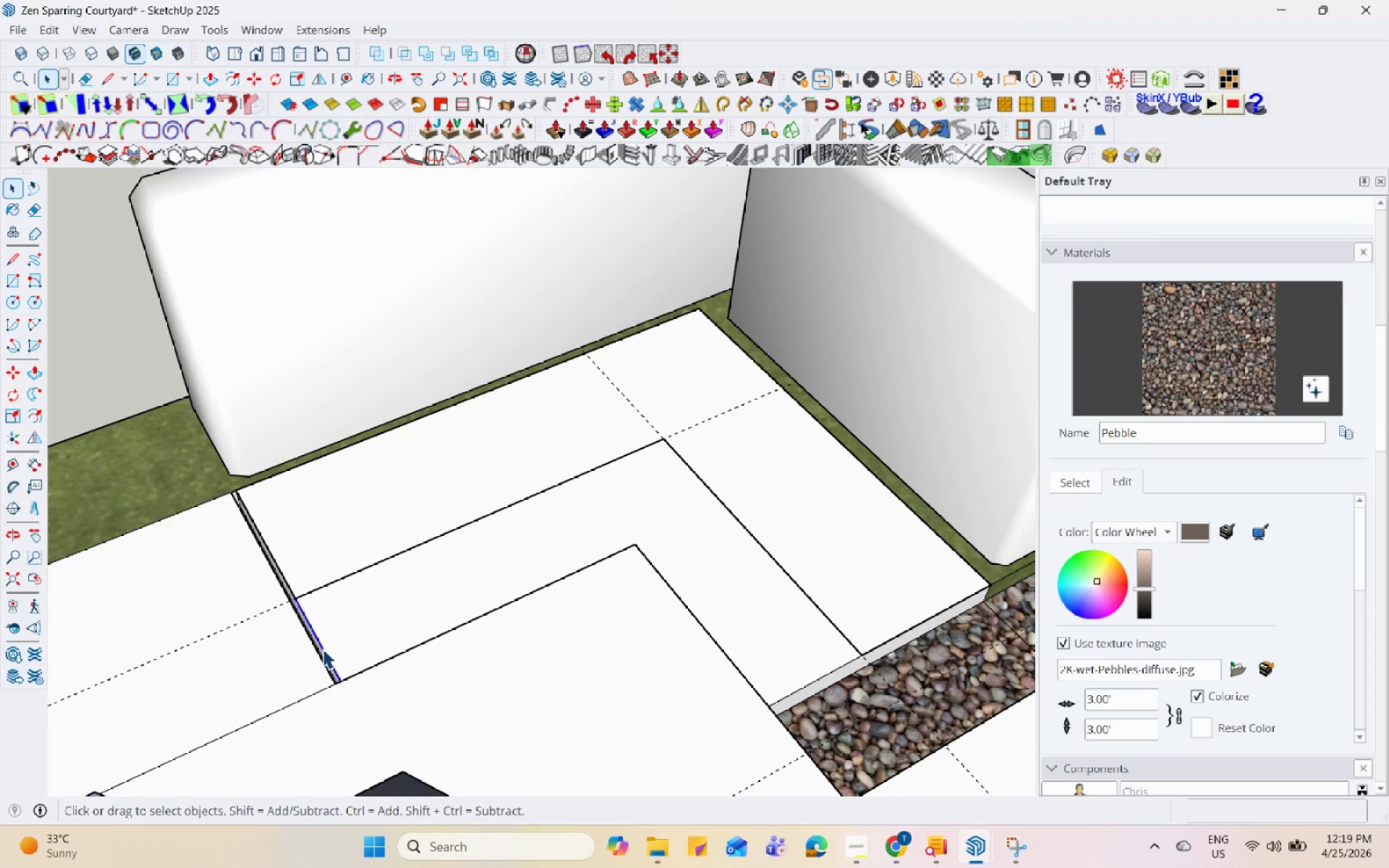 
right_click([323, 649])
 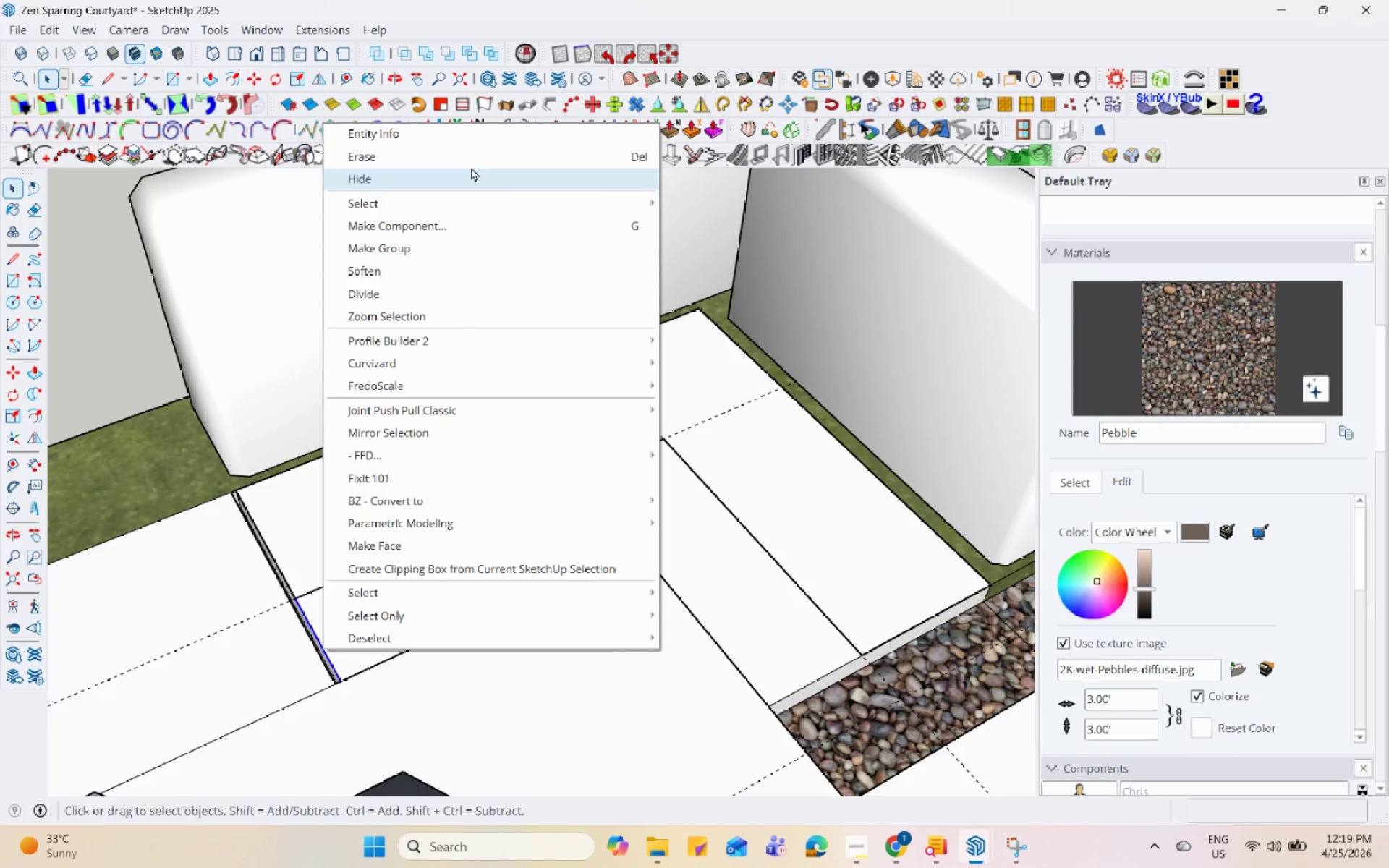 
left_click([474, 162])
 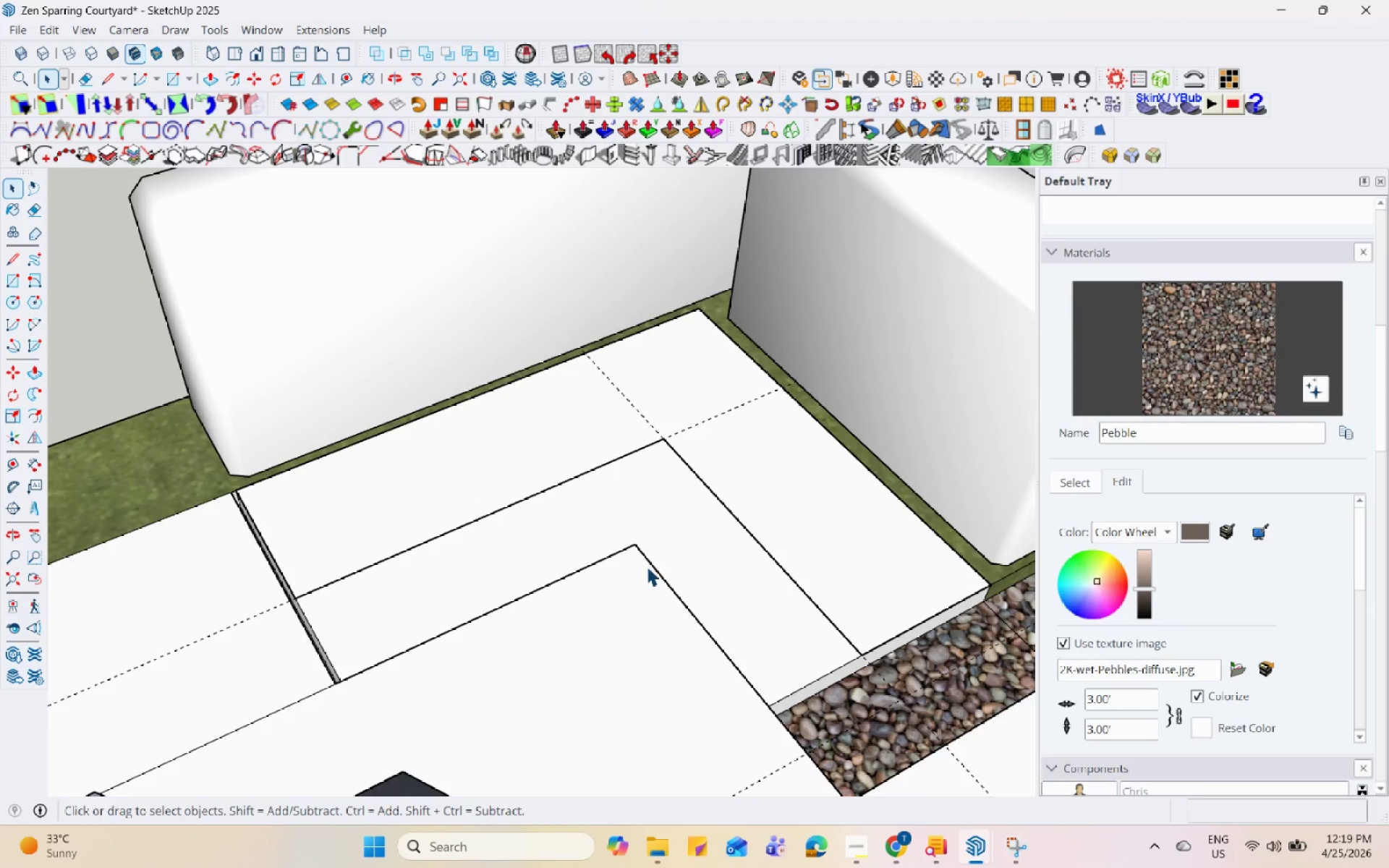 
left_click([649, 562])
 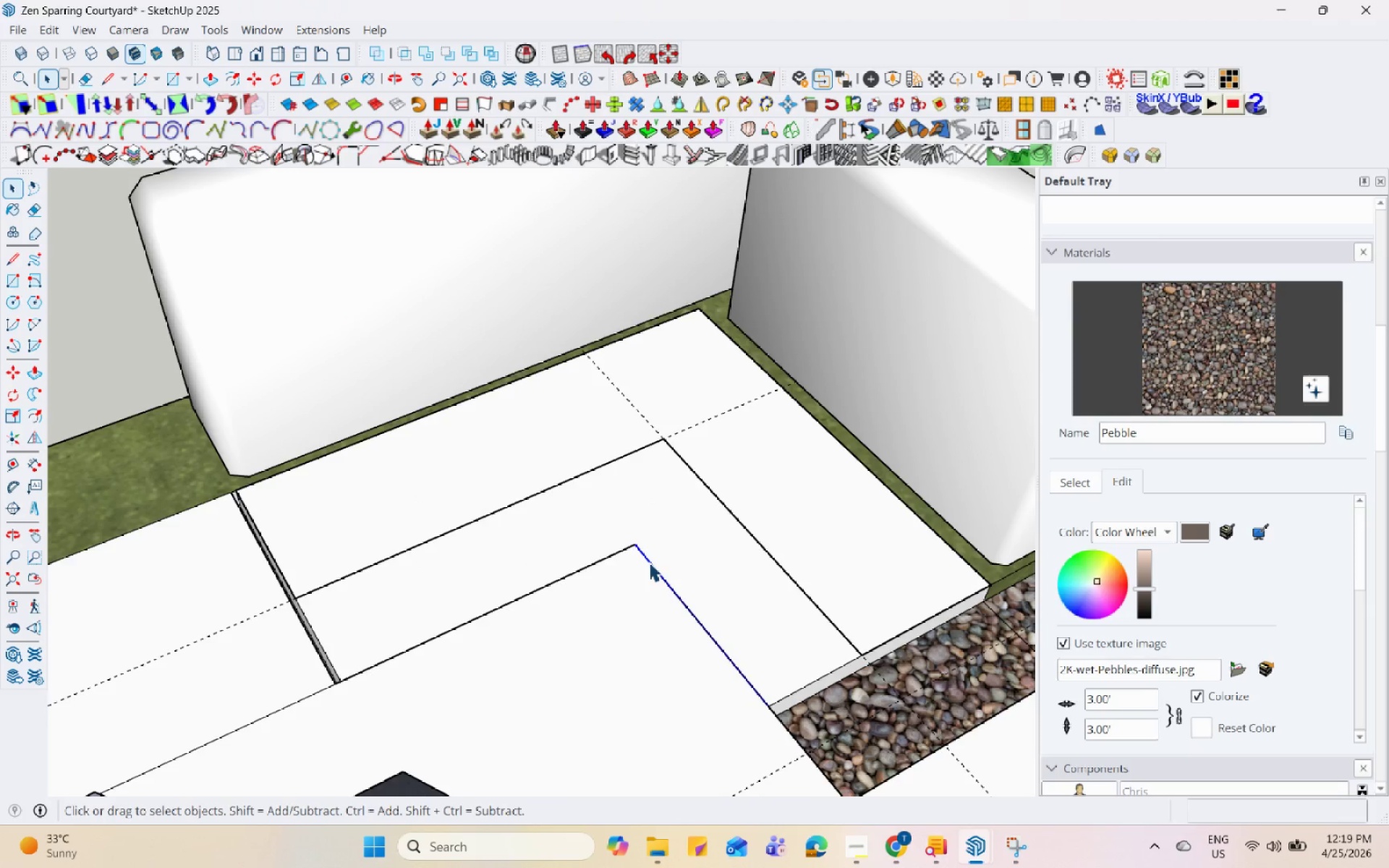 
right_click([649, 562])
 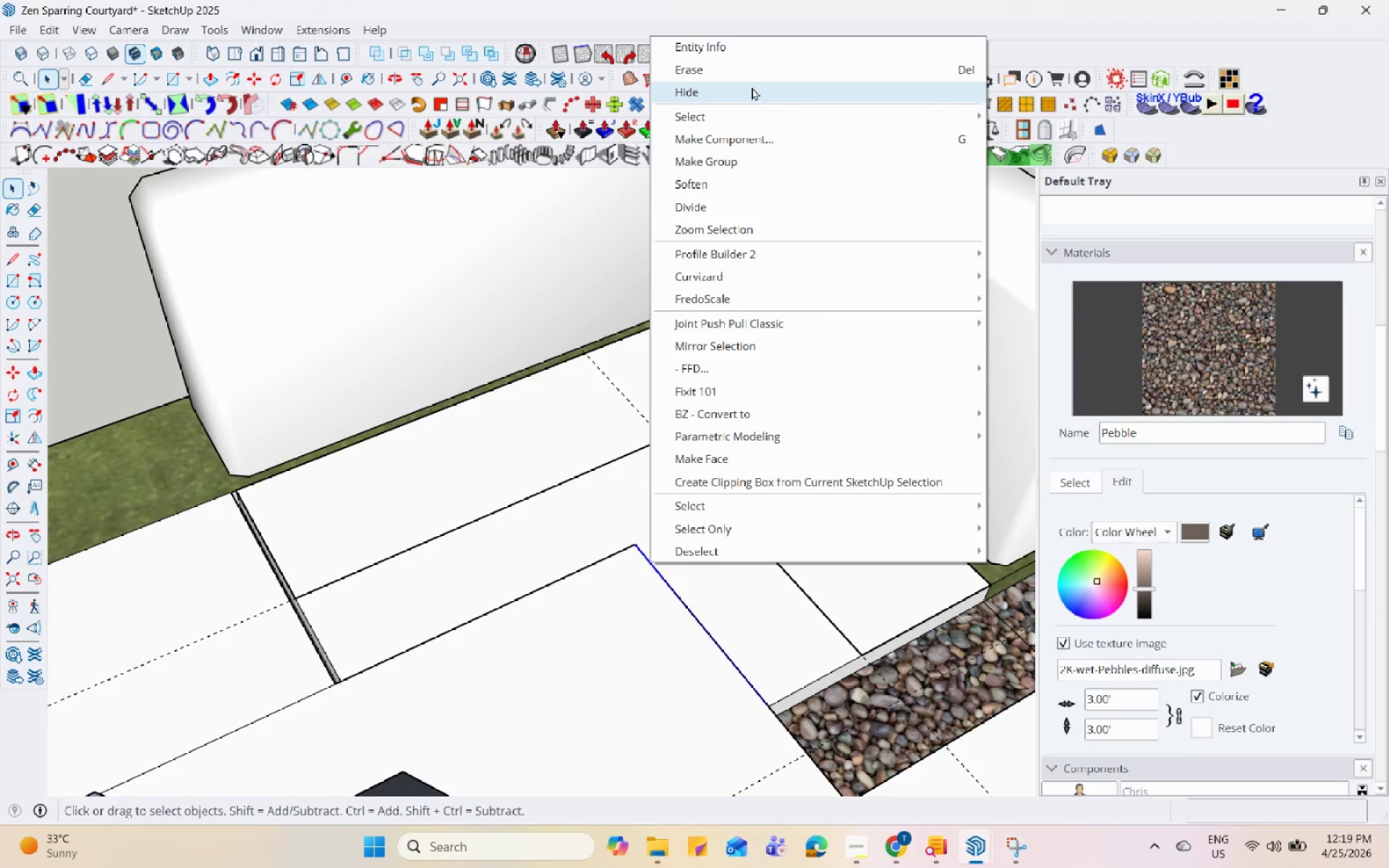 
left_click([754, 75])
 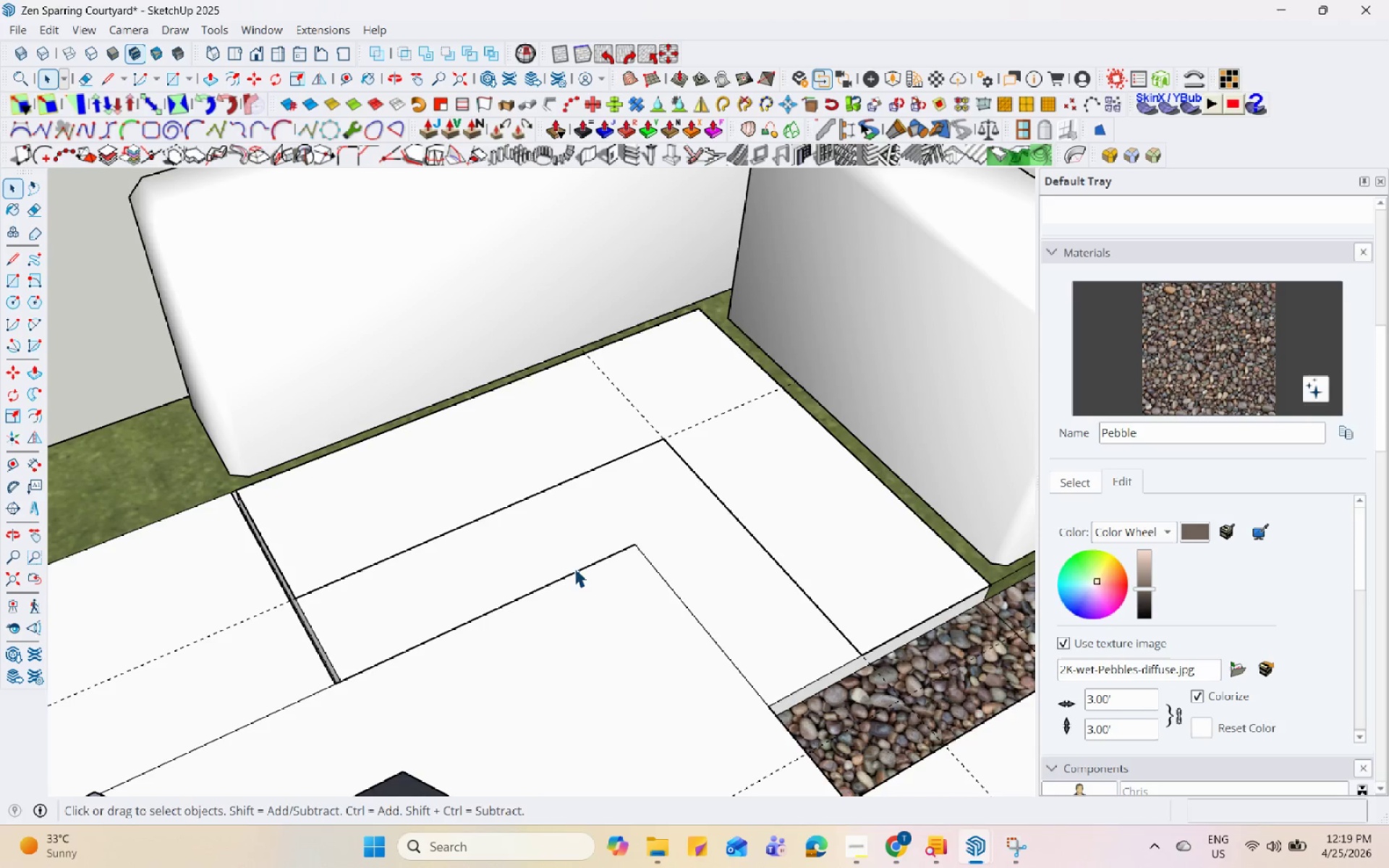 
left_click([579, 571])
 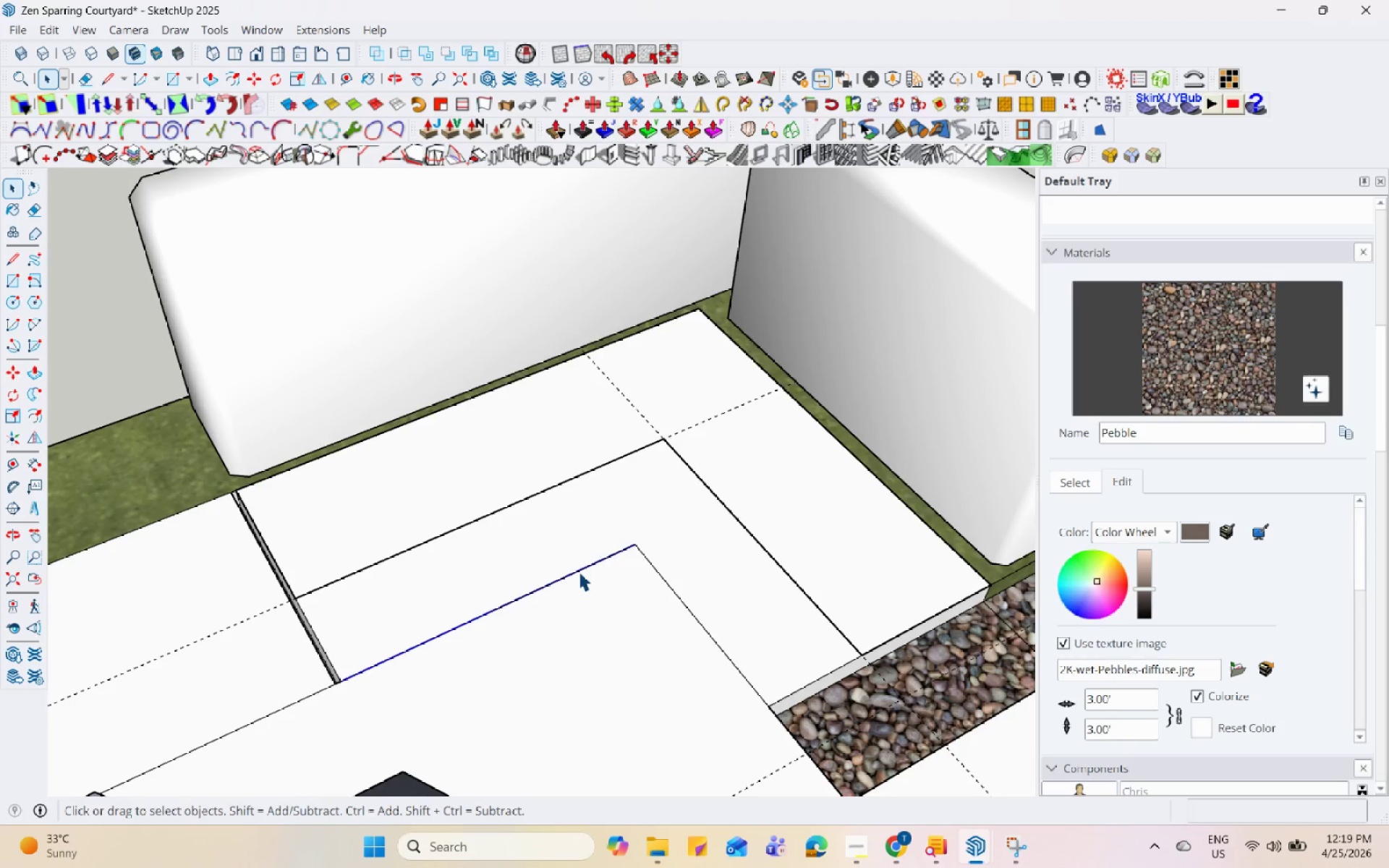 
right_click([579, 571])
 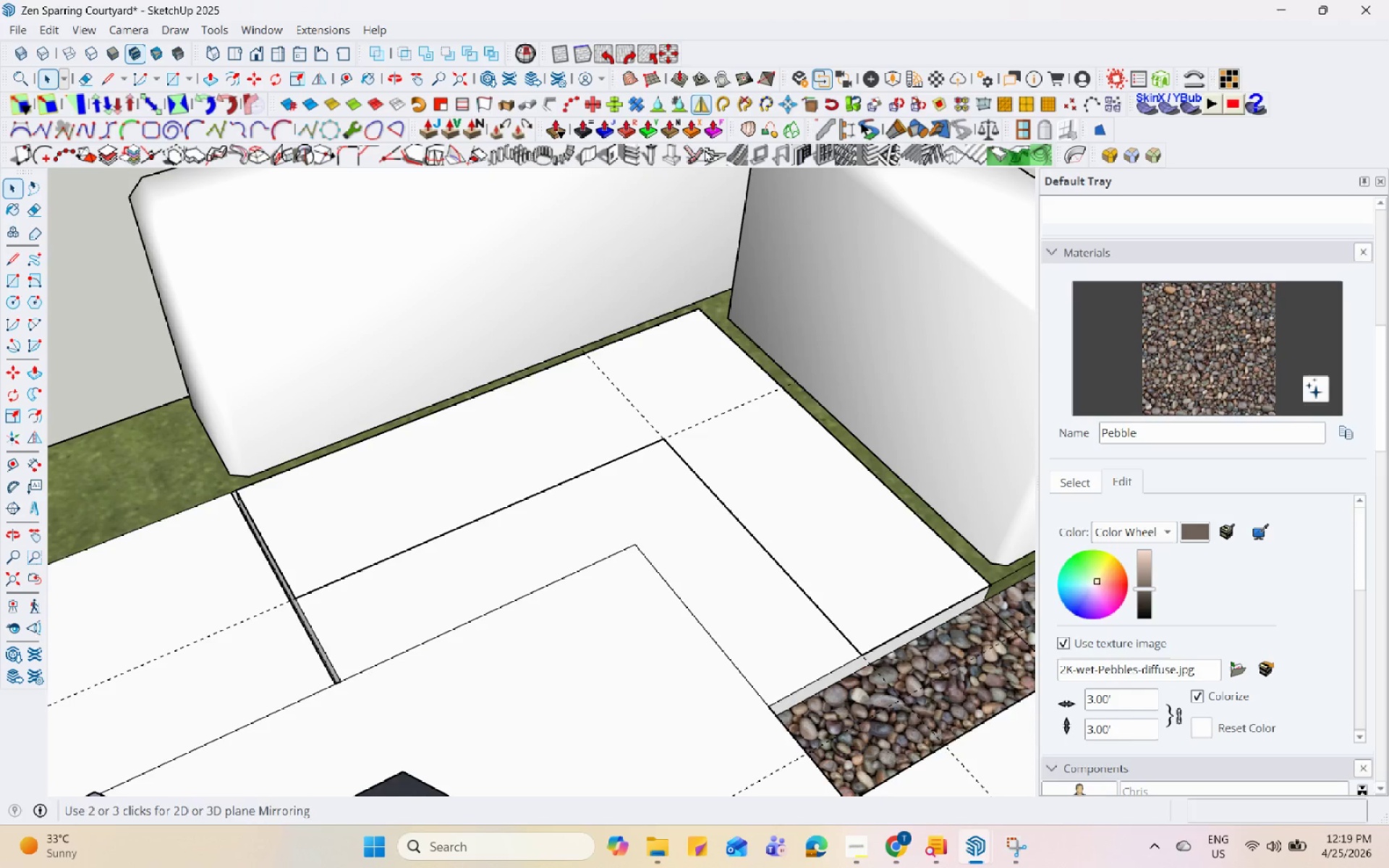 
double_click([781, 485])
 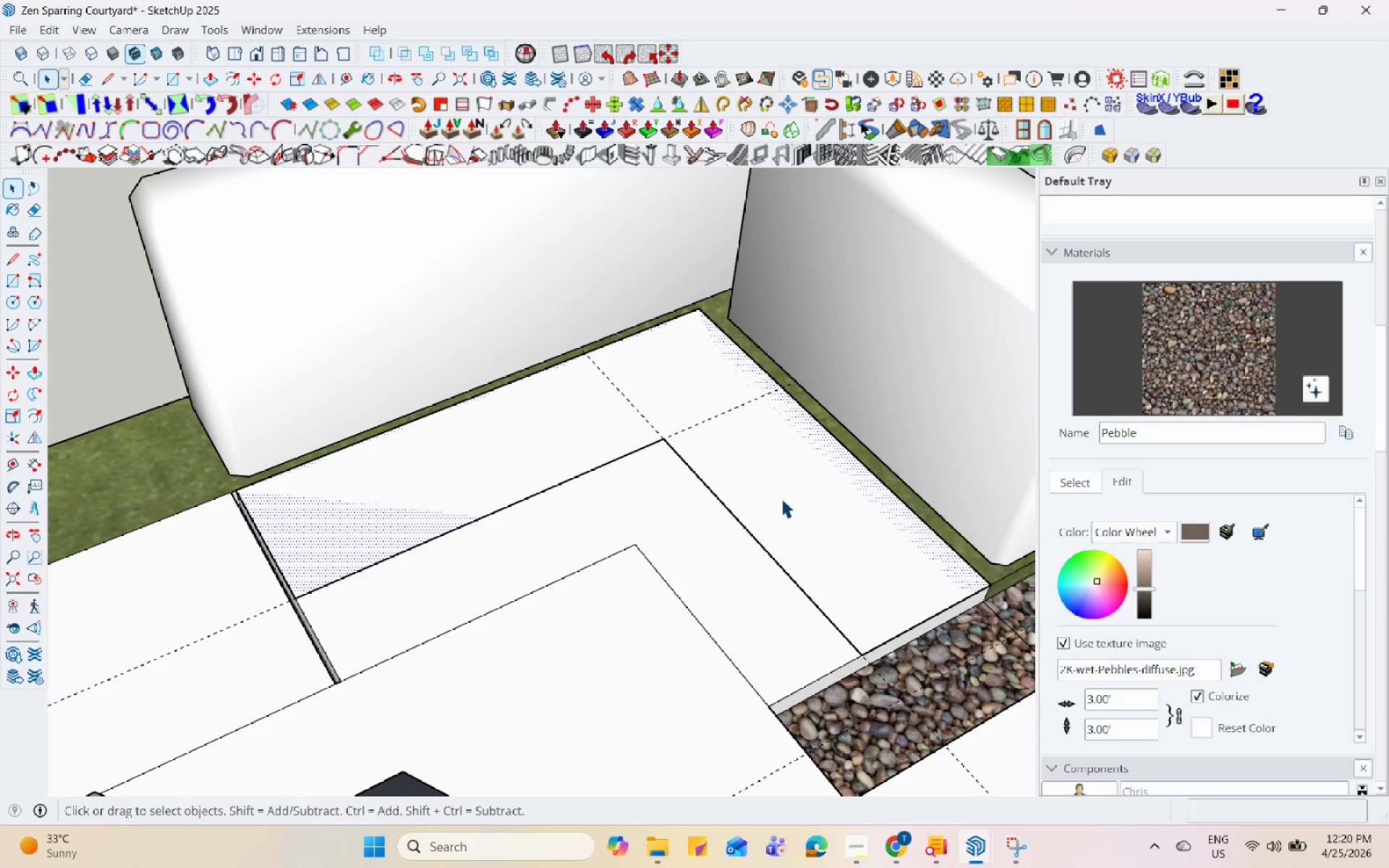 
key(P)
 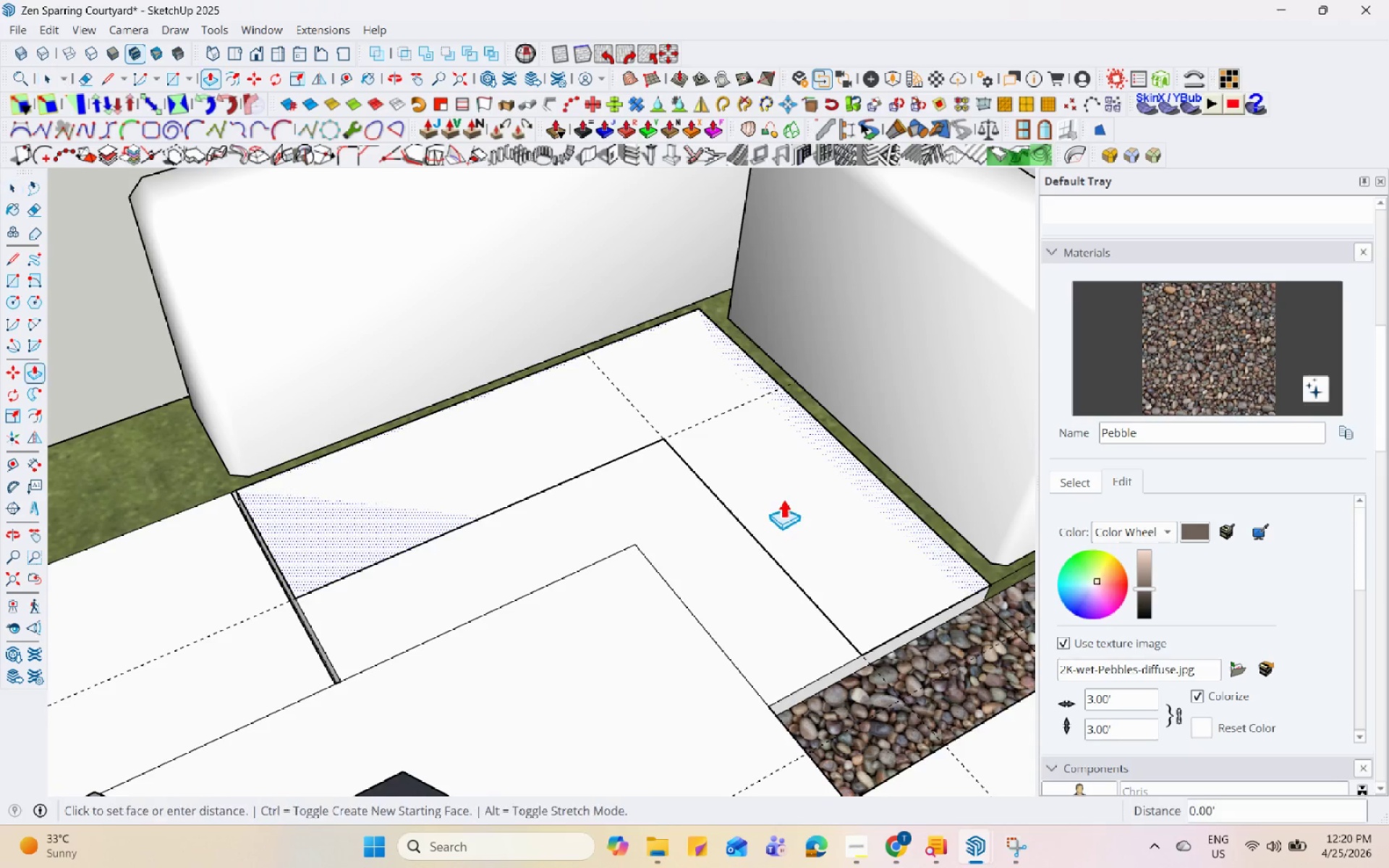 
left_click([783, 498])
 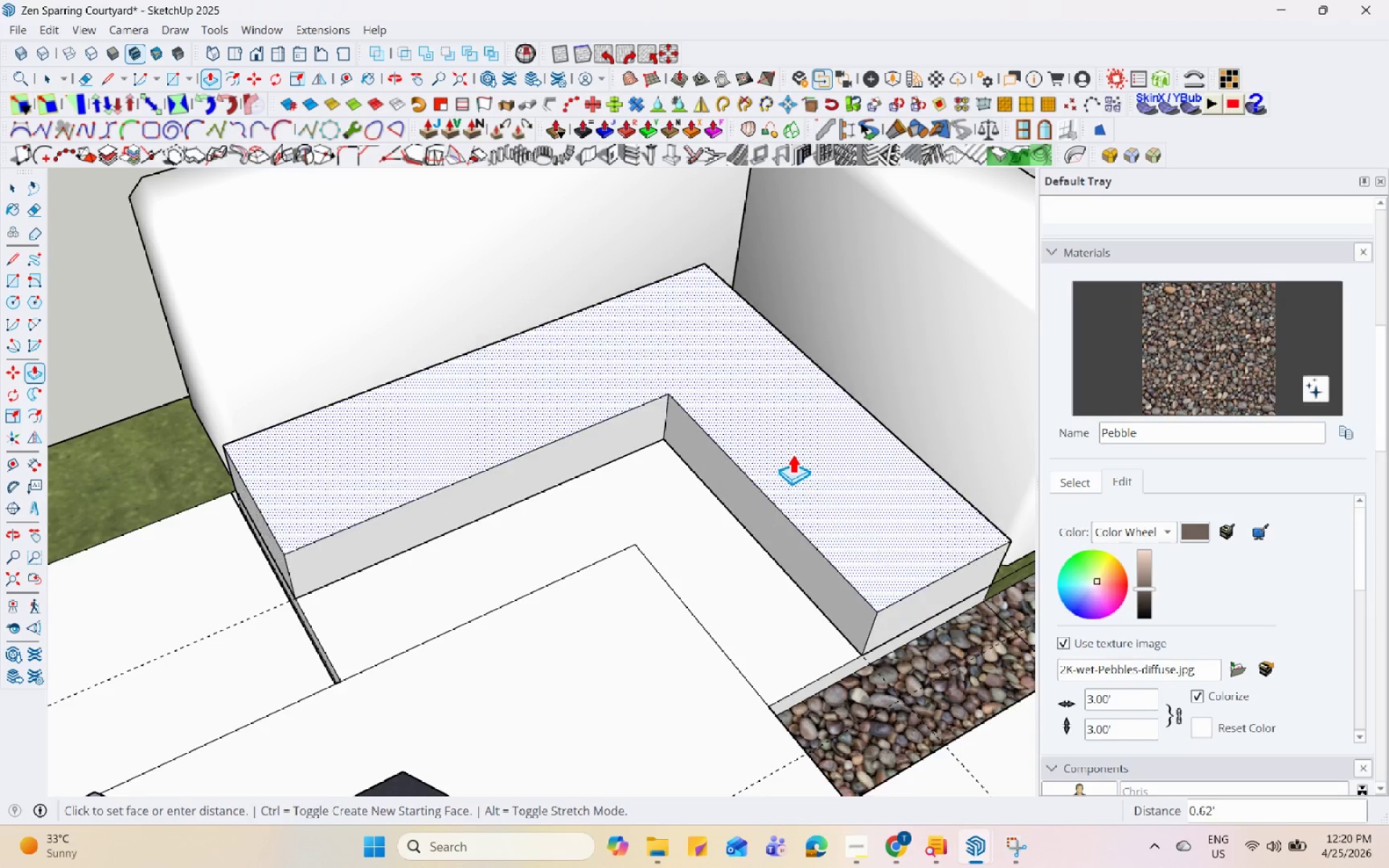 
scroll: coordinate [760, 354], scroll_direction: down, amount: 5.0
 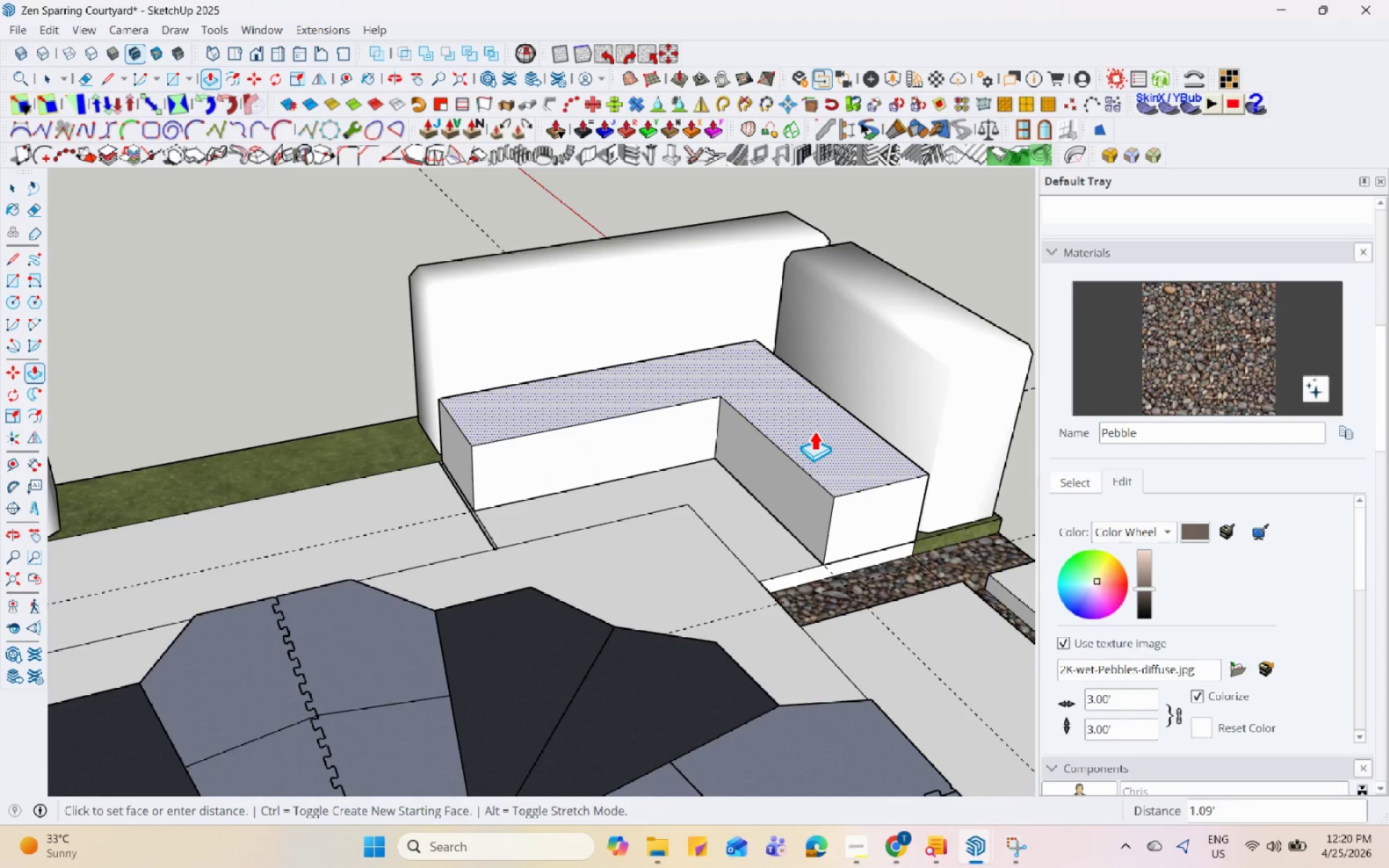 
key(Space)
 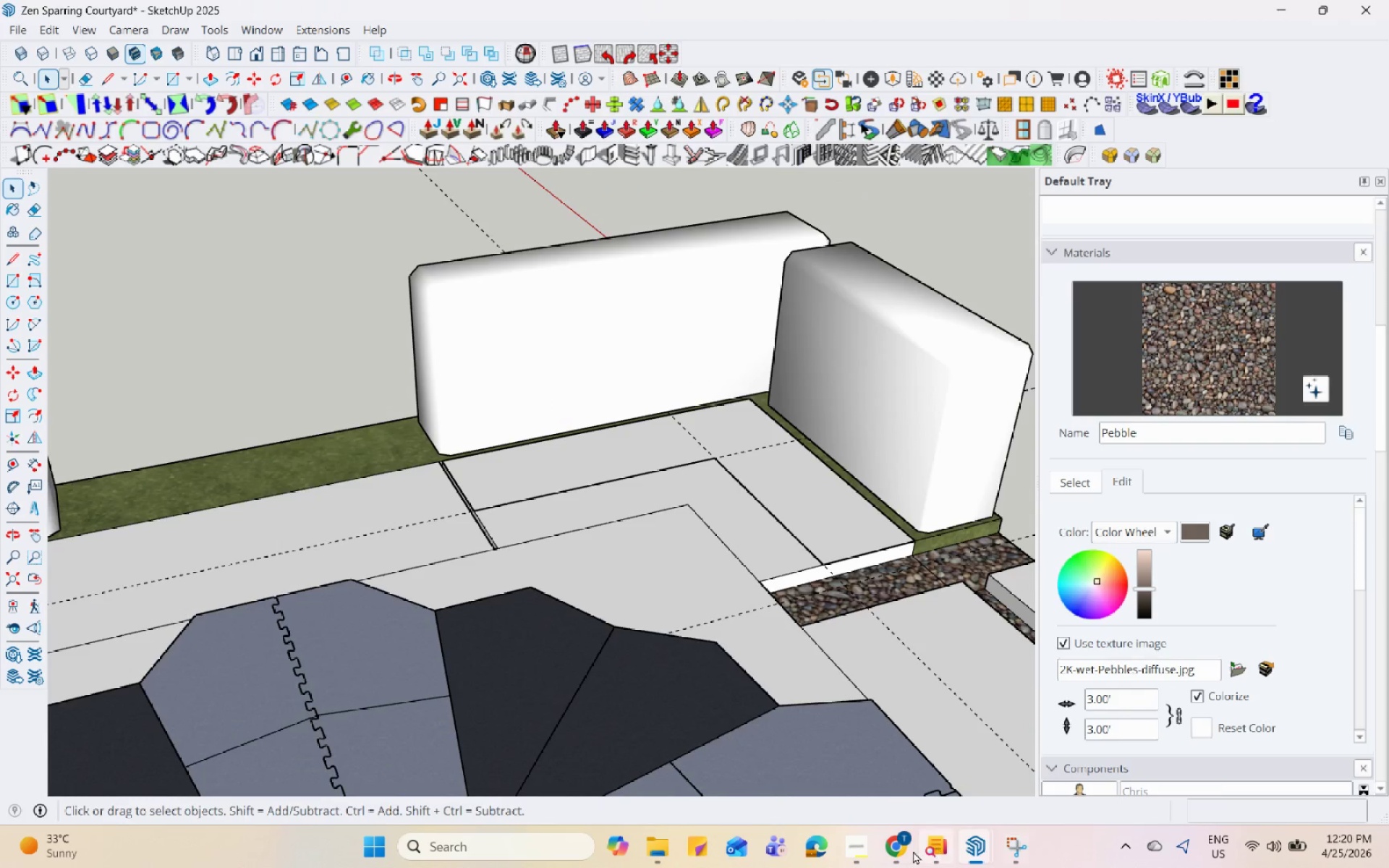 
left_click([897, 855])
 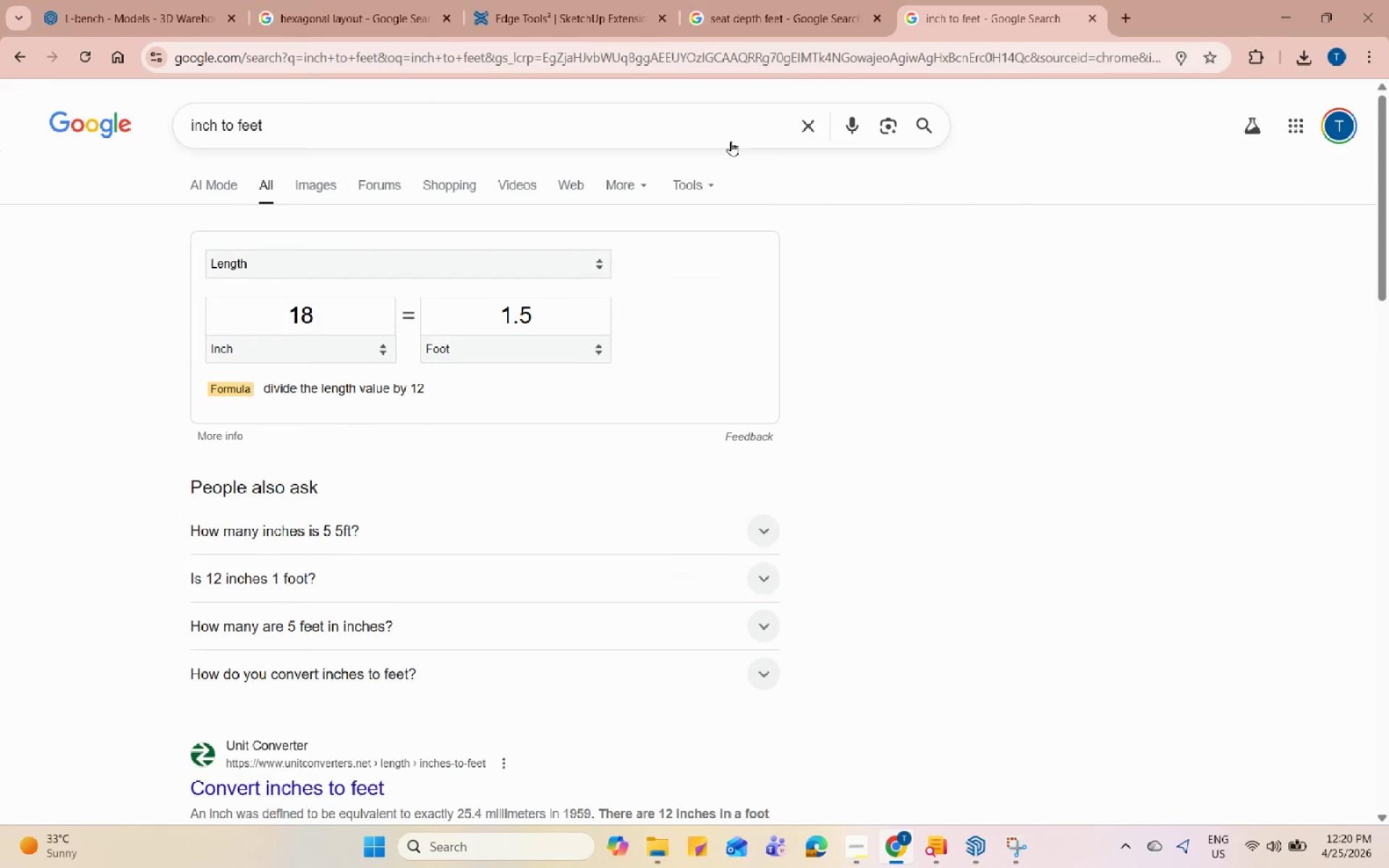 
left_click([791, 0])
 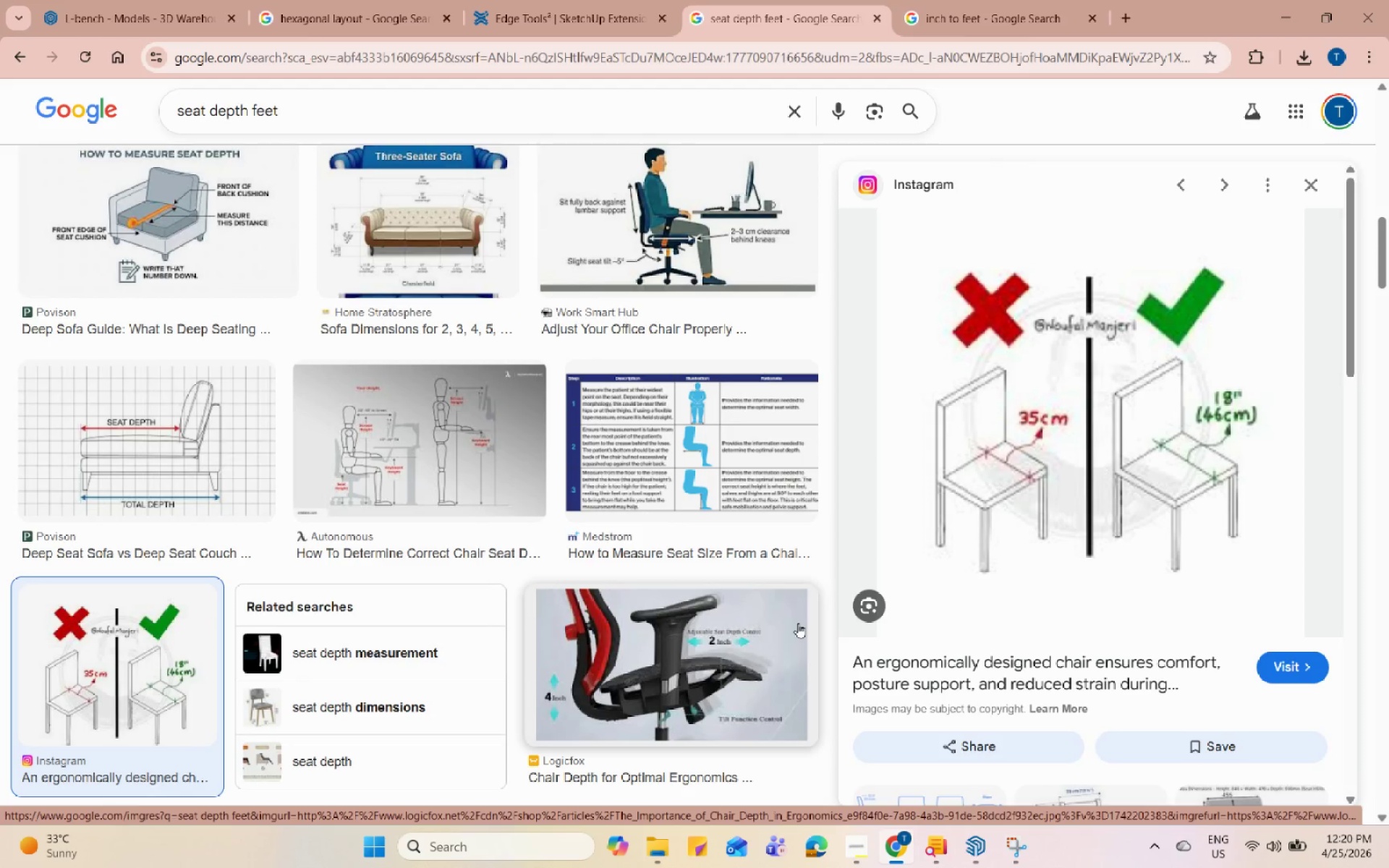 
scroll: coordinate [388, 619], scroll_direction: down, amount: 10.0
 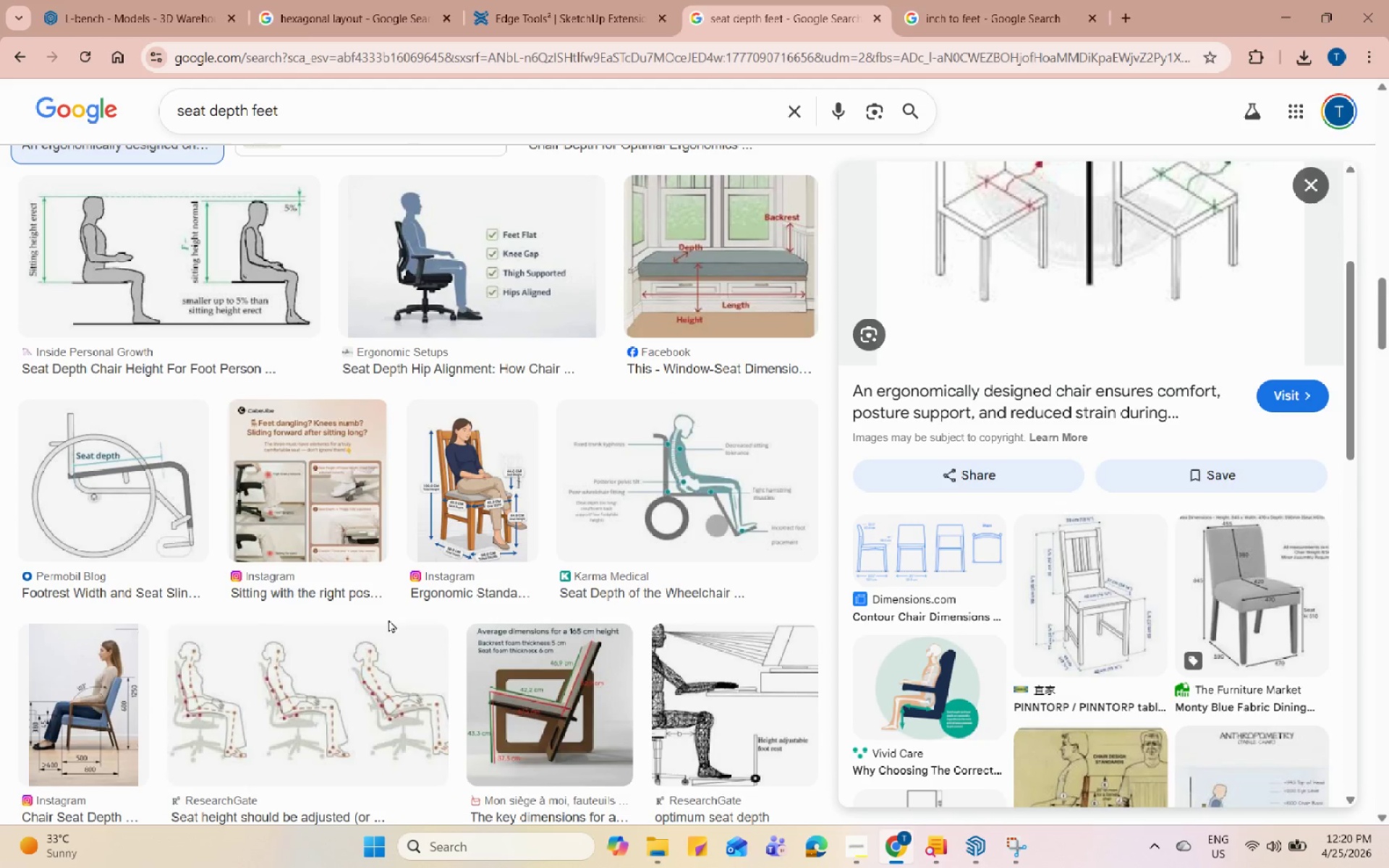 
left_click([1078, 571])
 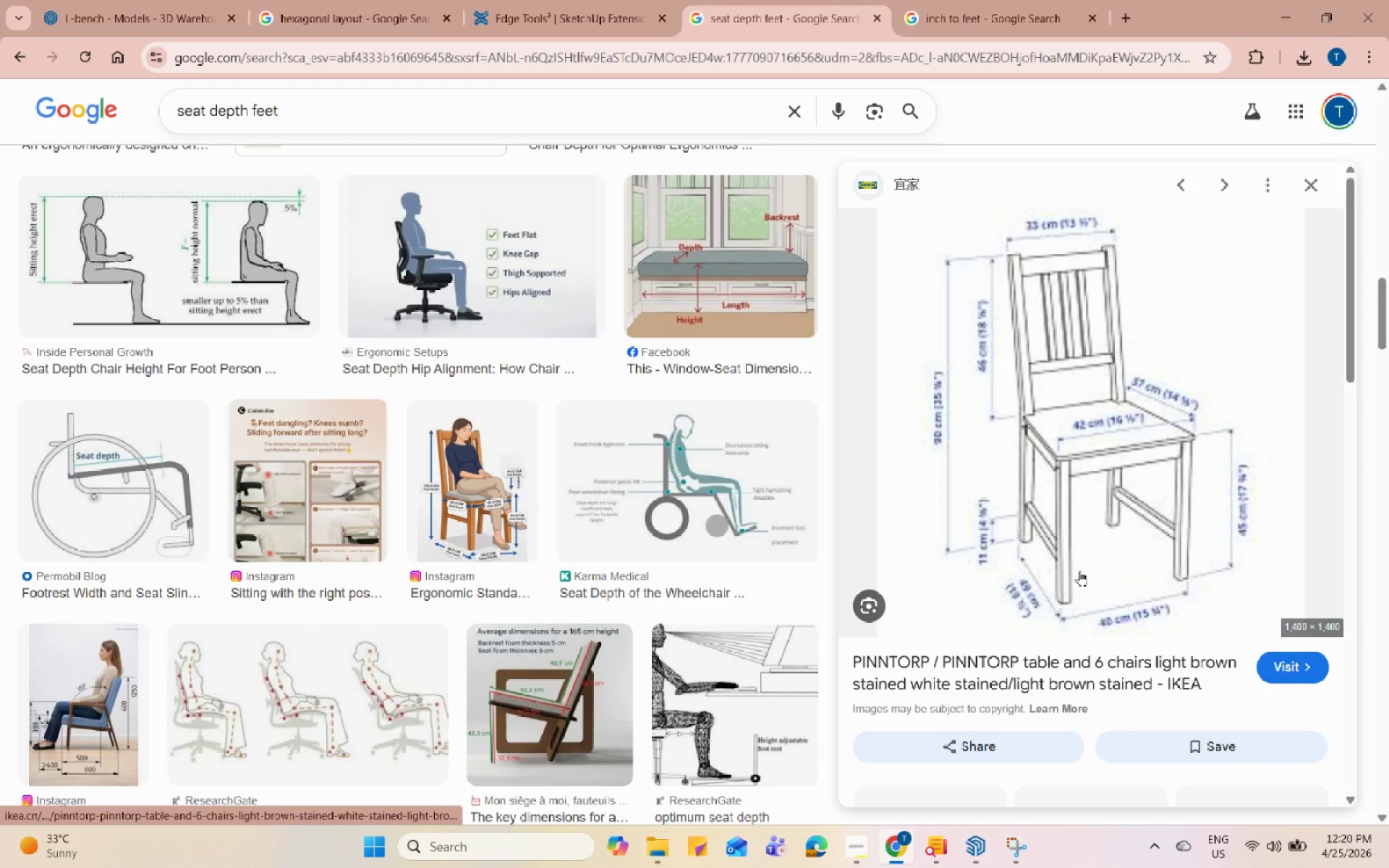 
scroll: coordinate [1083, 584], scroll_direction: down, amount: 4.0
 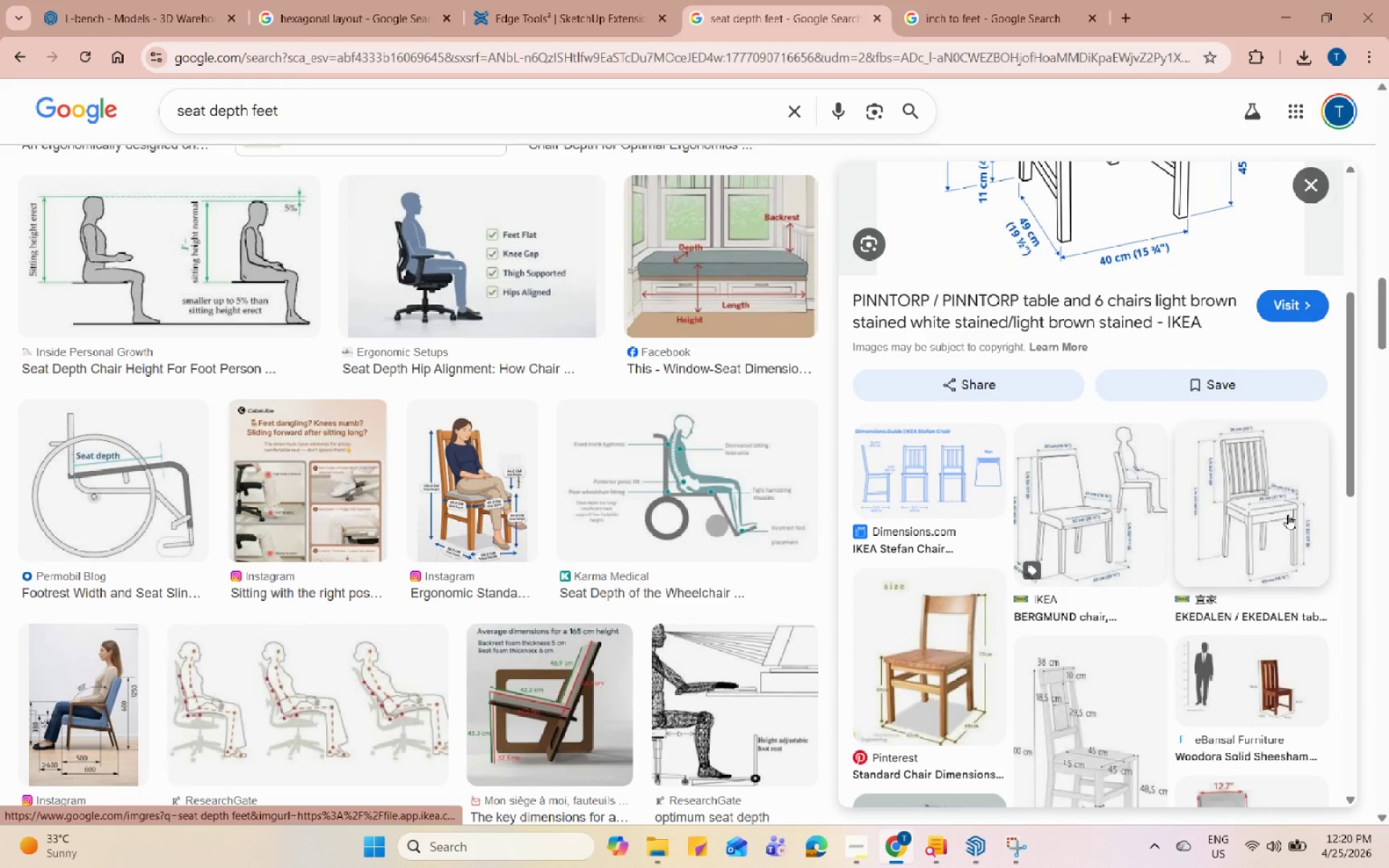 
left_click([953, 511])
 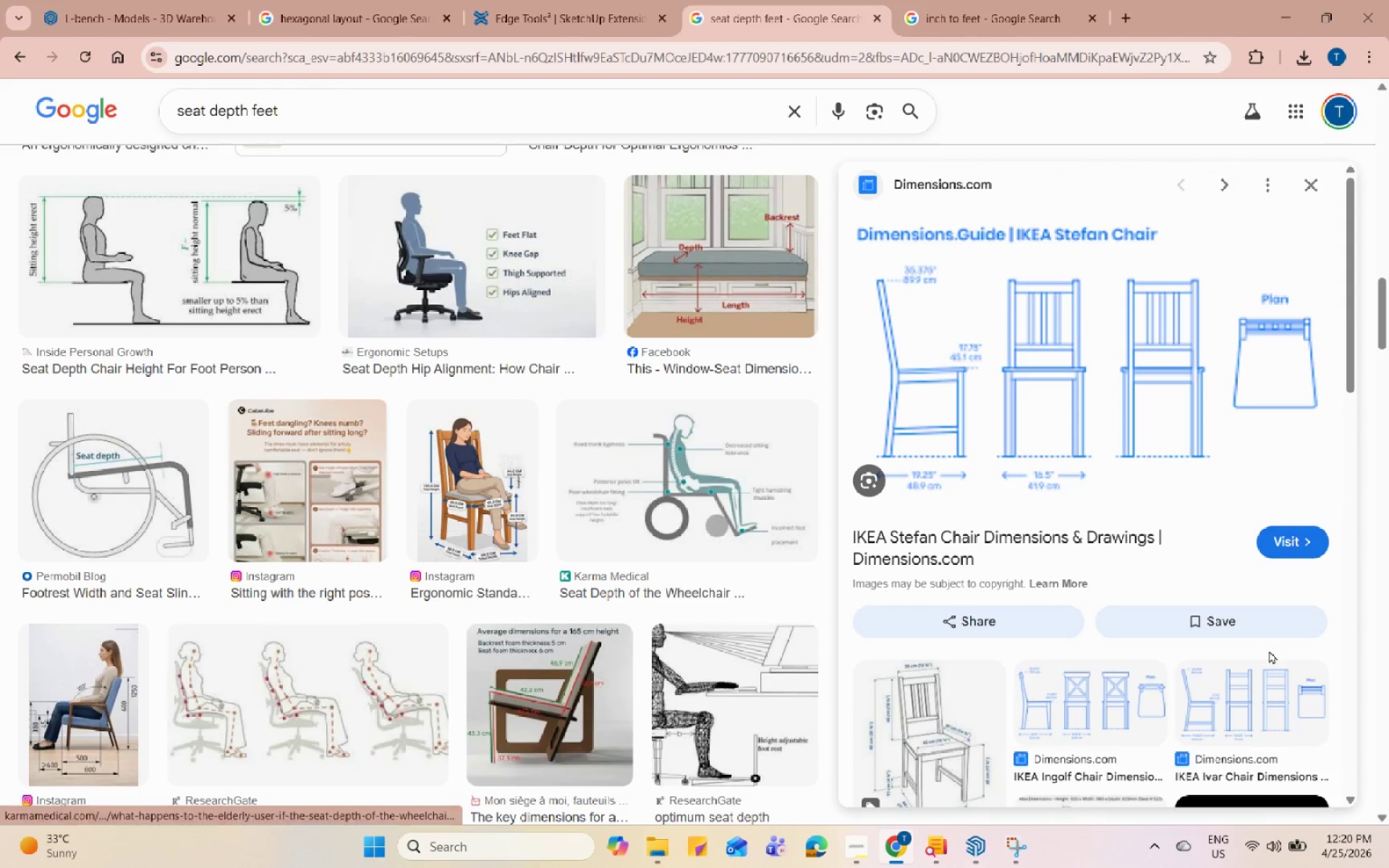 
wait(7.67)
 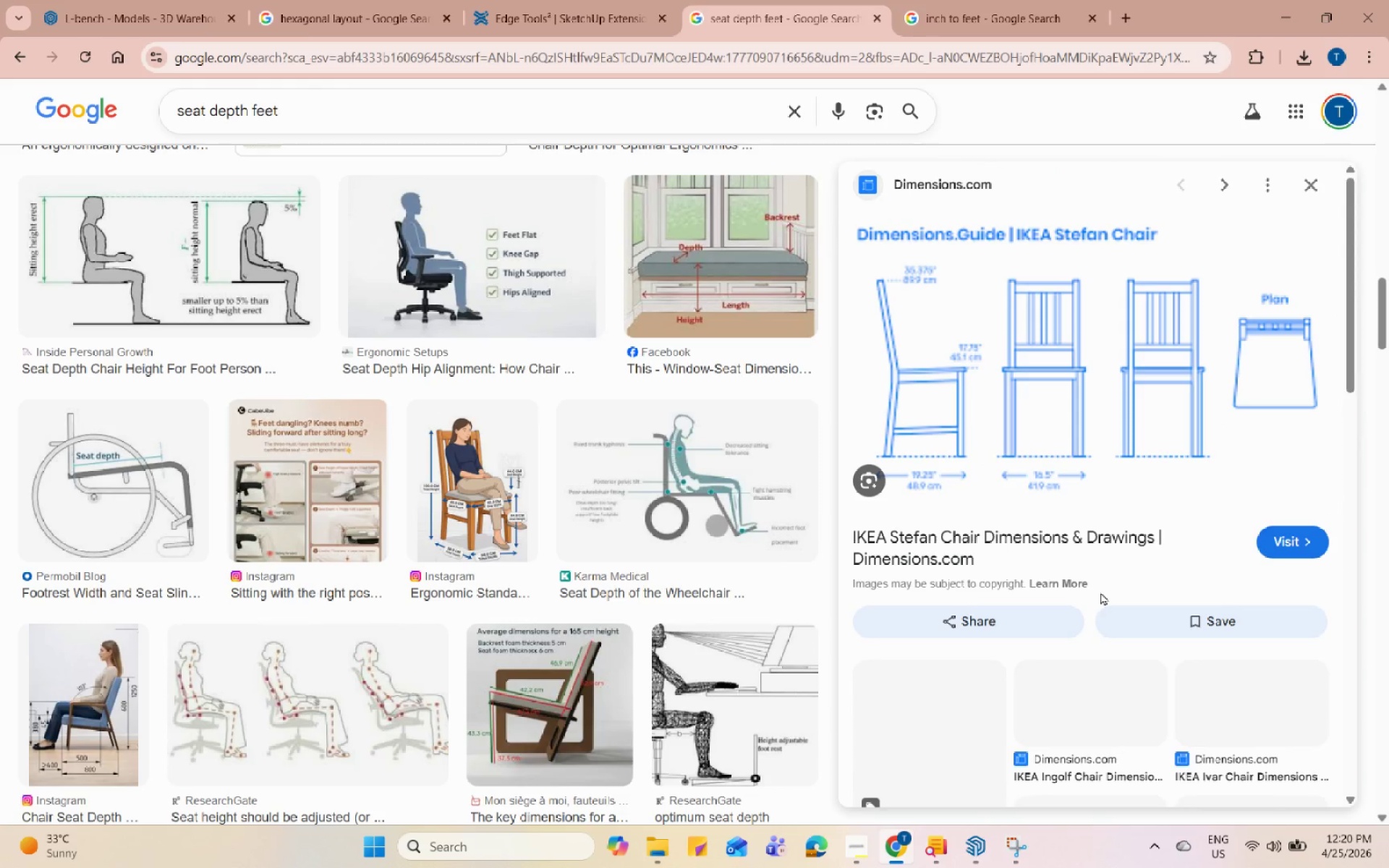 
scroll: coordinate [1269, 654], scroll_direction: down, amount: 4.0
 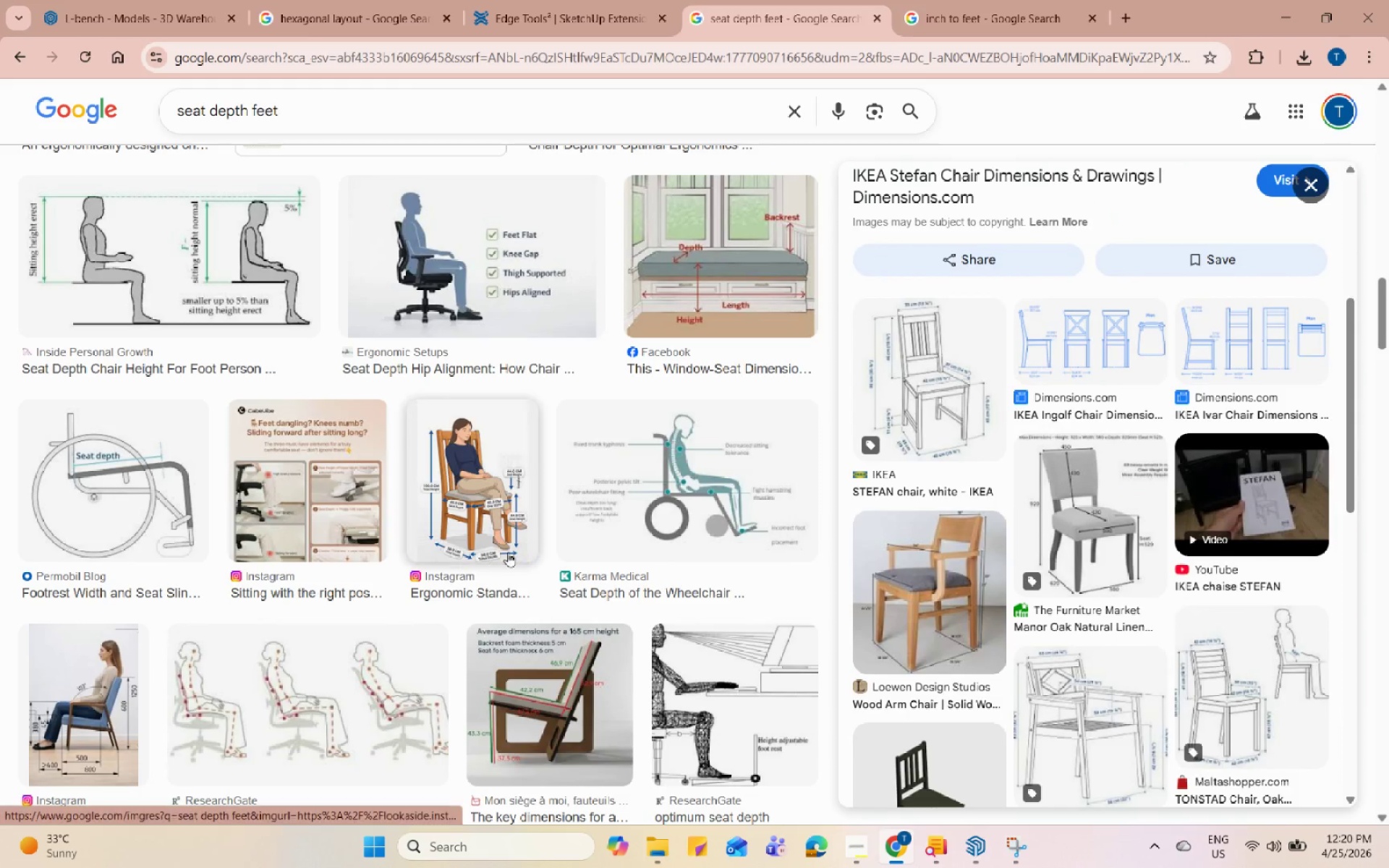 
left_click([508, 551])
 